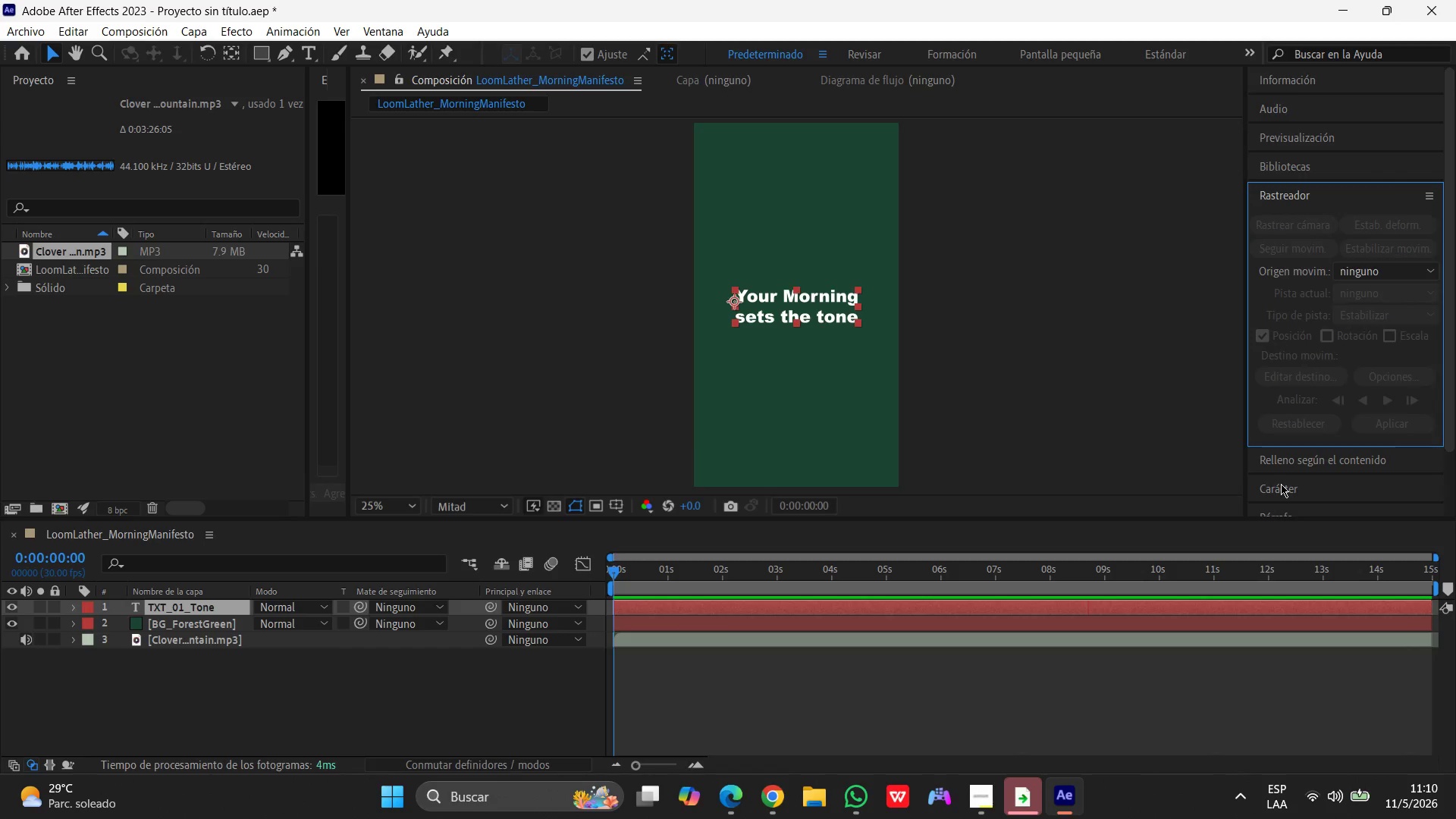 
scroll: coordinate [1281, 484], scroll_direction: down, amount: 3.0
 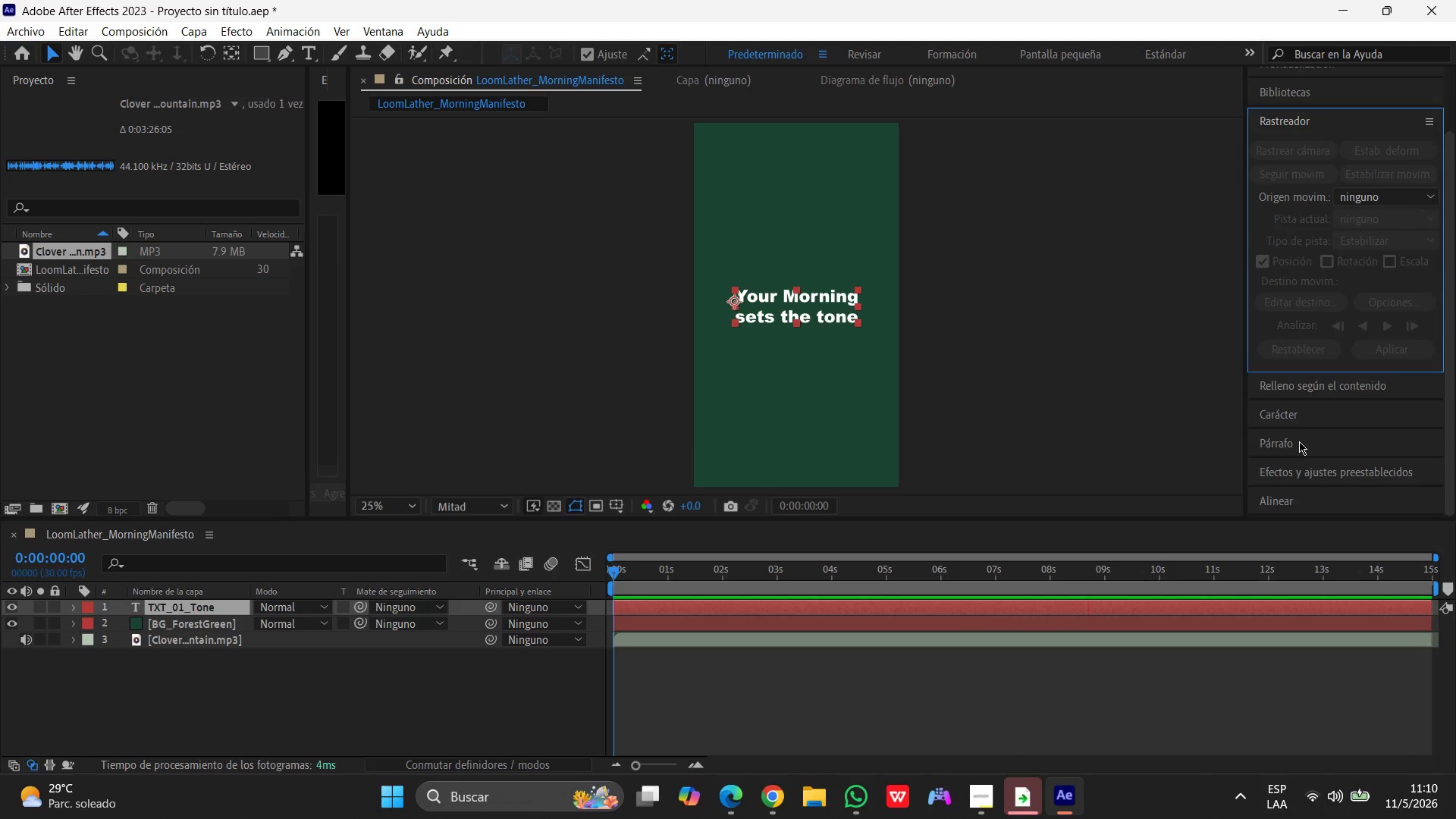 
left_click([1299, 441])
 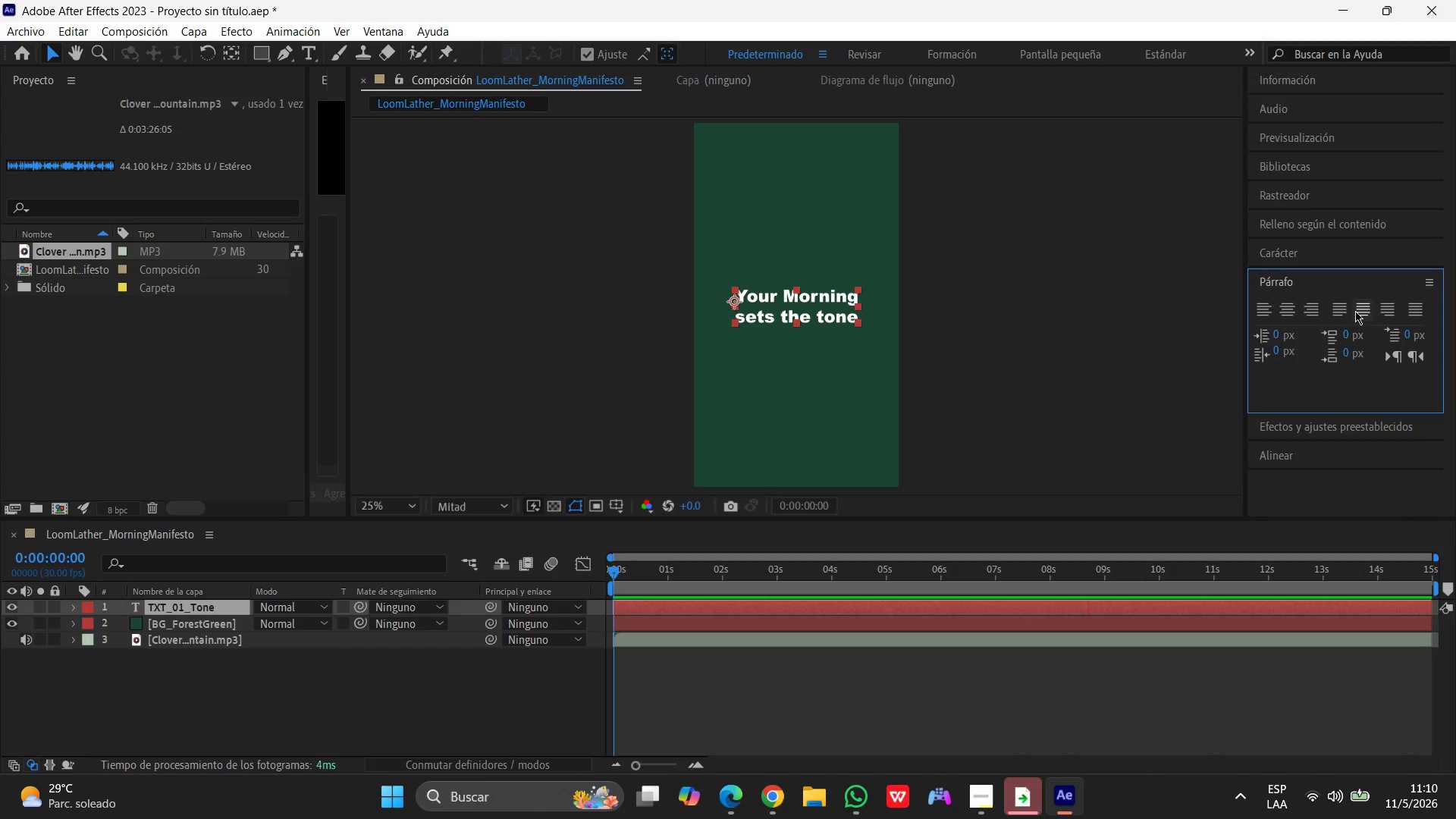 
left_click([1291, 312])
 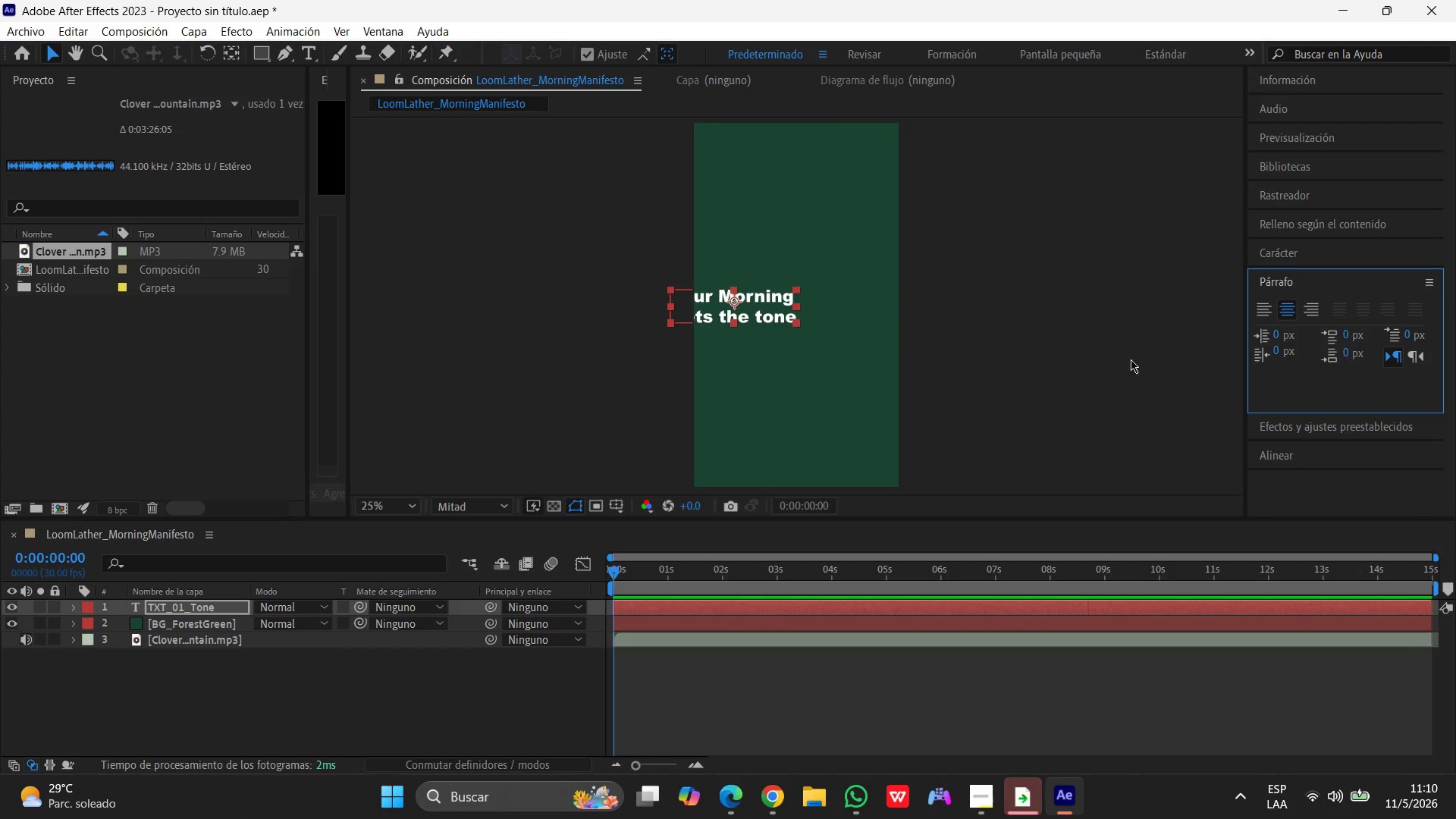 
left_click([1298, 458])
 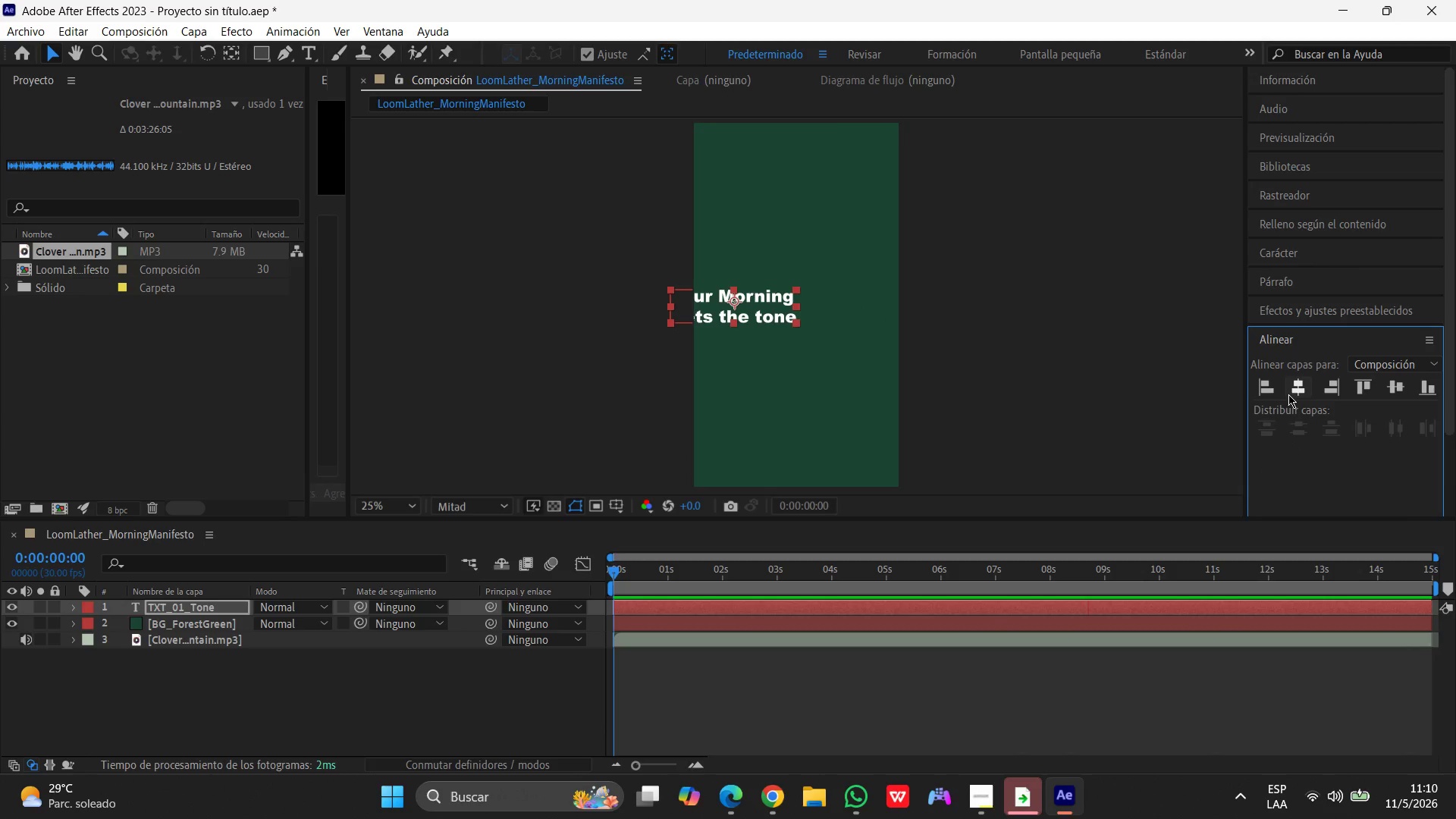 
left_click([1291, 393])
 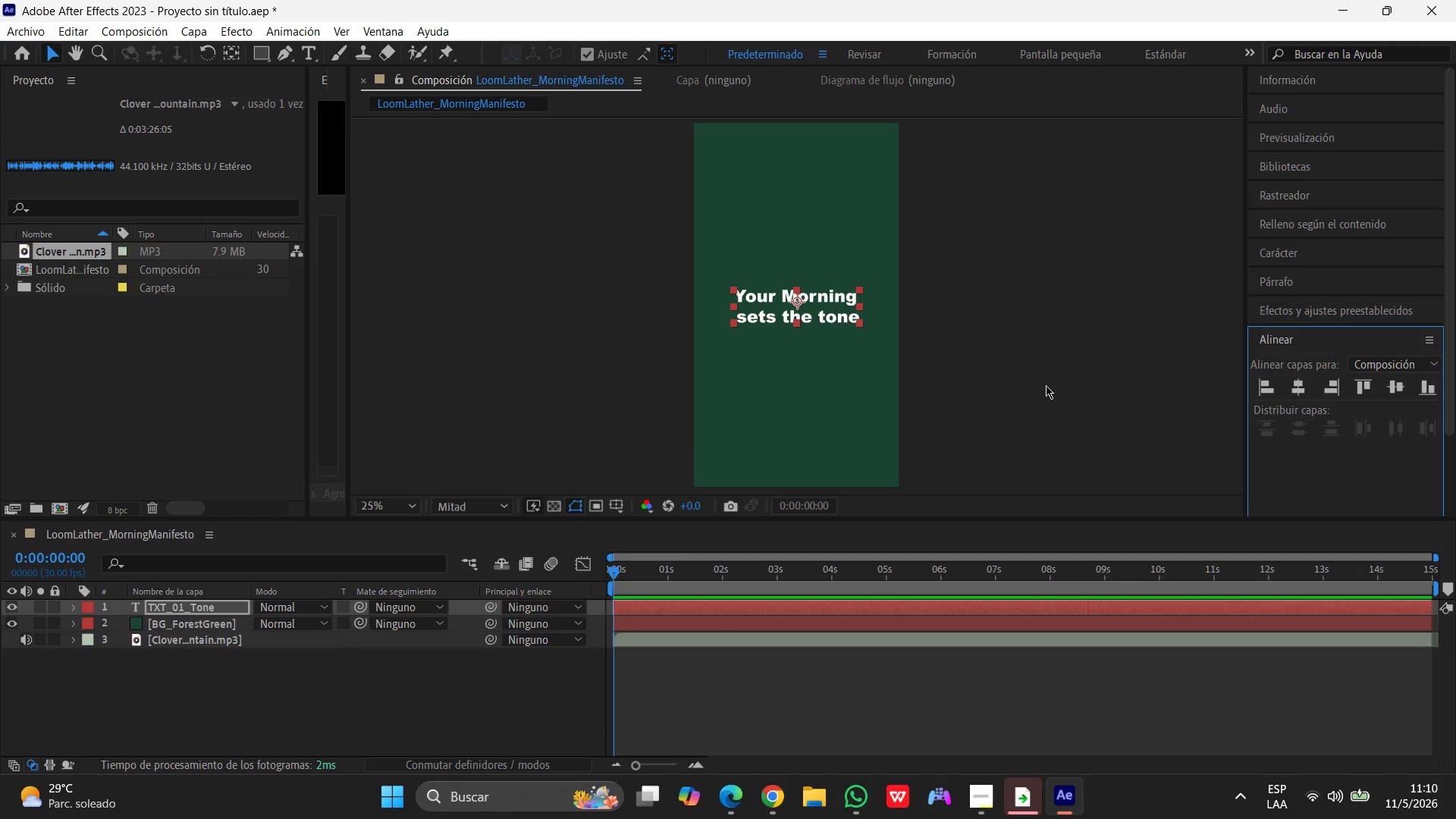 
left_click([1040, 384])
 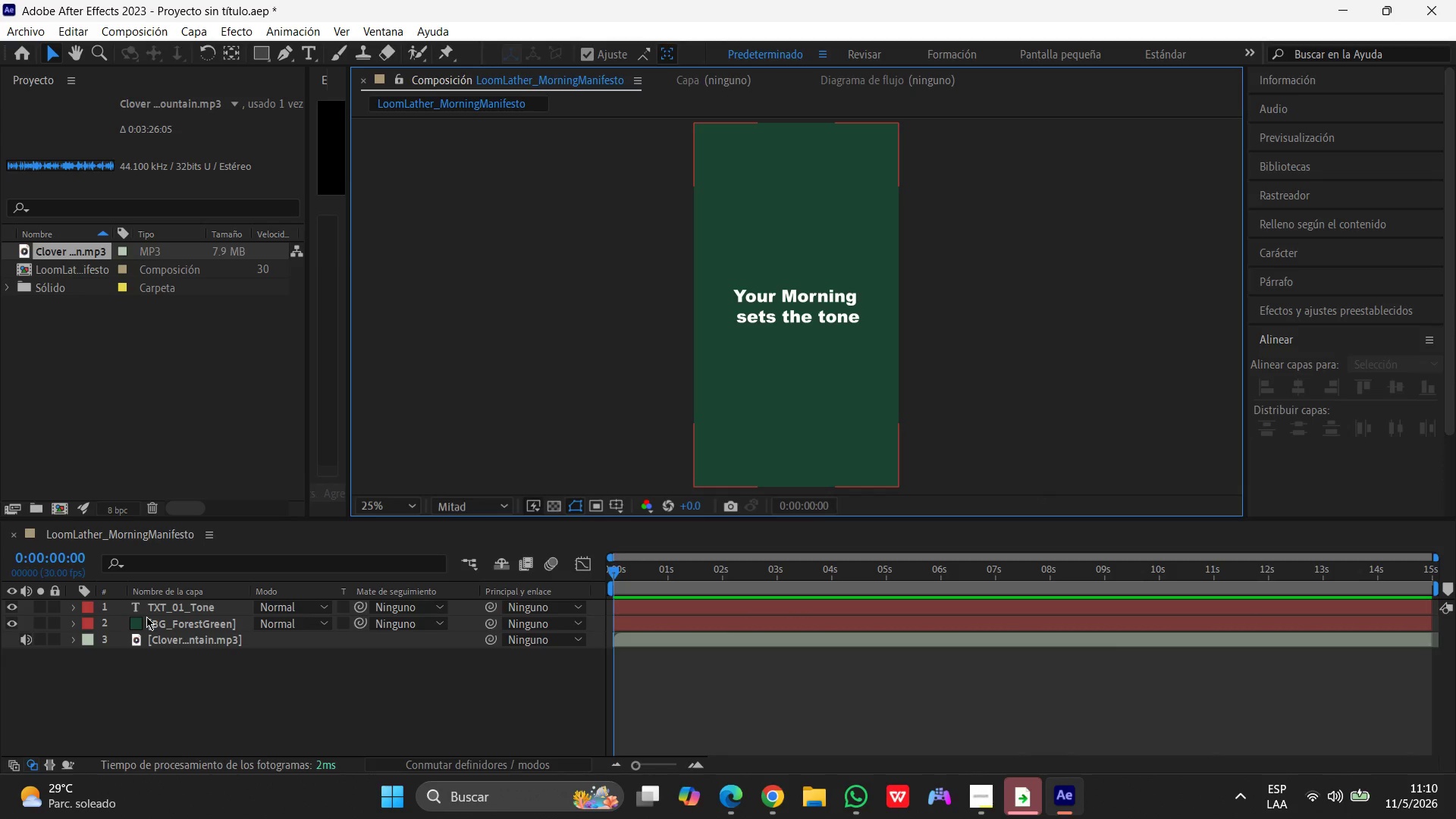 
wait(13.64)
 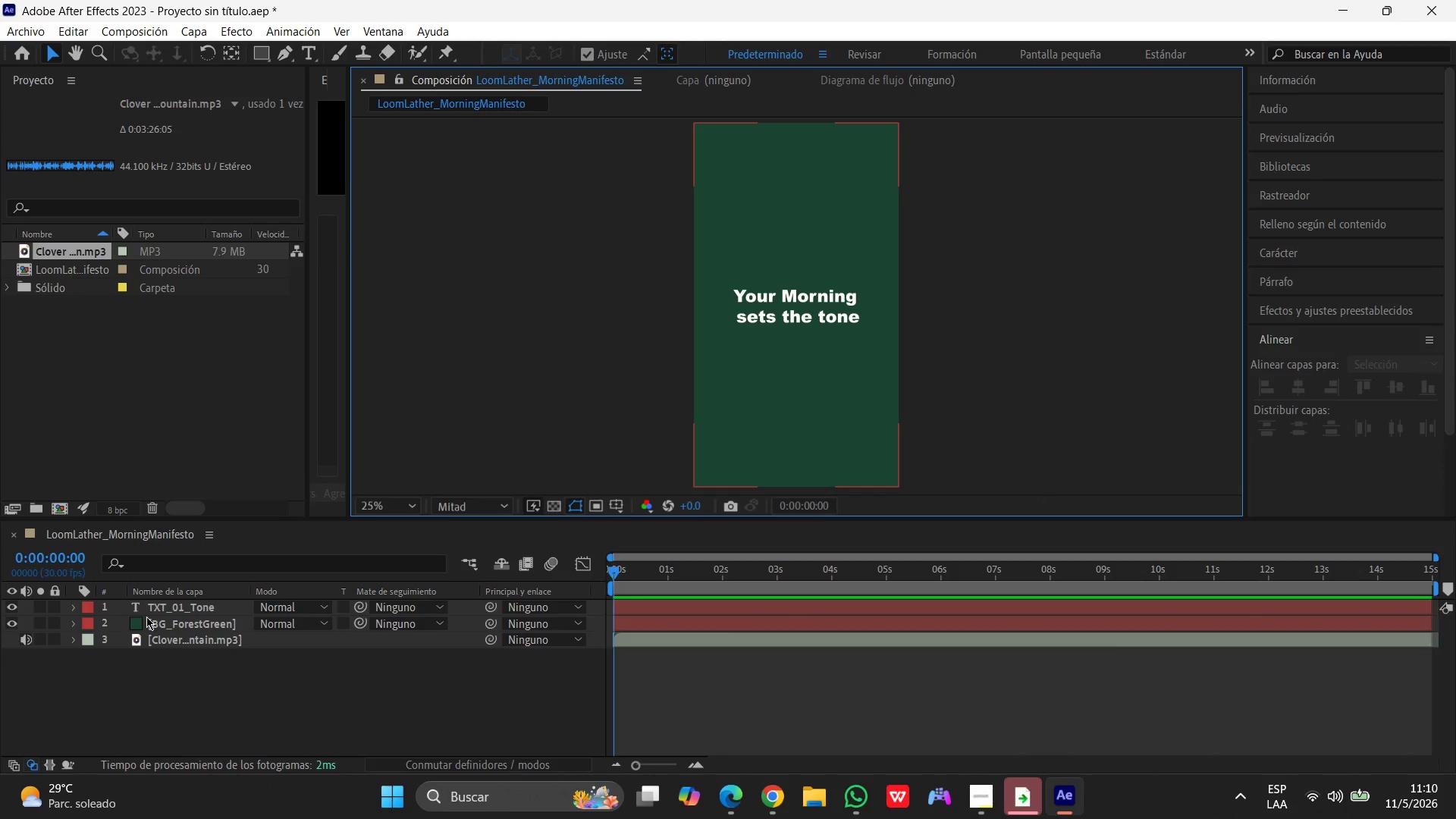 
left_click([253, 676])
 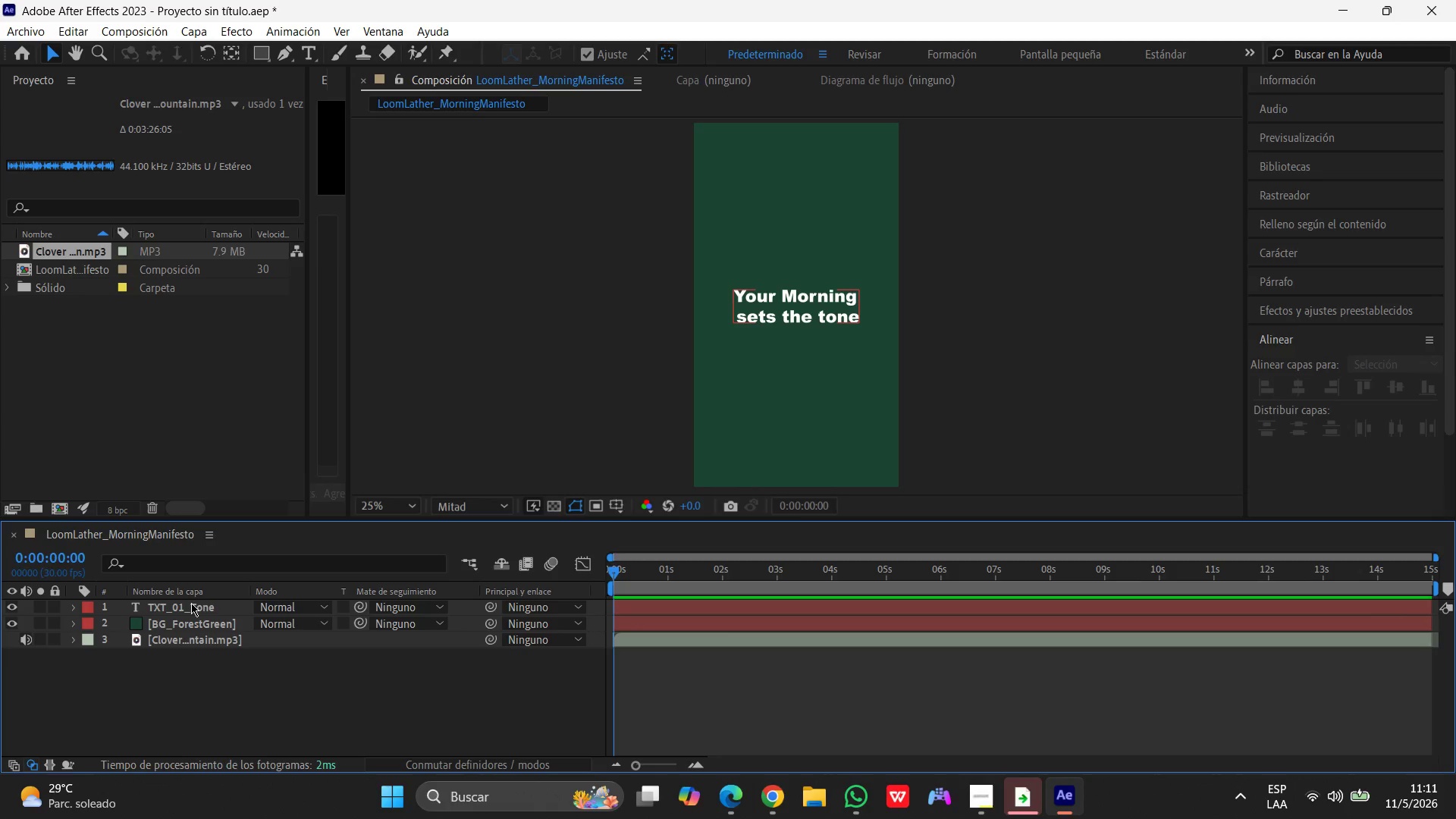 
left_click([191, 605])
 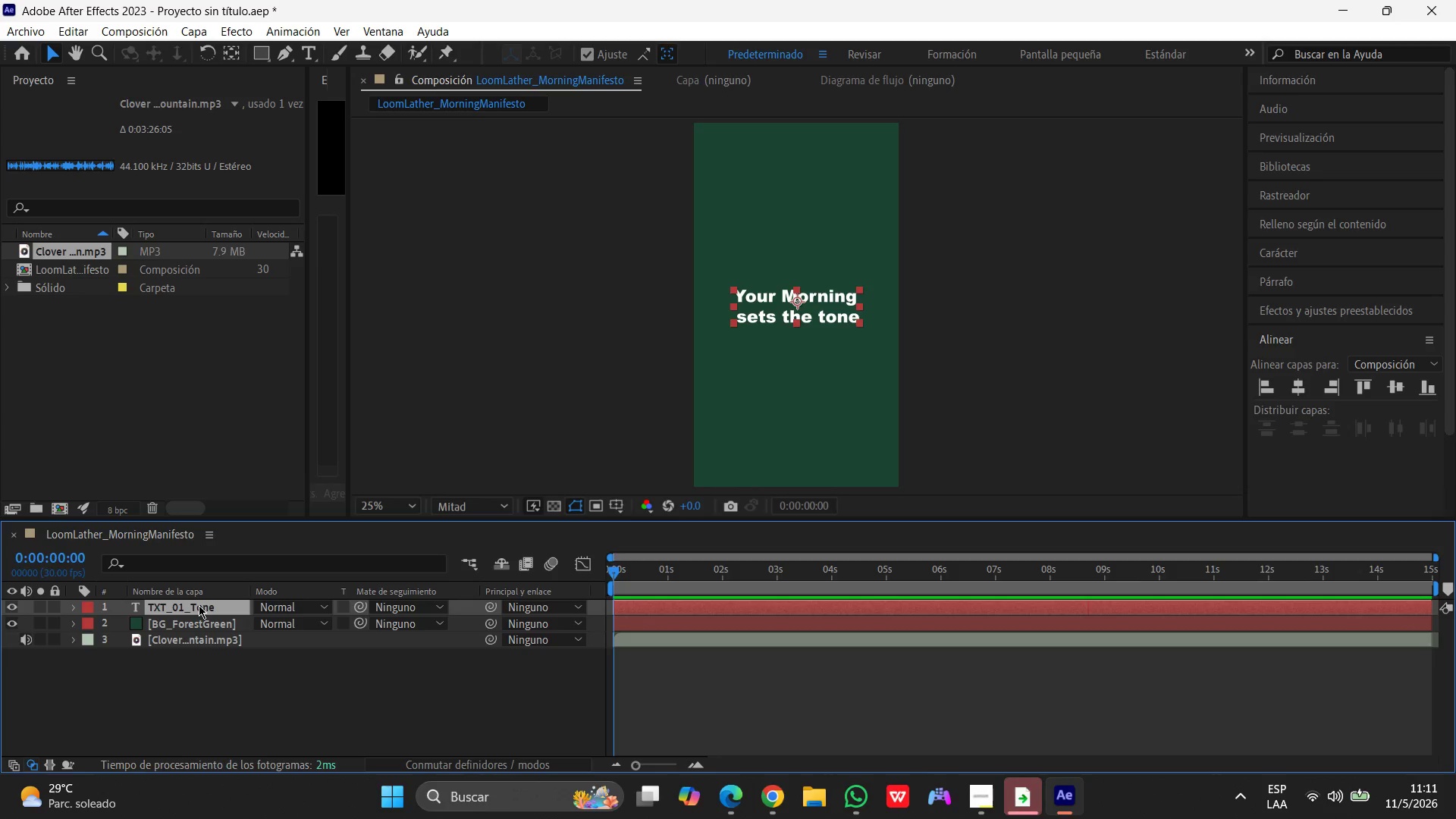 
hold_key(key=ControlLeft, duration=0.59)
 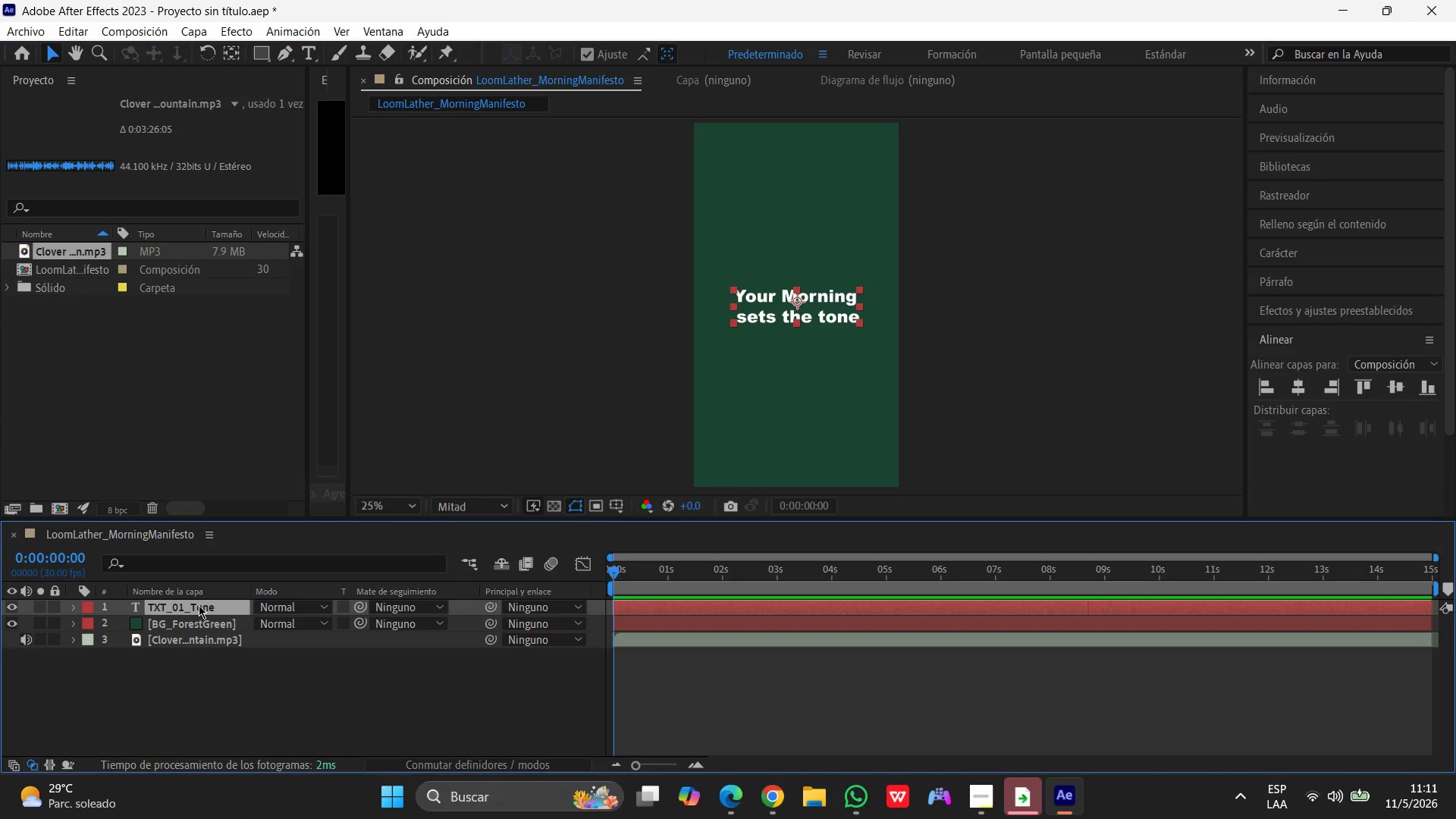 
hold_key(key=ControlLeft, duration=1.5)
 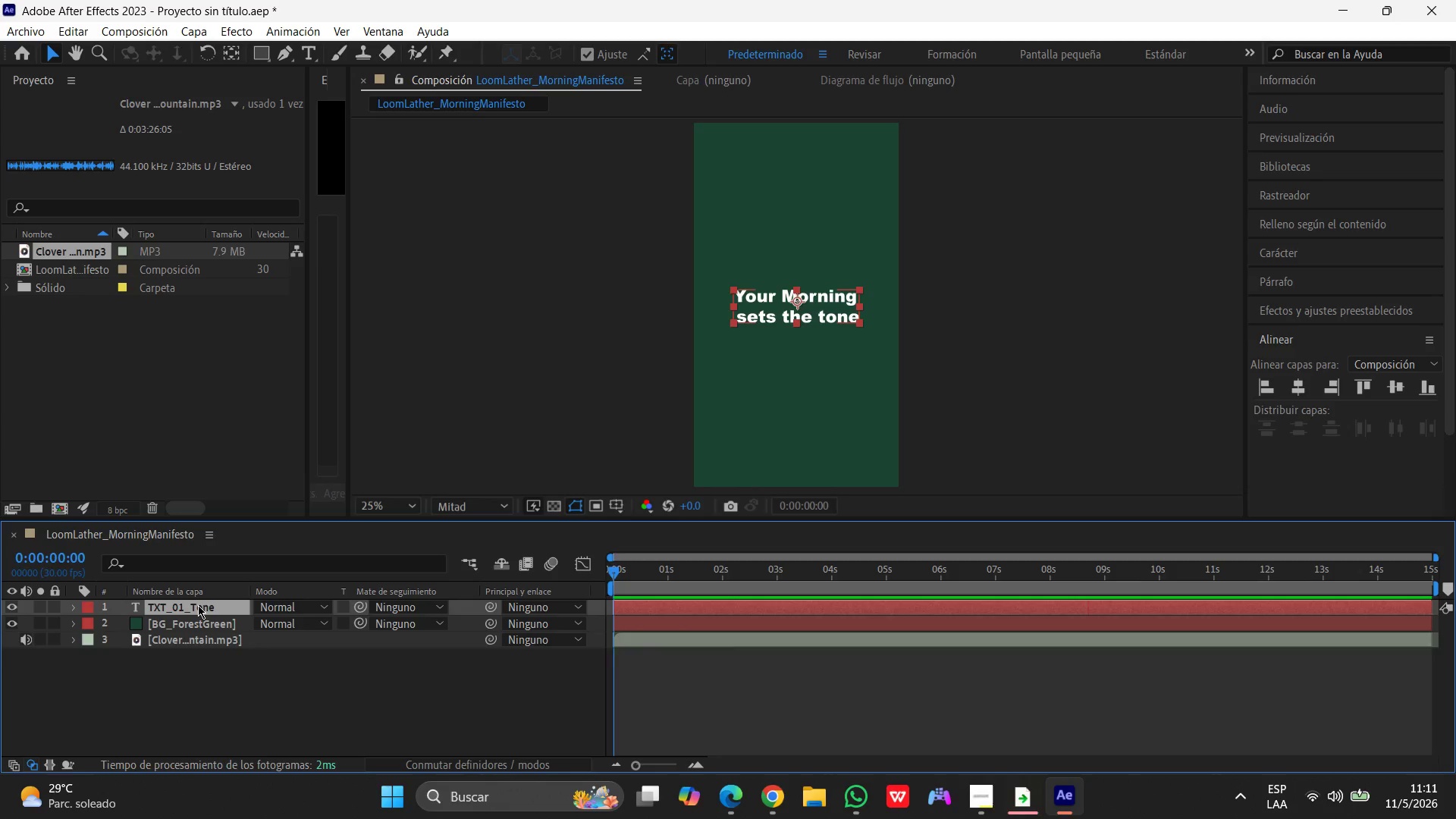 
key(Control+D)
 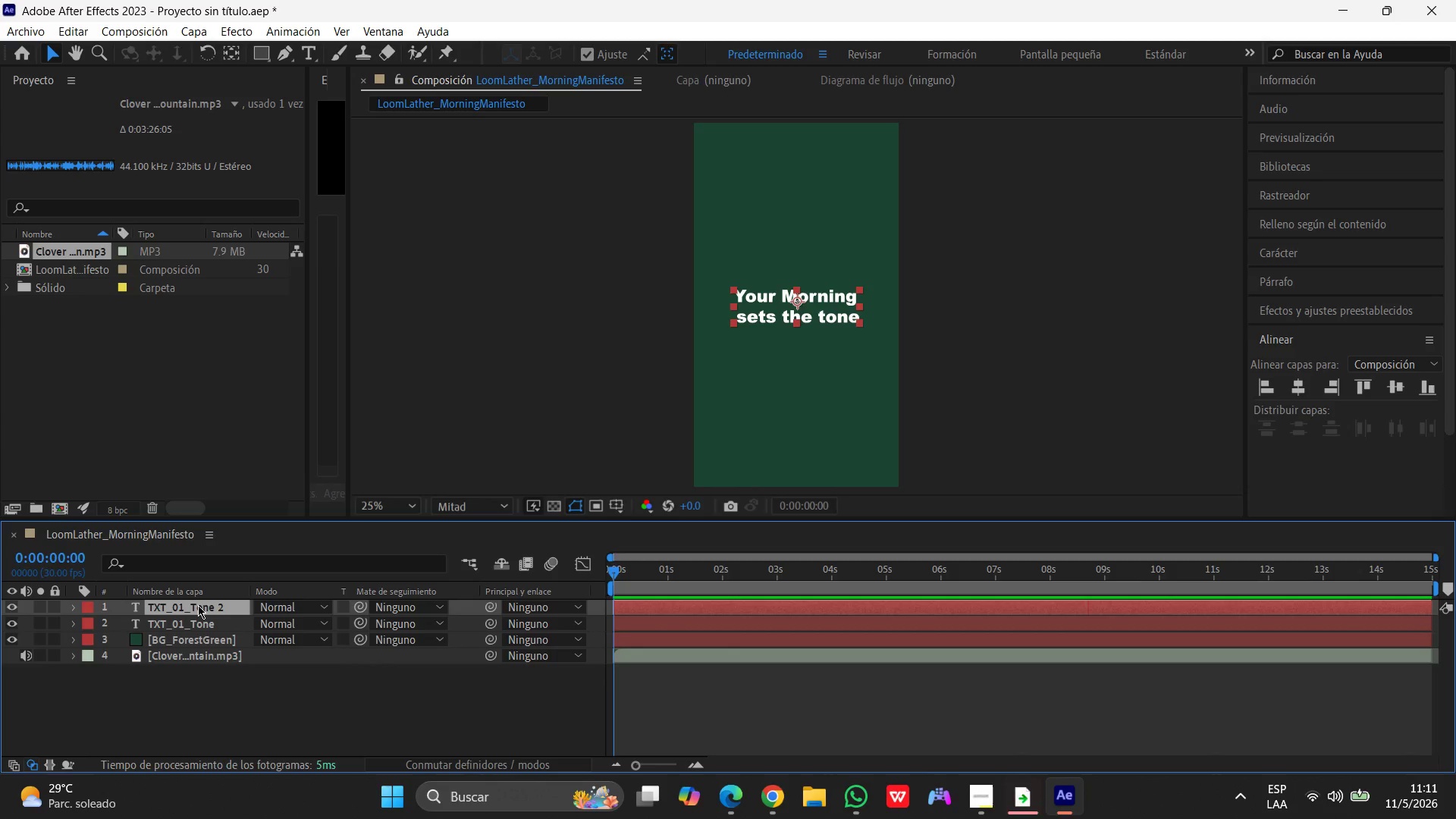 
key(Control+D)
 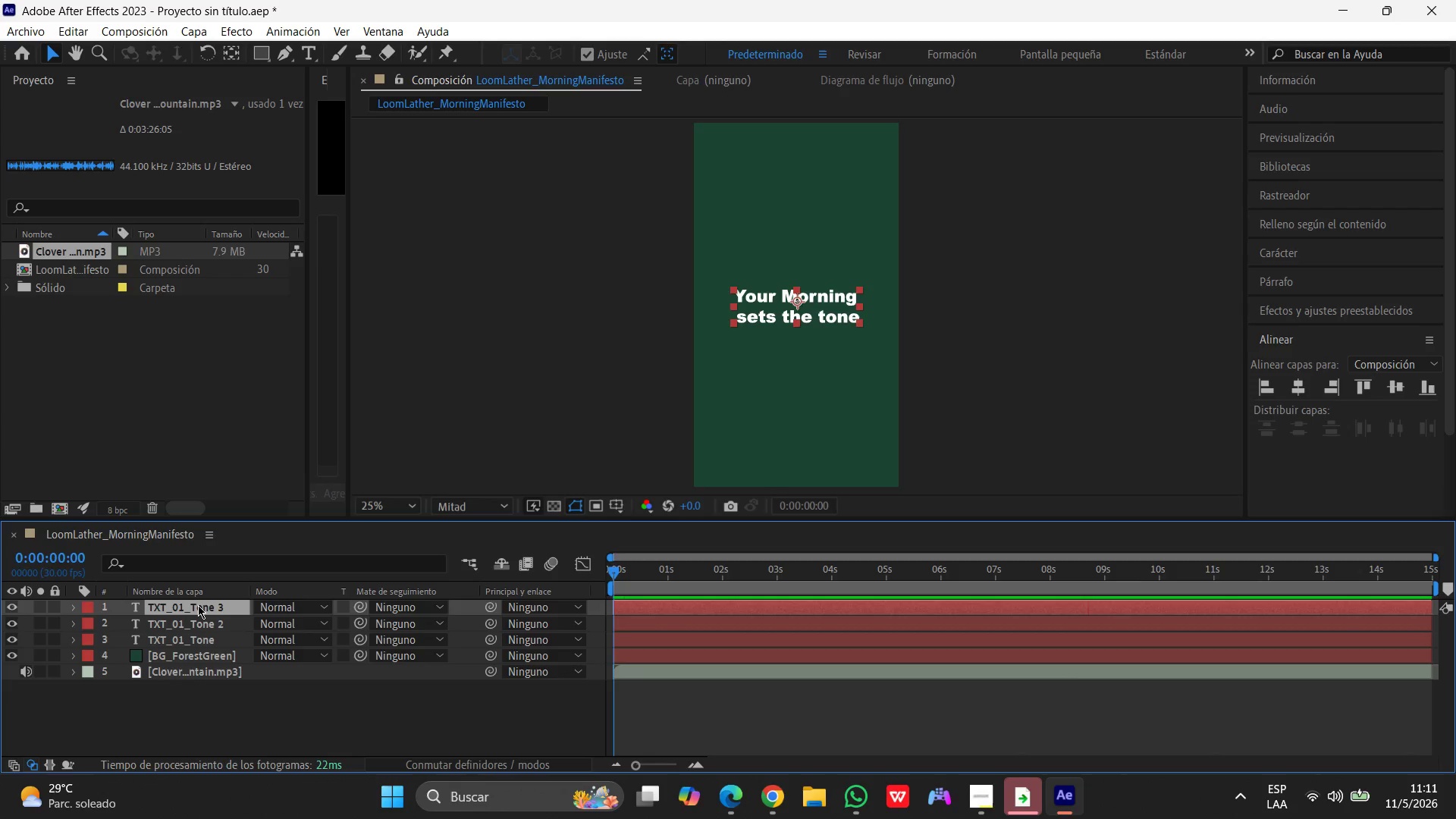 
key(Control+D)
 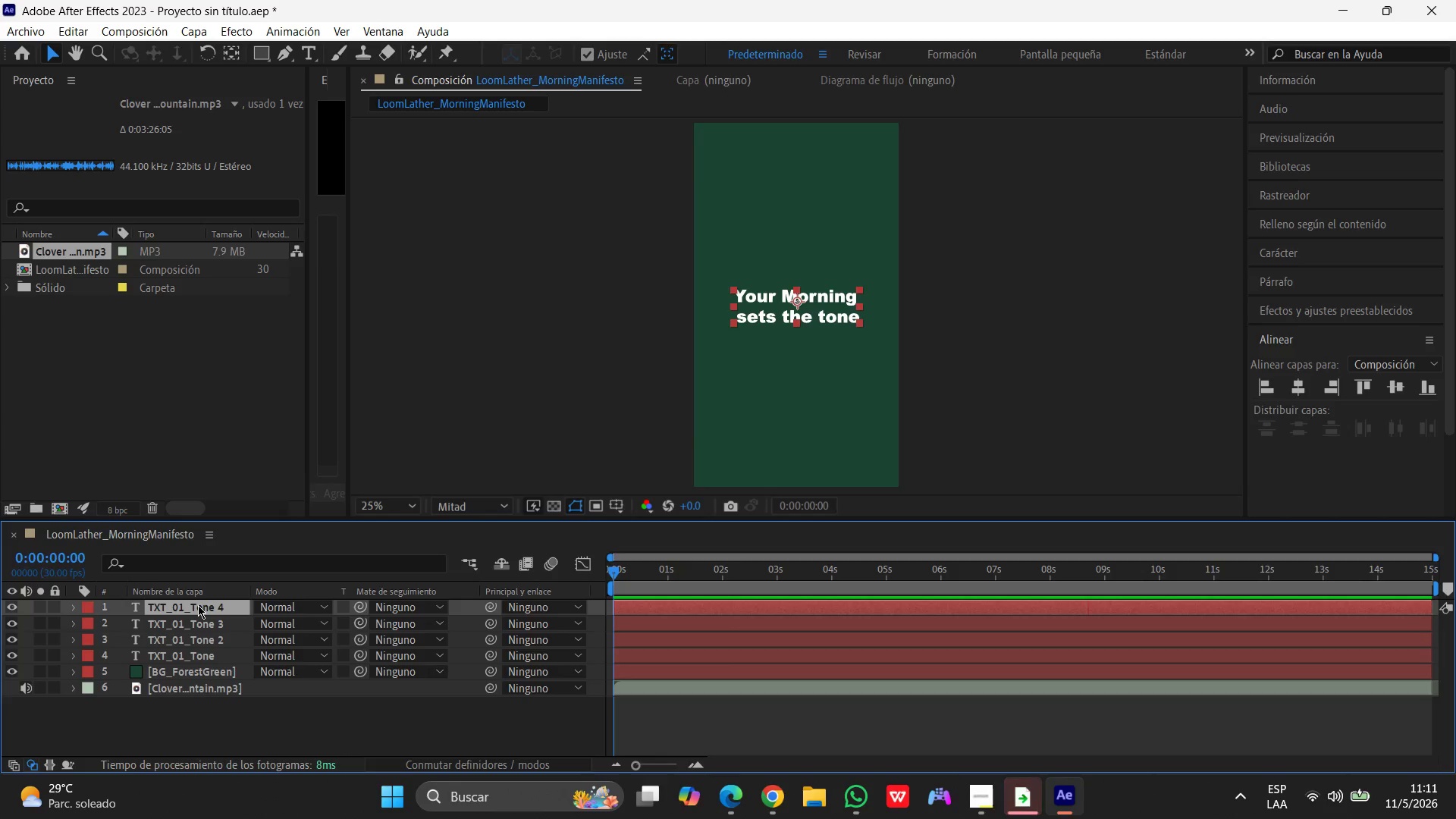 
key(Control+D)
 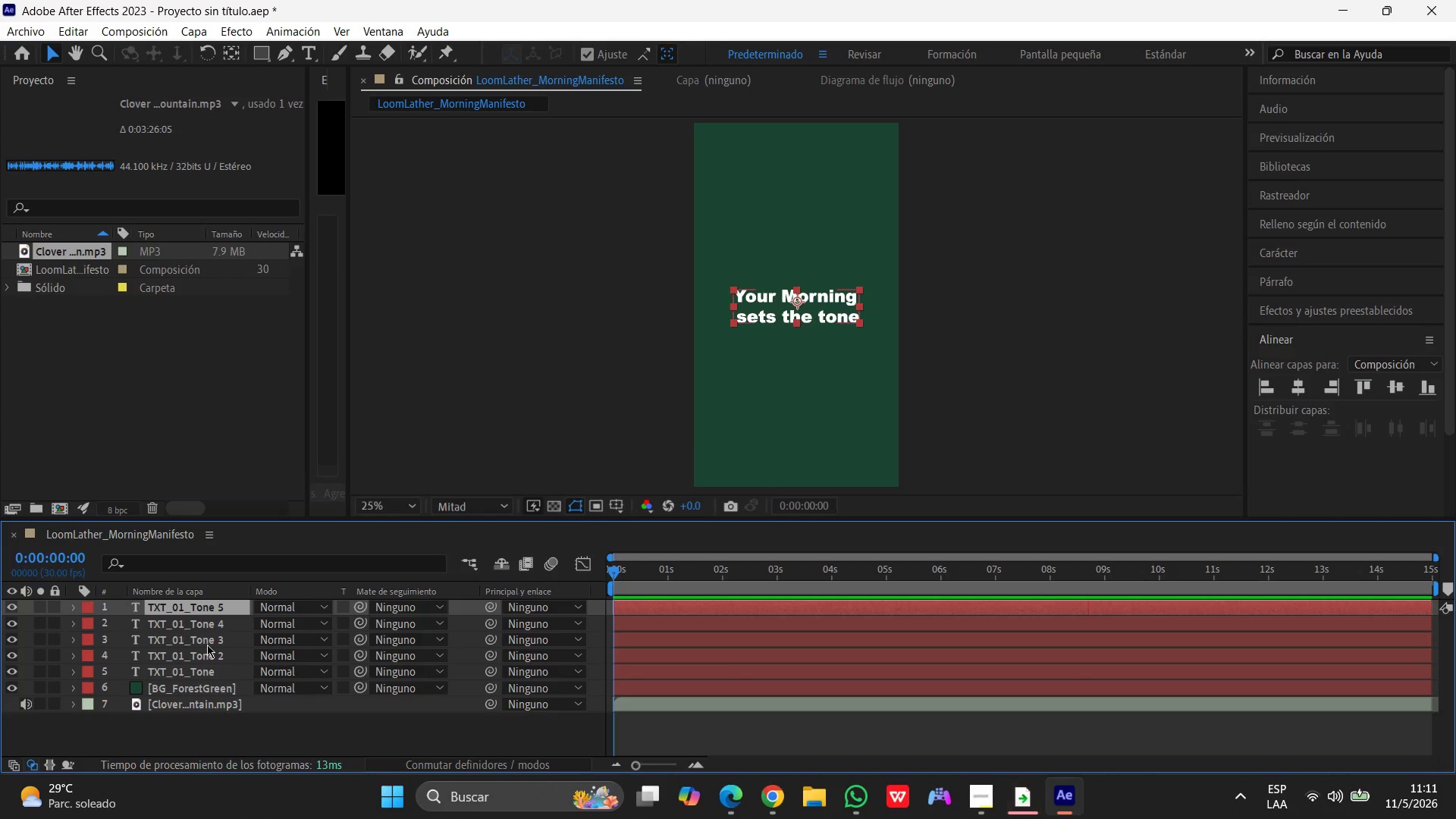 
left_click([209, 656])
 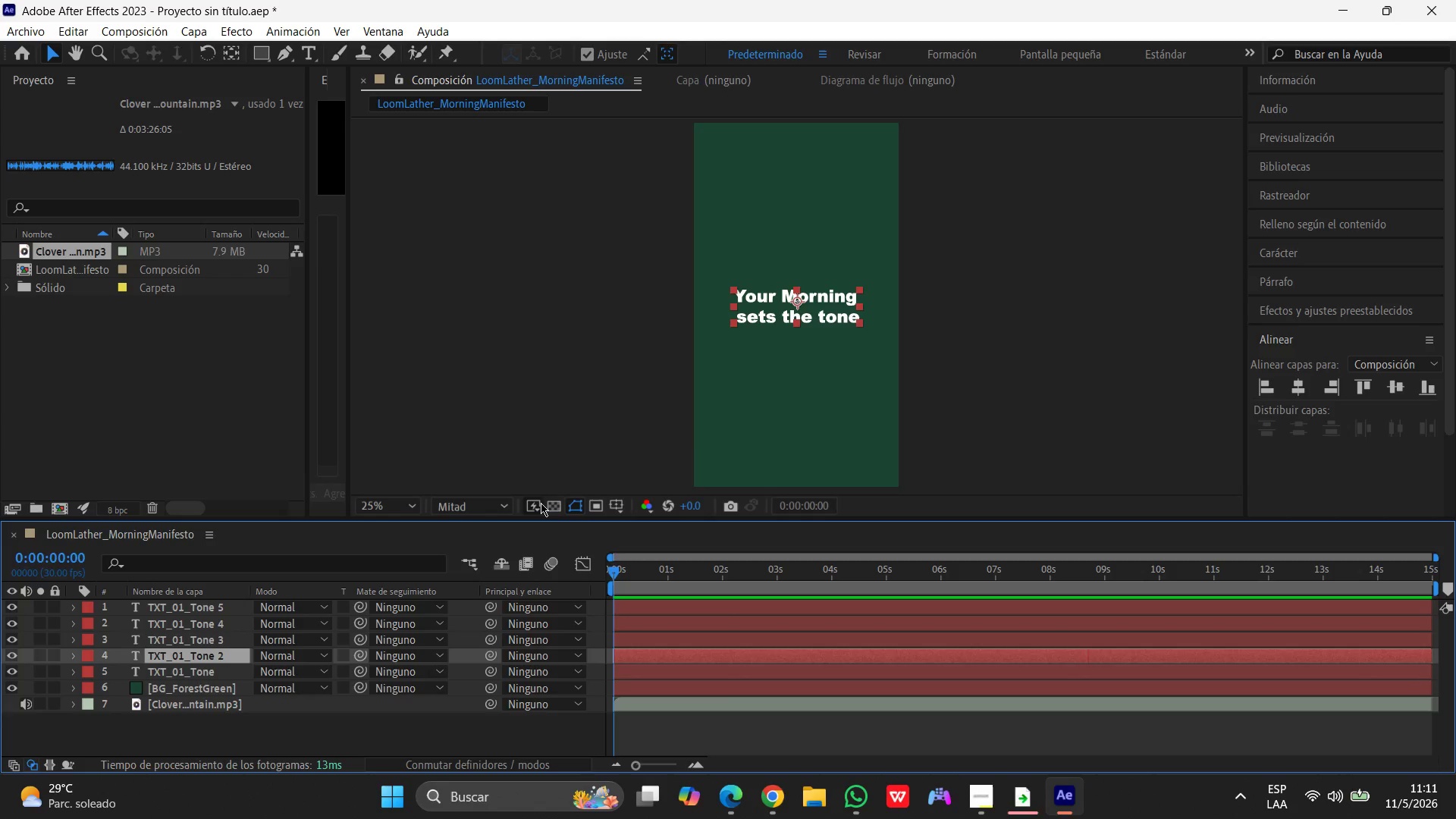 
wait(5.48)
 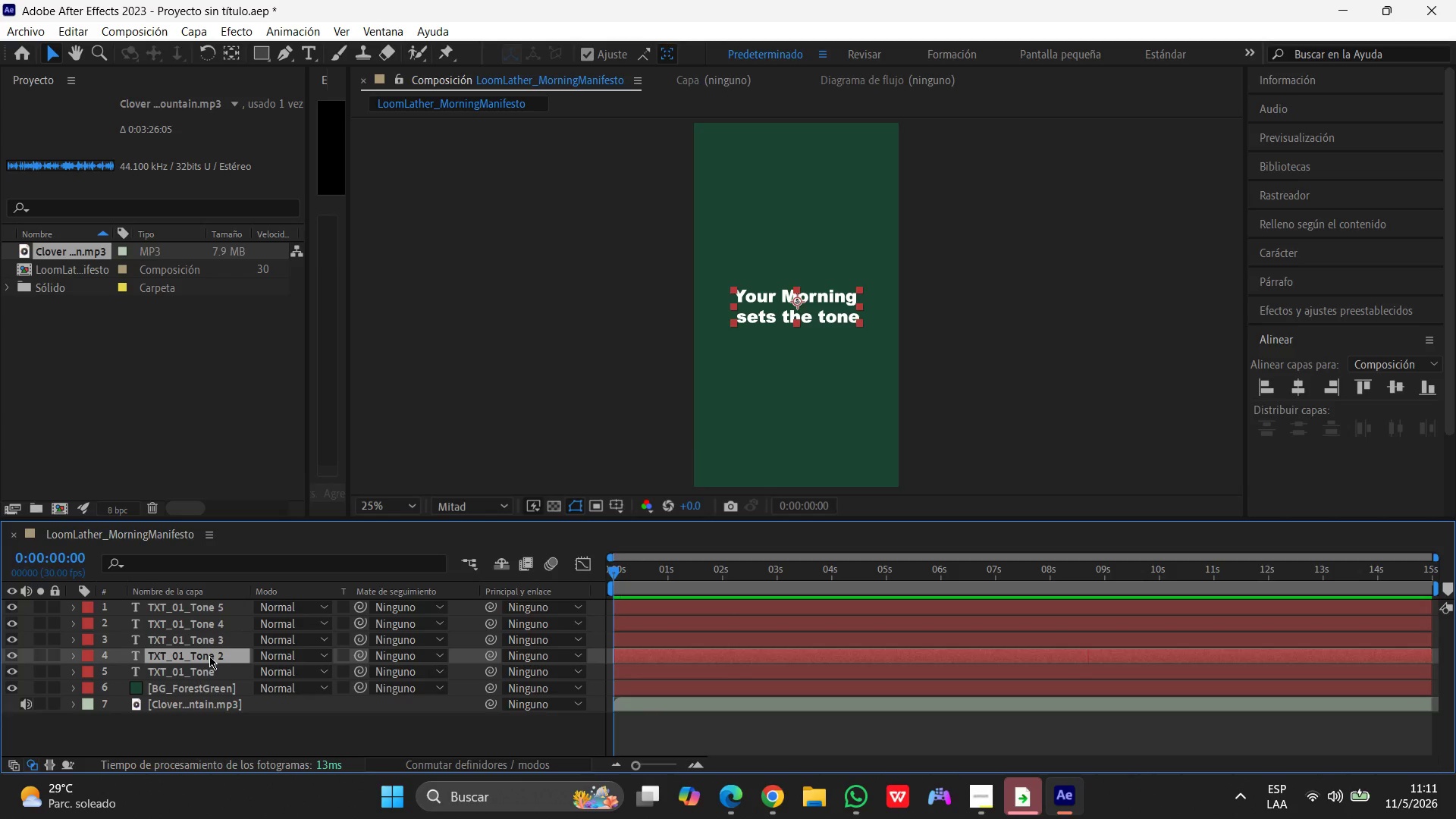 
left_click([309, 46])
 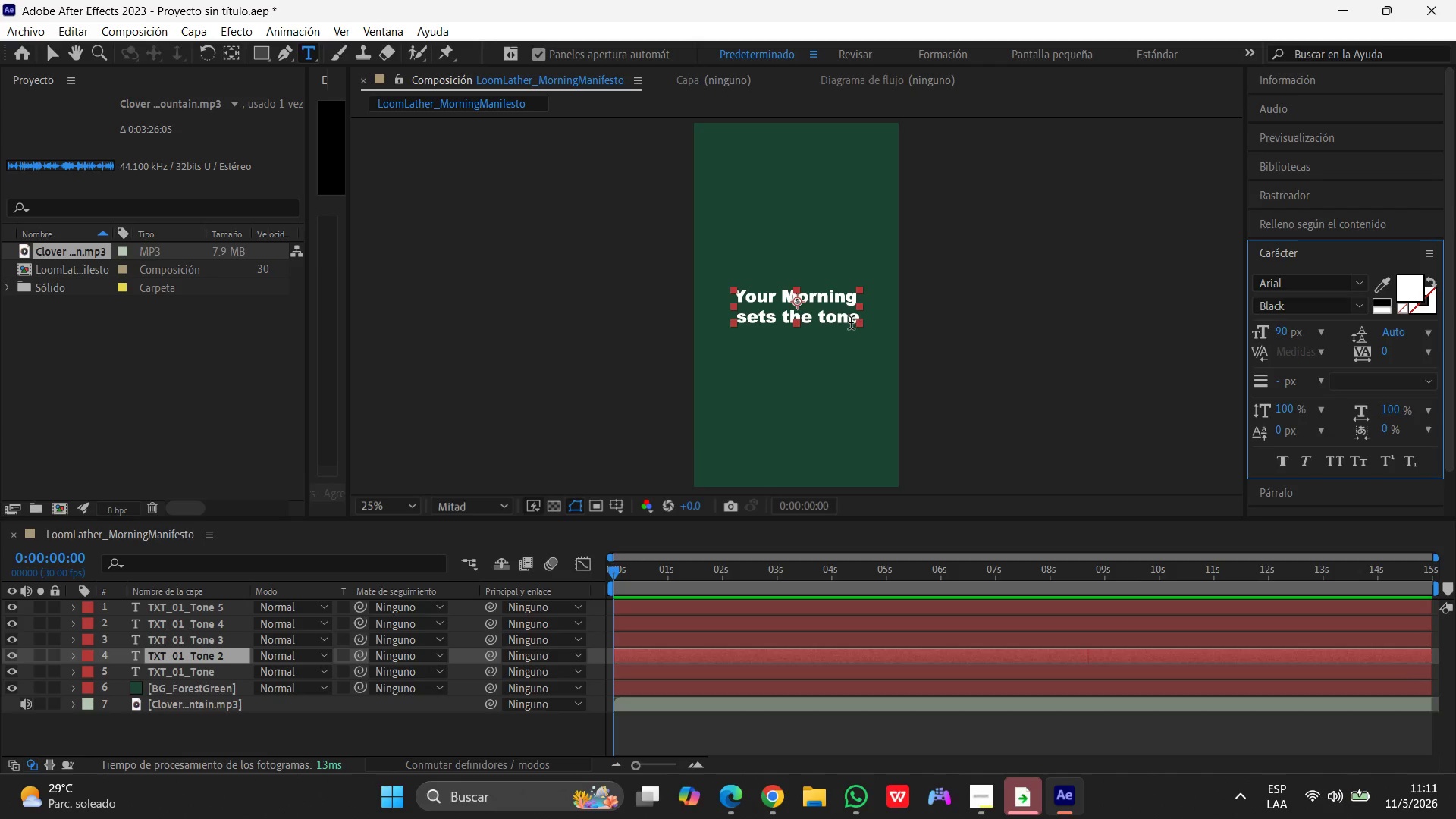 
left_click_drag(start_coordinate=[852, 320], to_coordinate=[659, 287])
 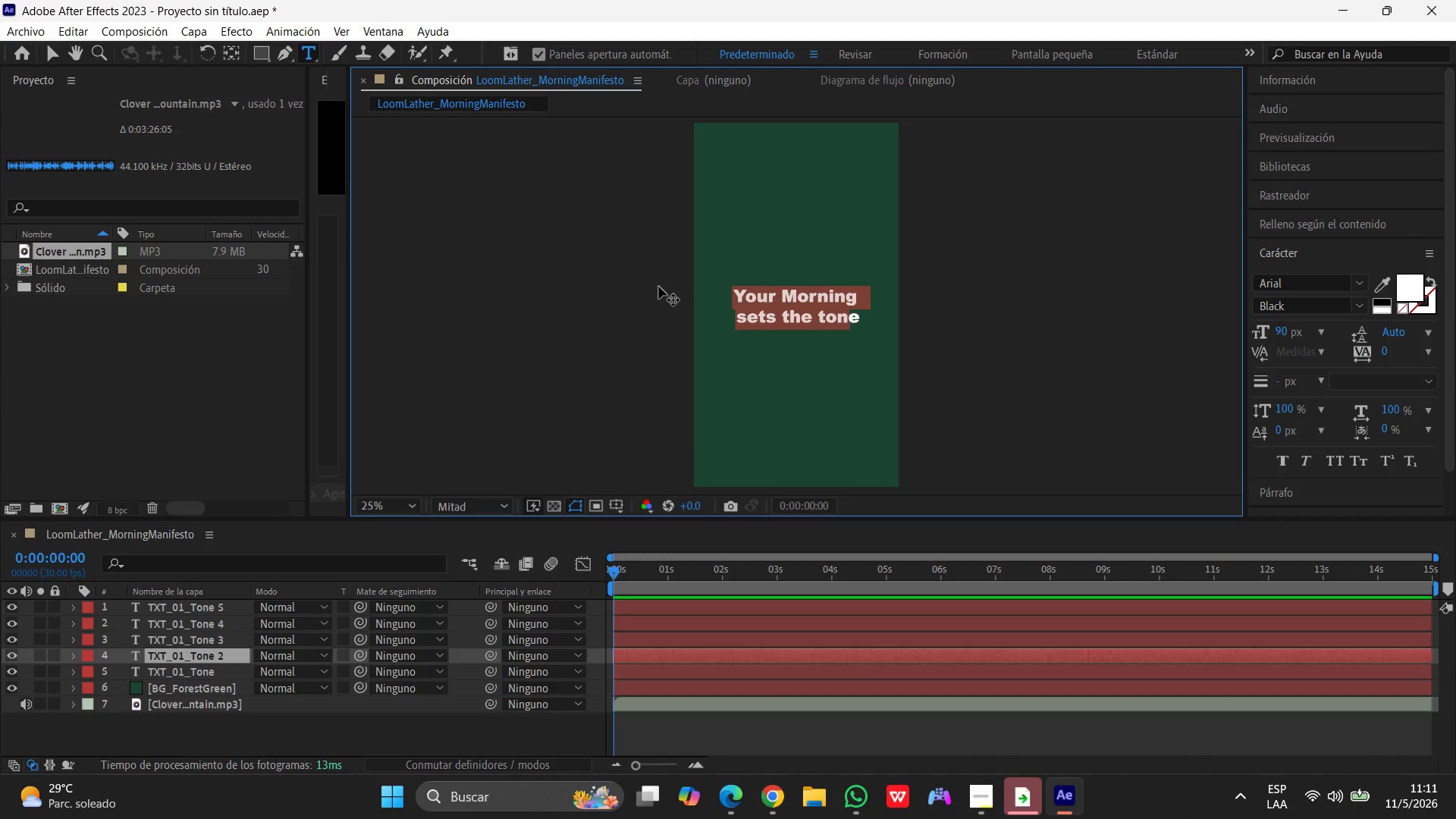 
key(Backspace)
 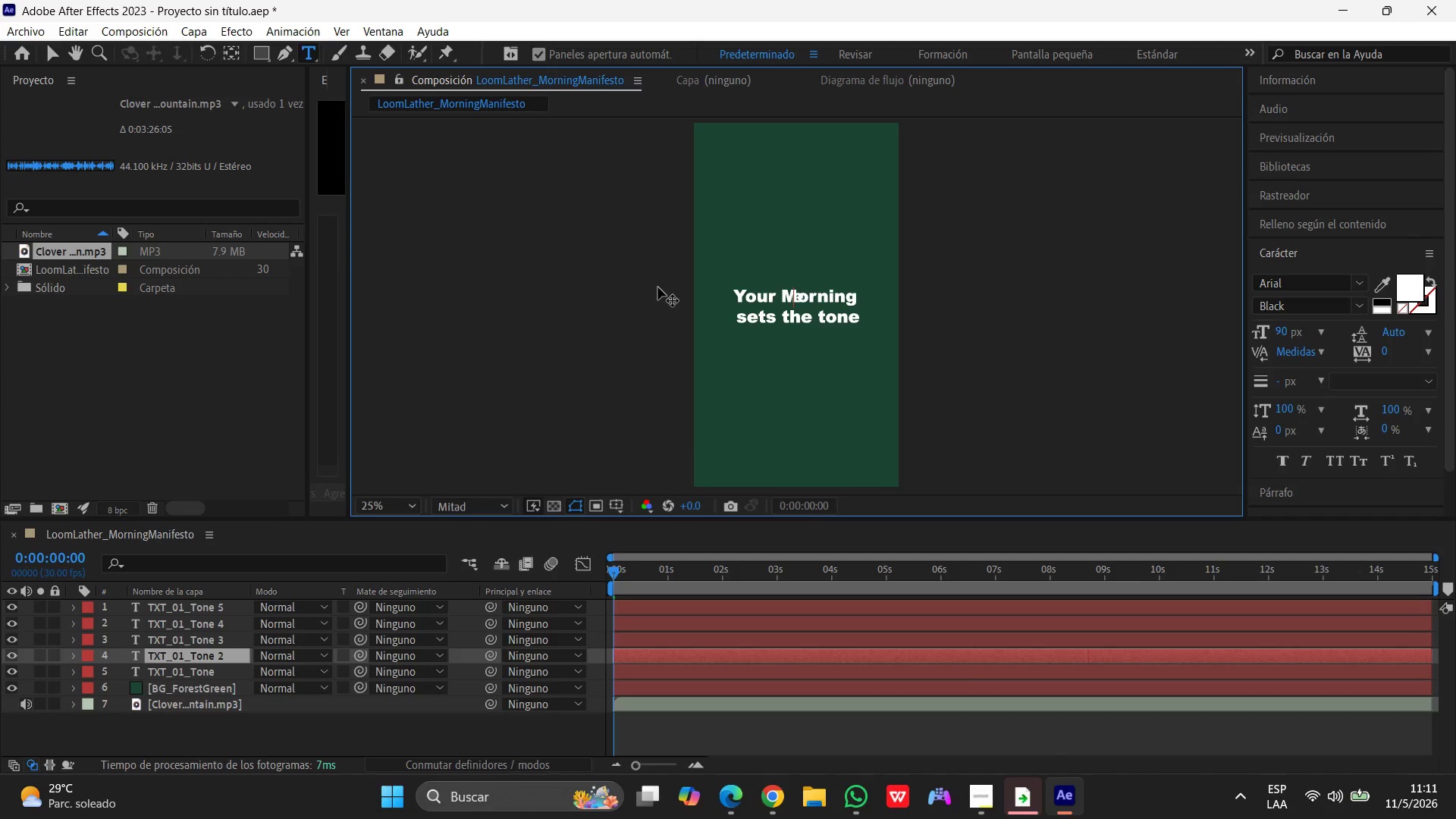 
type(LATHER)
 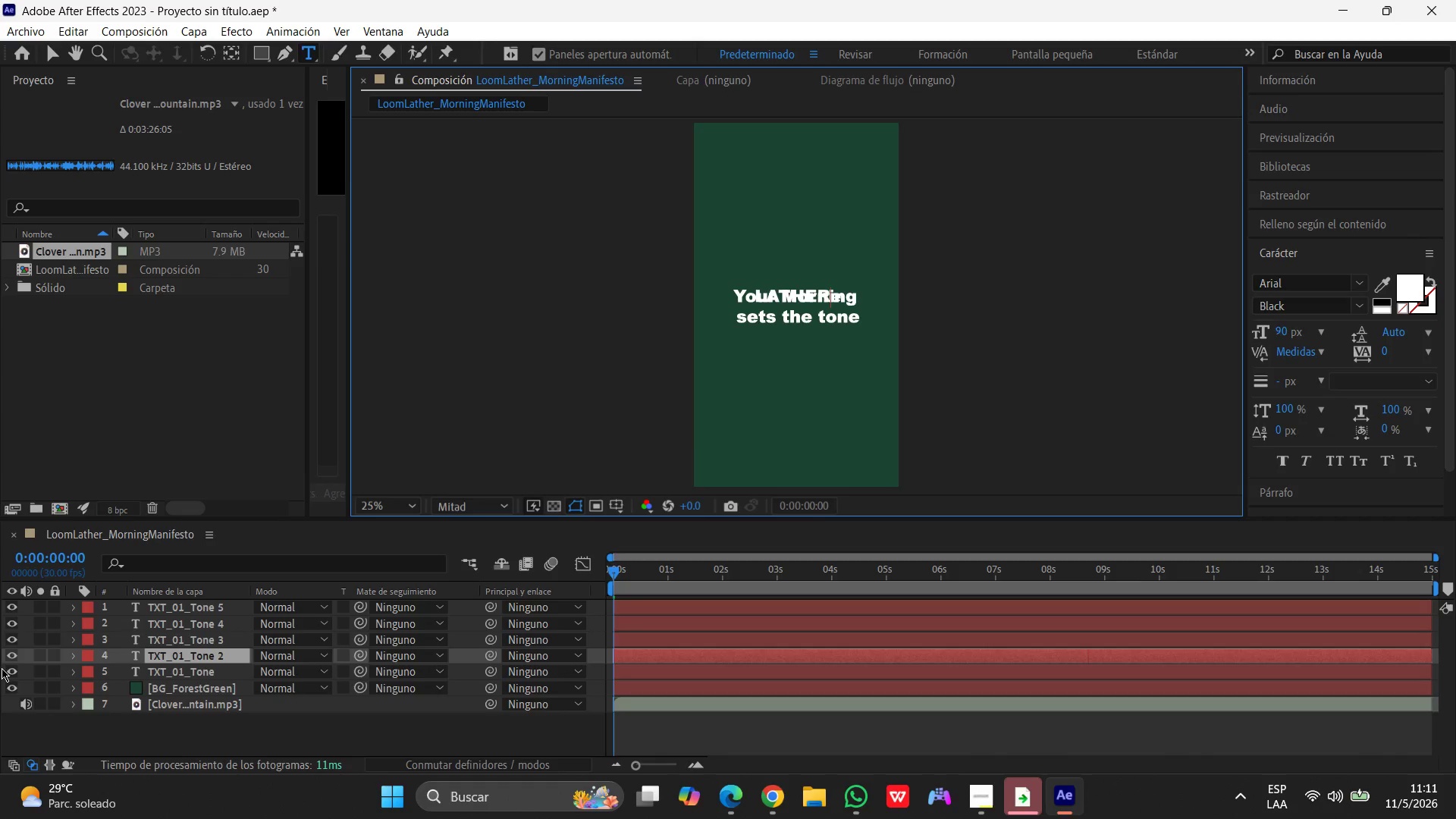 
left_click([8, 674])
 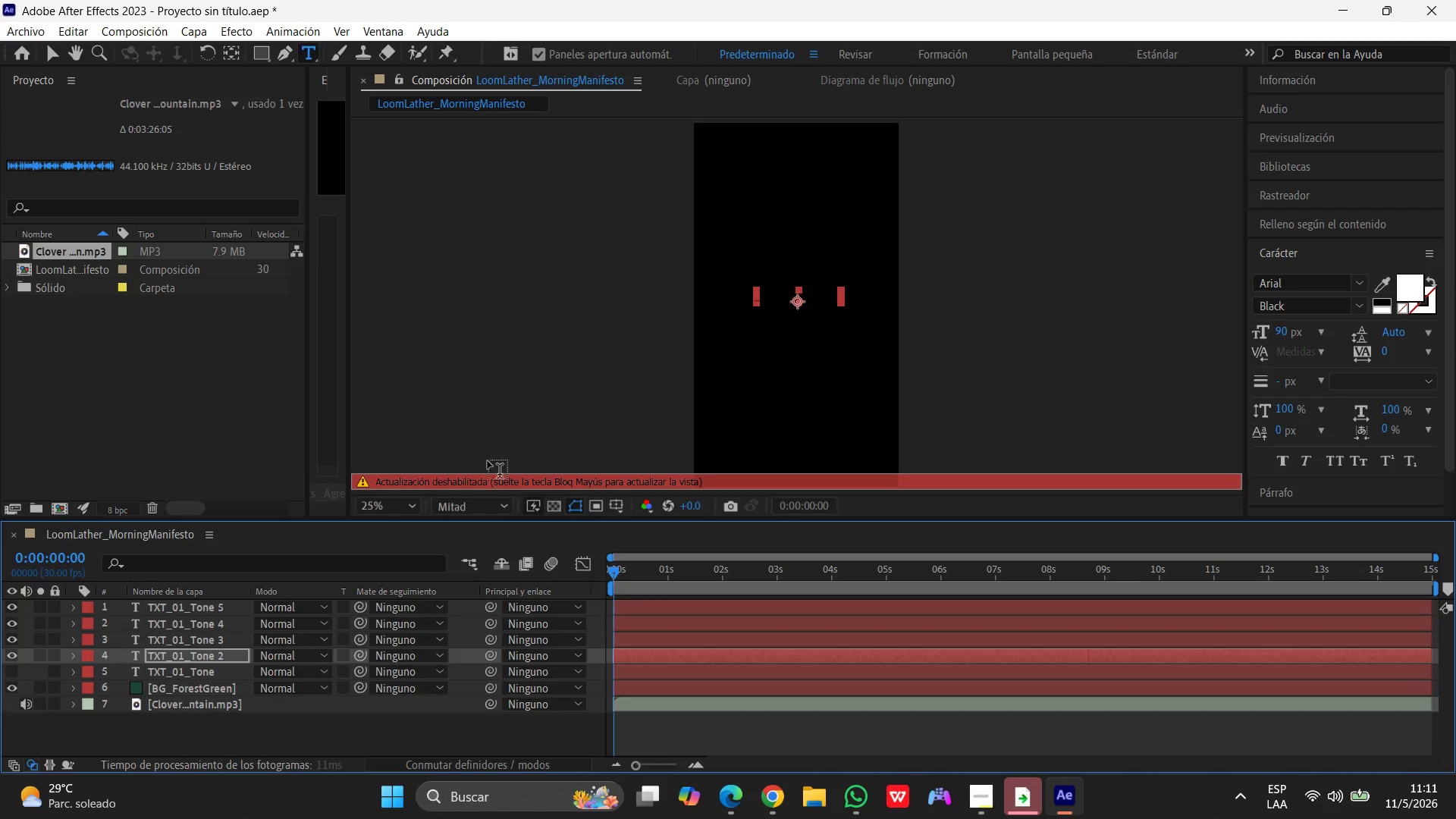 
key(CapsLock)
 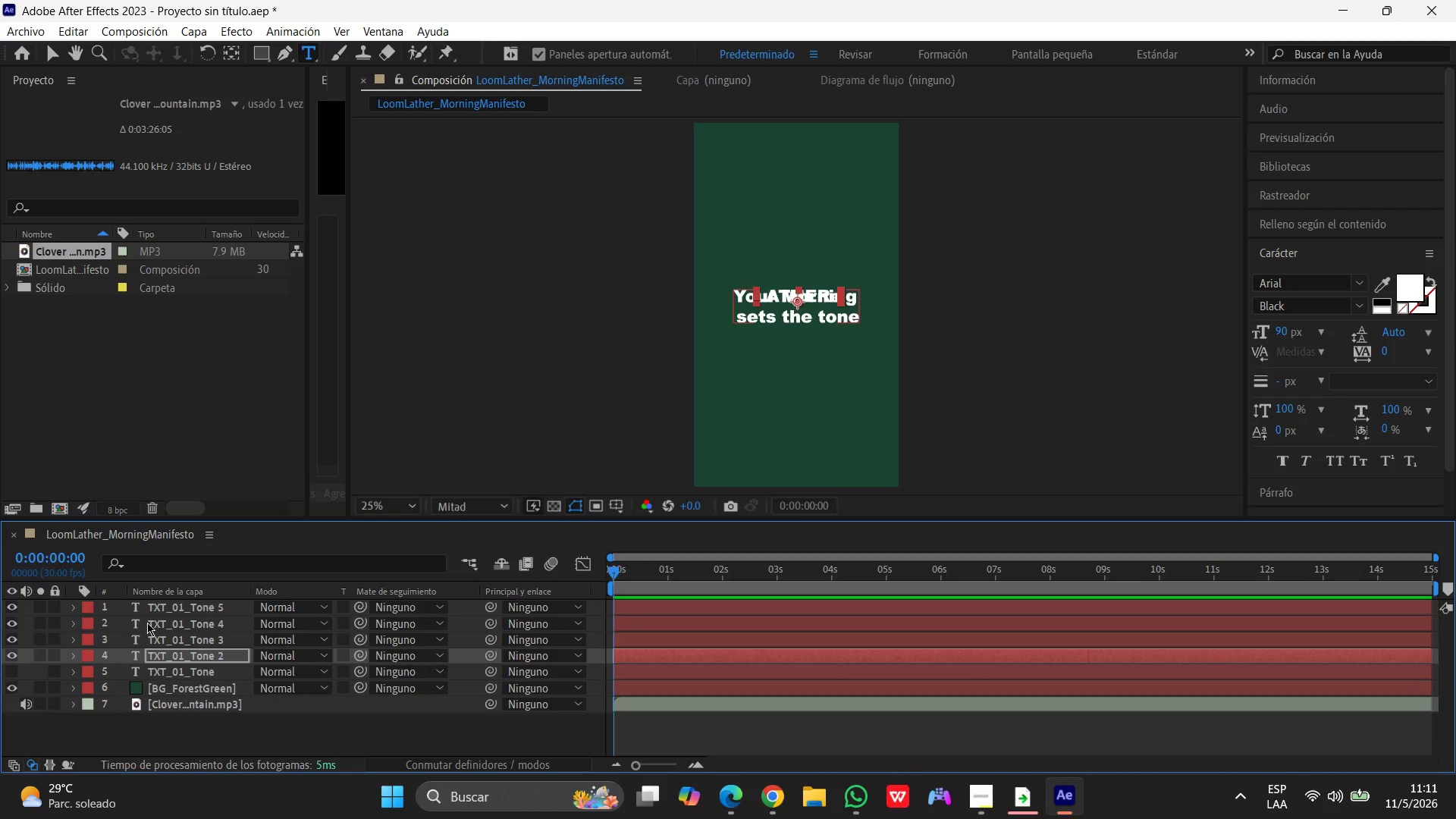 
wait(5.17)
 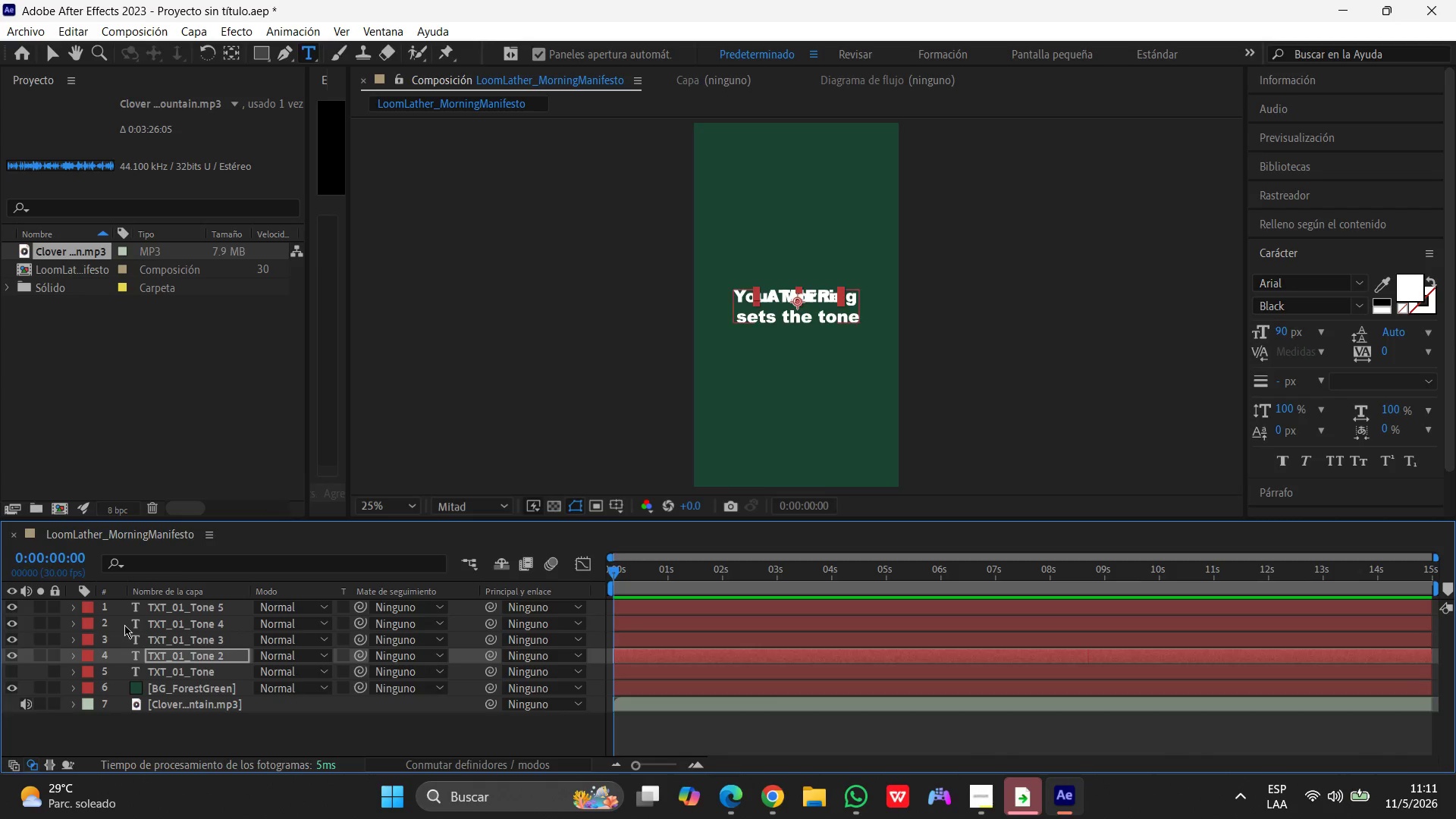 
left_click([52, 57])
 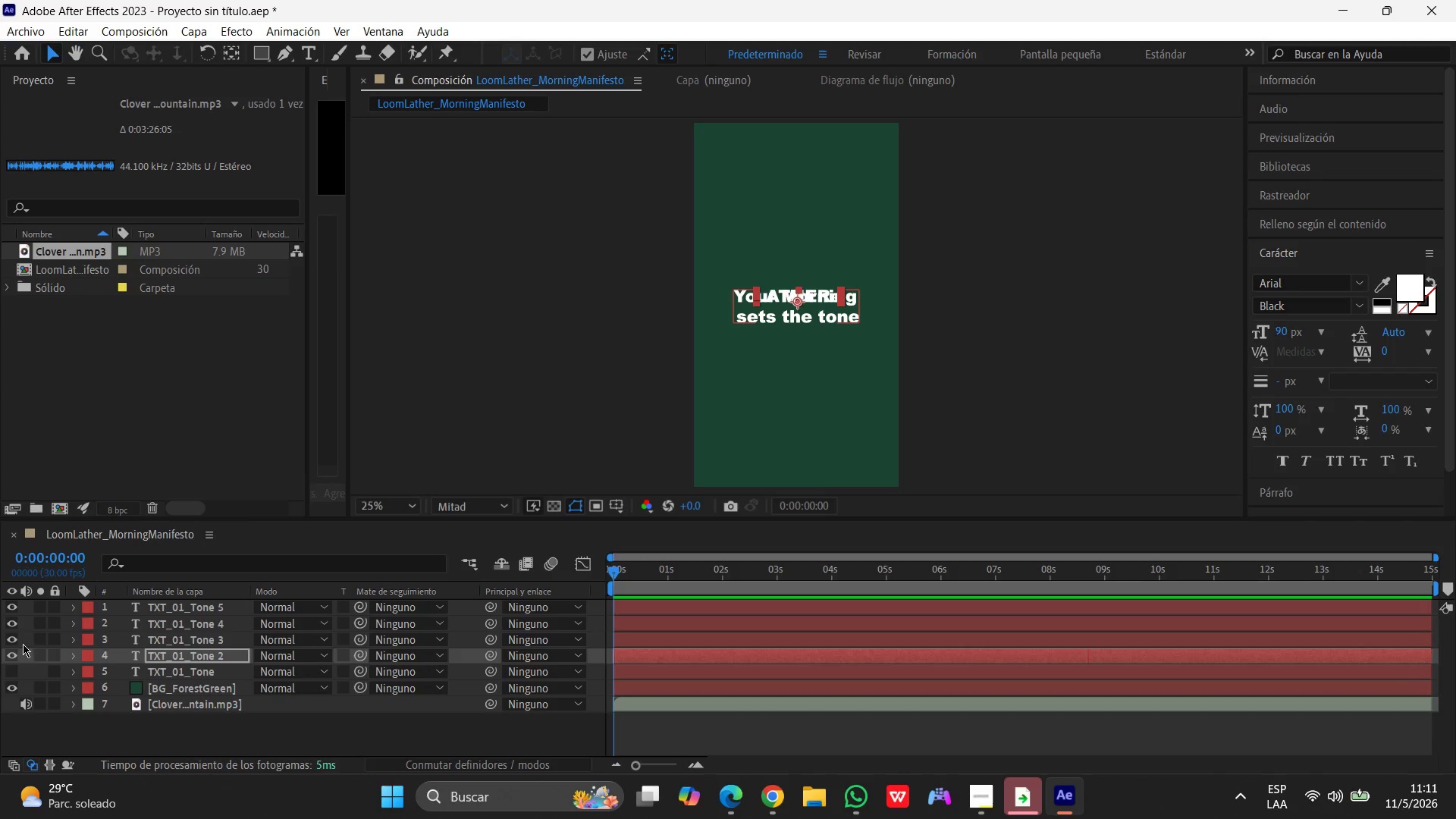 
left_click([10, 637])
 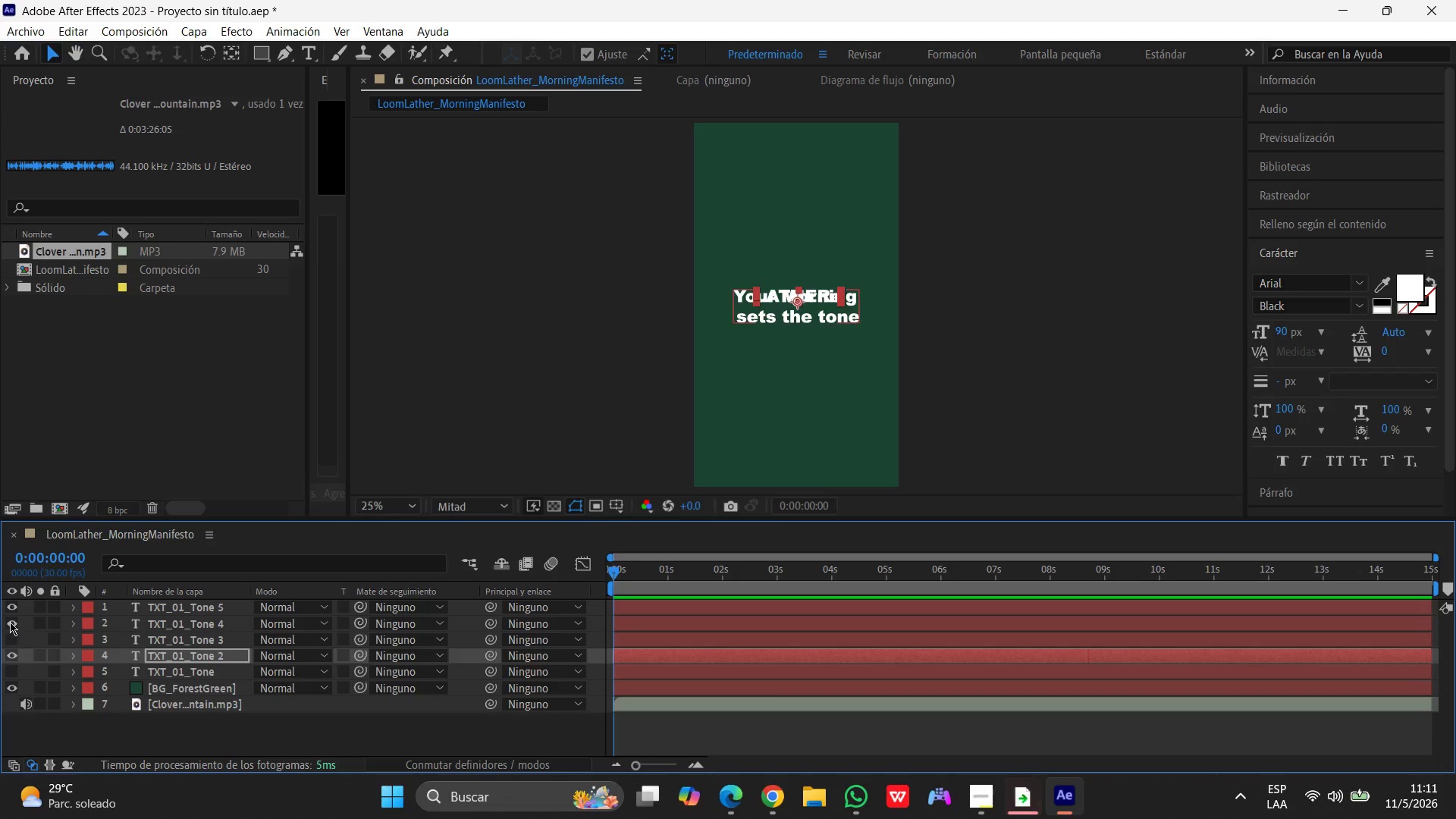 
left_click([10, 622])
 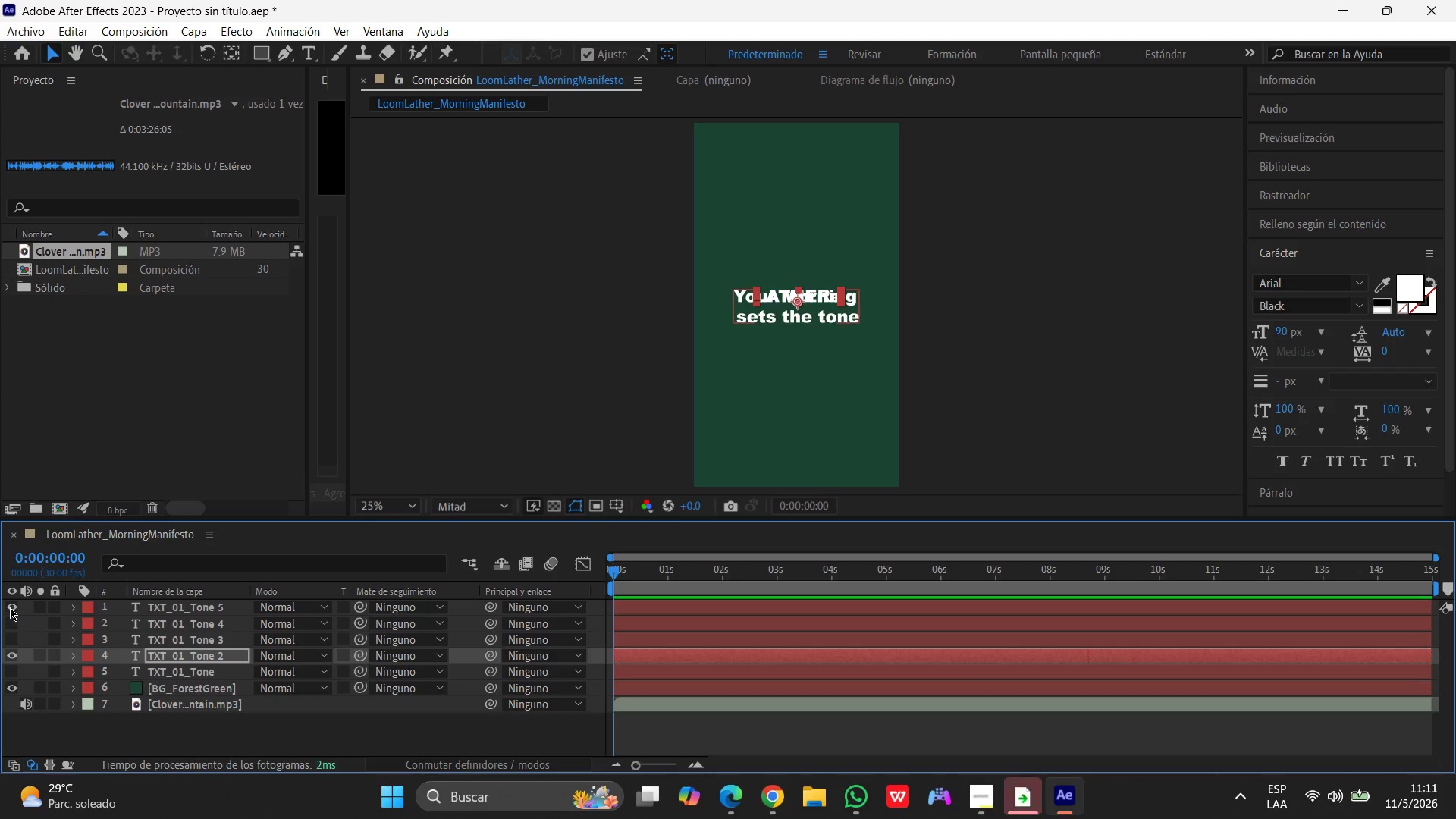 
left_click([10, 607])
 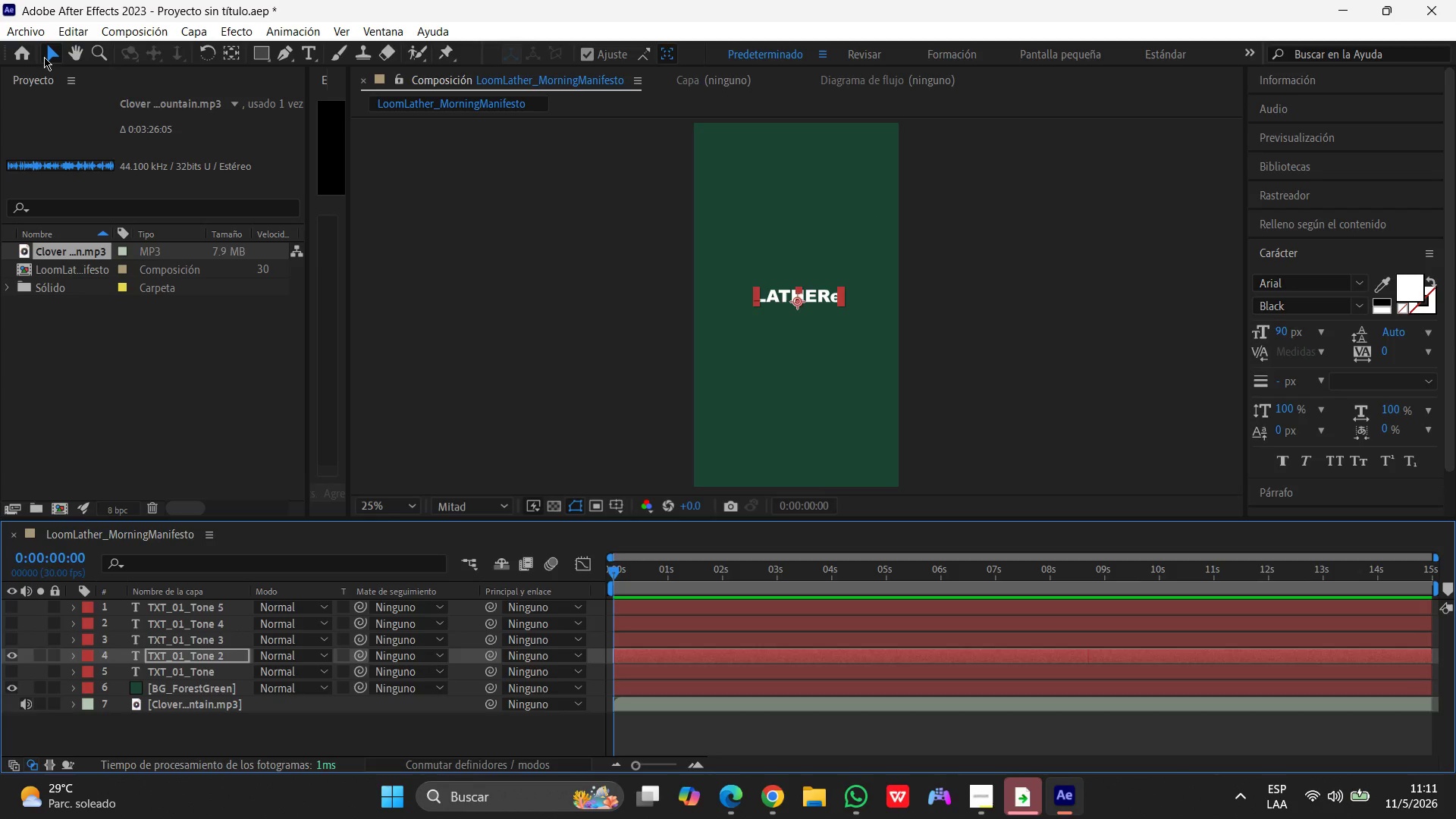 
left_click([947, 290])
 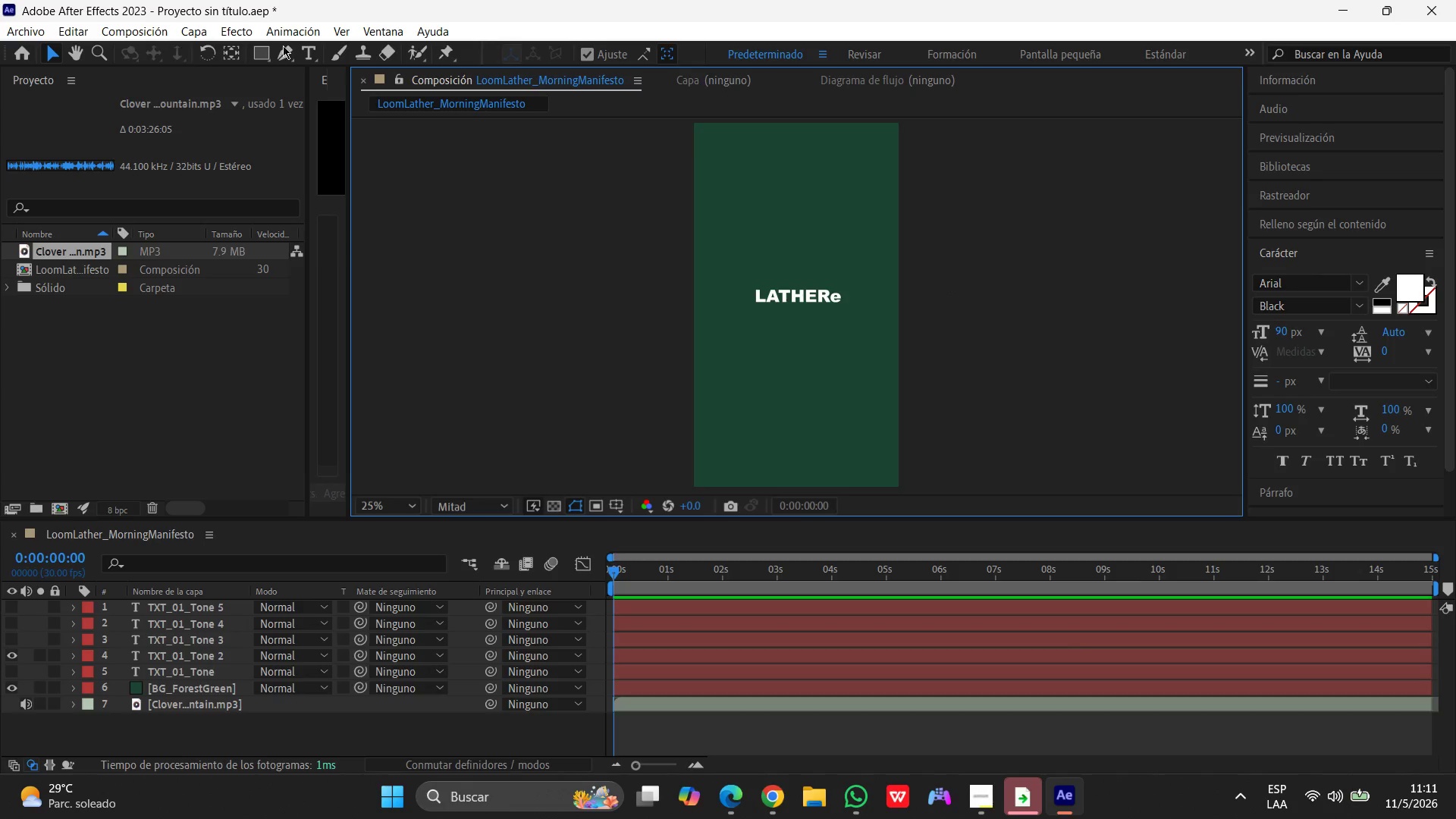 
left_click([319, 55])
 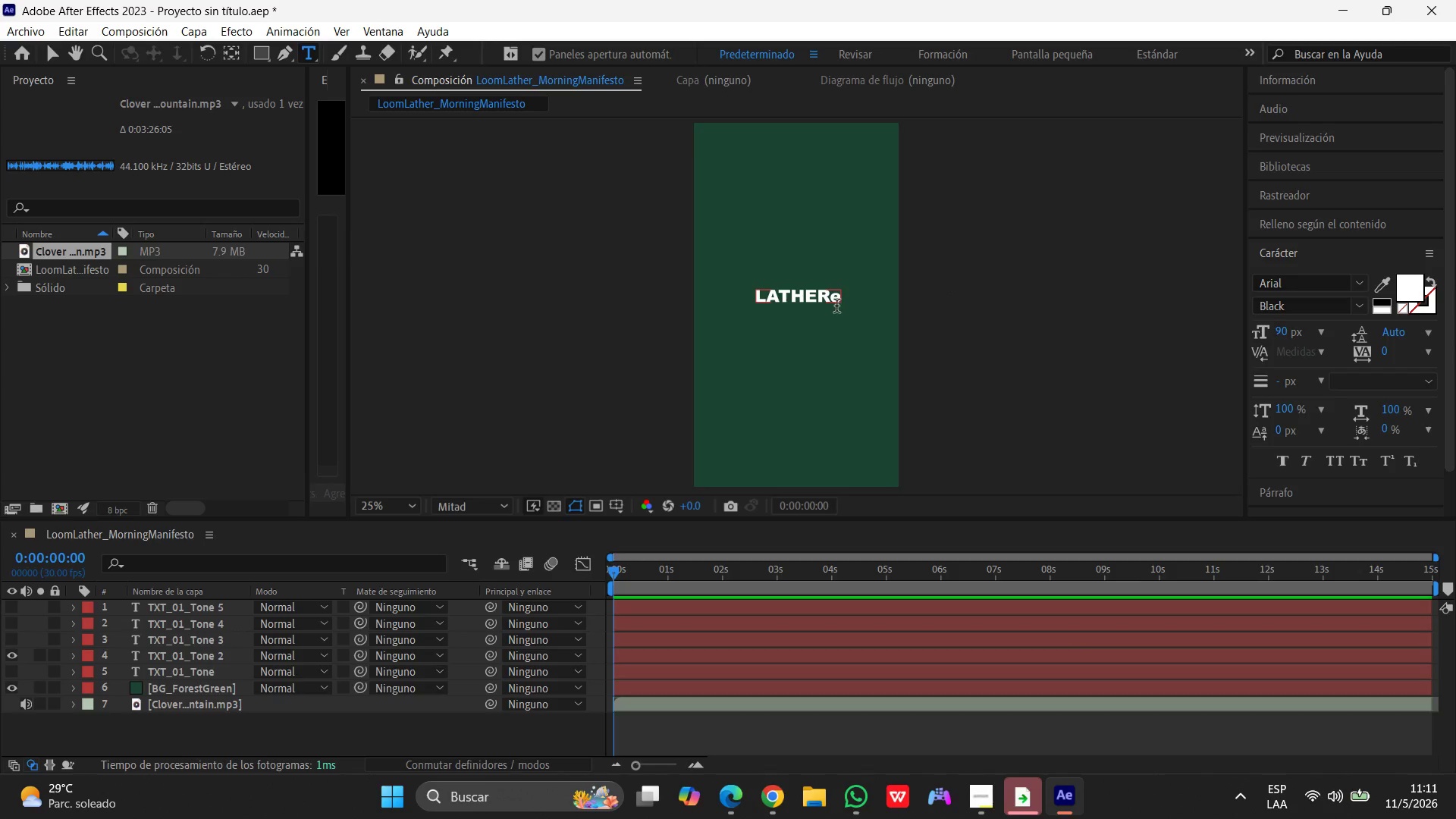 
left_click([836, 303])
 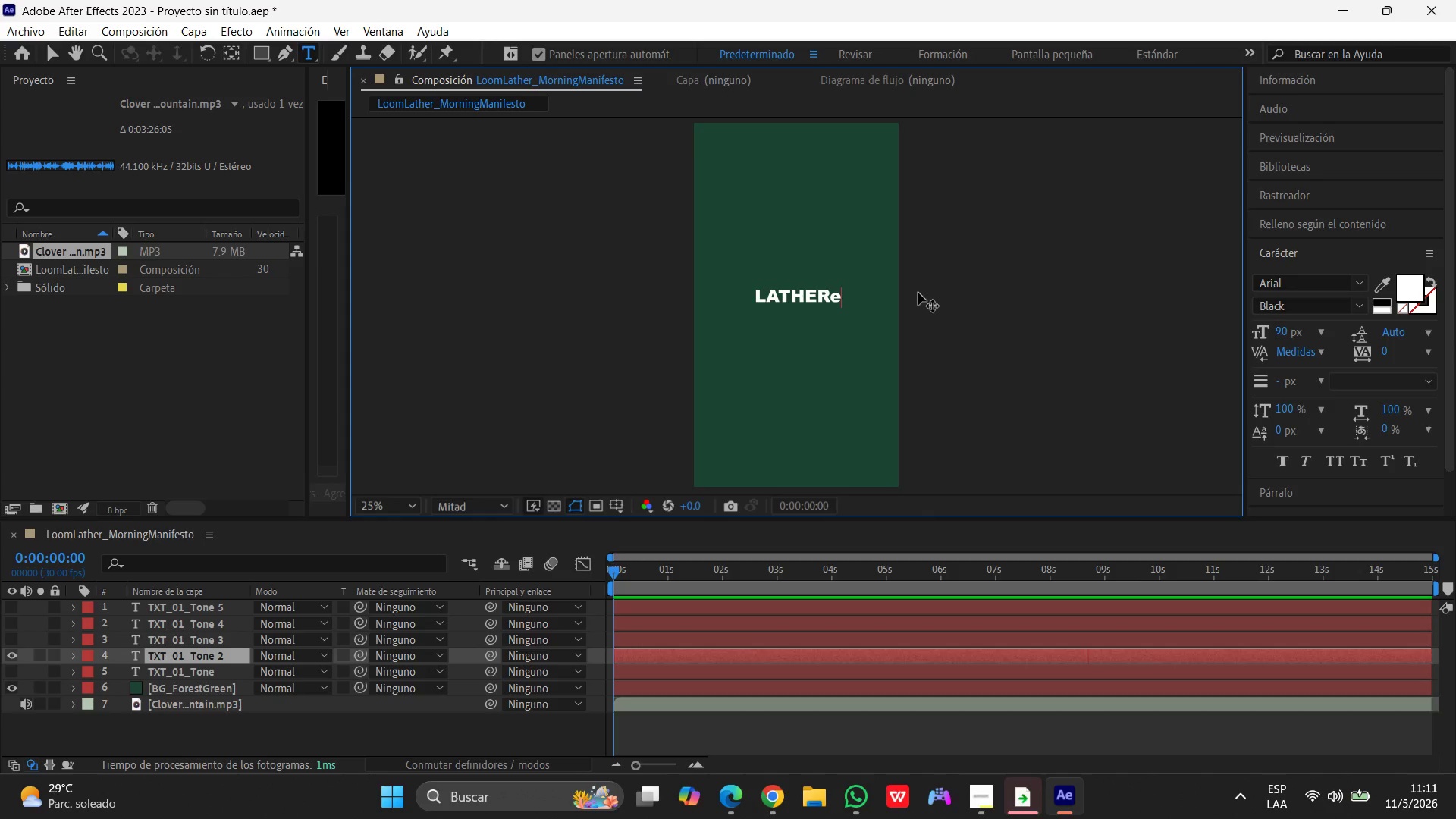 
key(Backspace)
key(Backspace)
key(Backspace)
key(Backspace)
key(Backspace)
key(Backspace)
type(ATHER)
key(Backspace)
key(Backspace)
key(Backspace)
key(Backspace)
key(Backspace)
type(ather)
 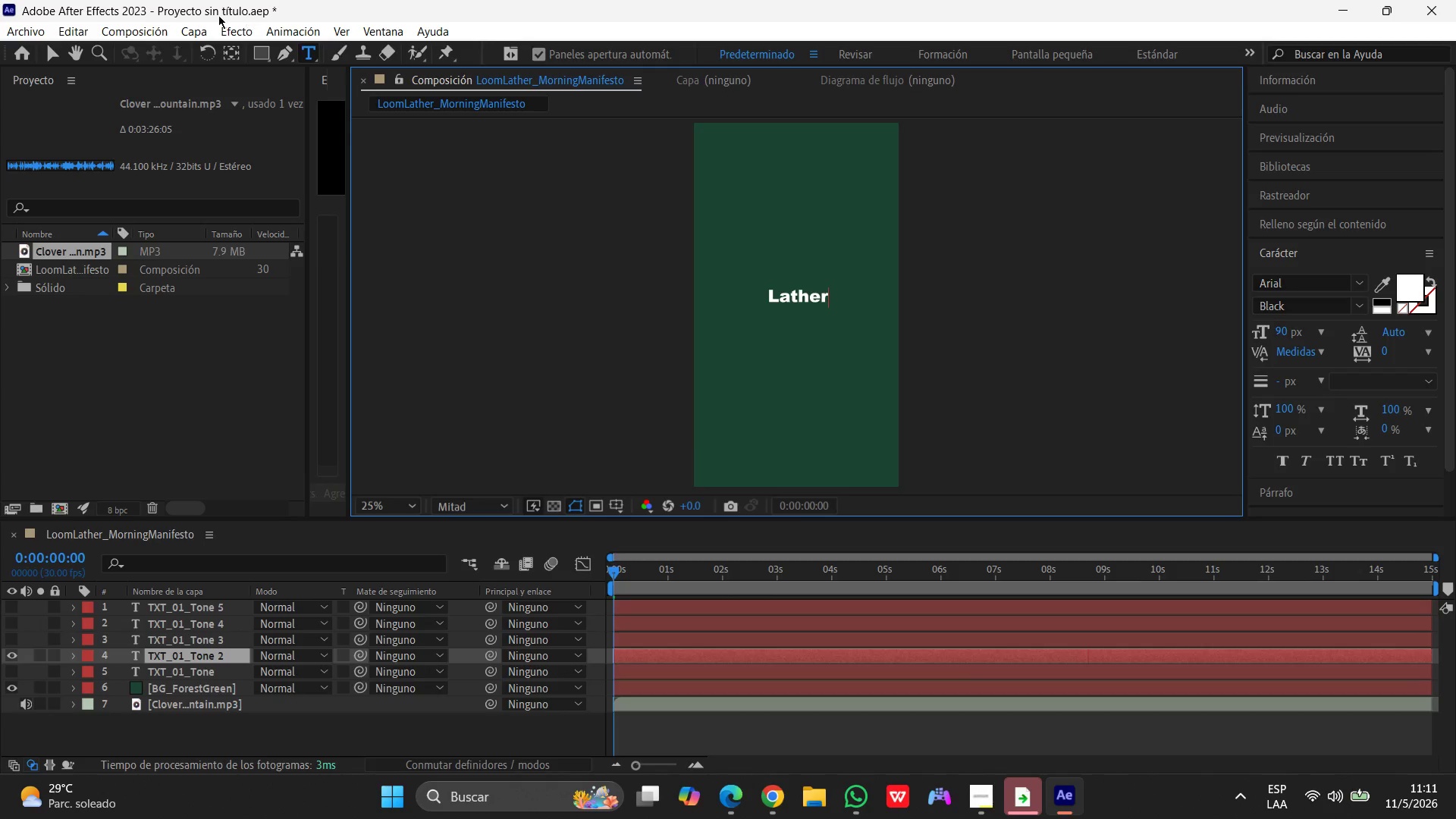 
left_click([40, 52])
 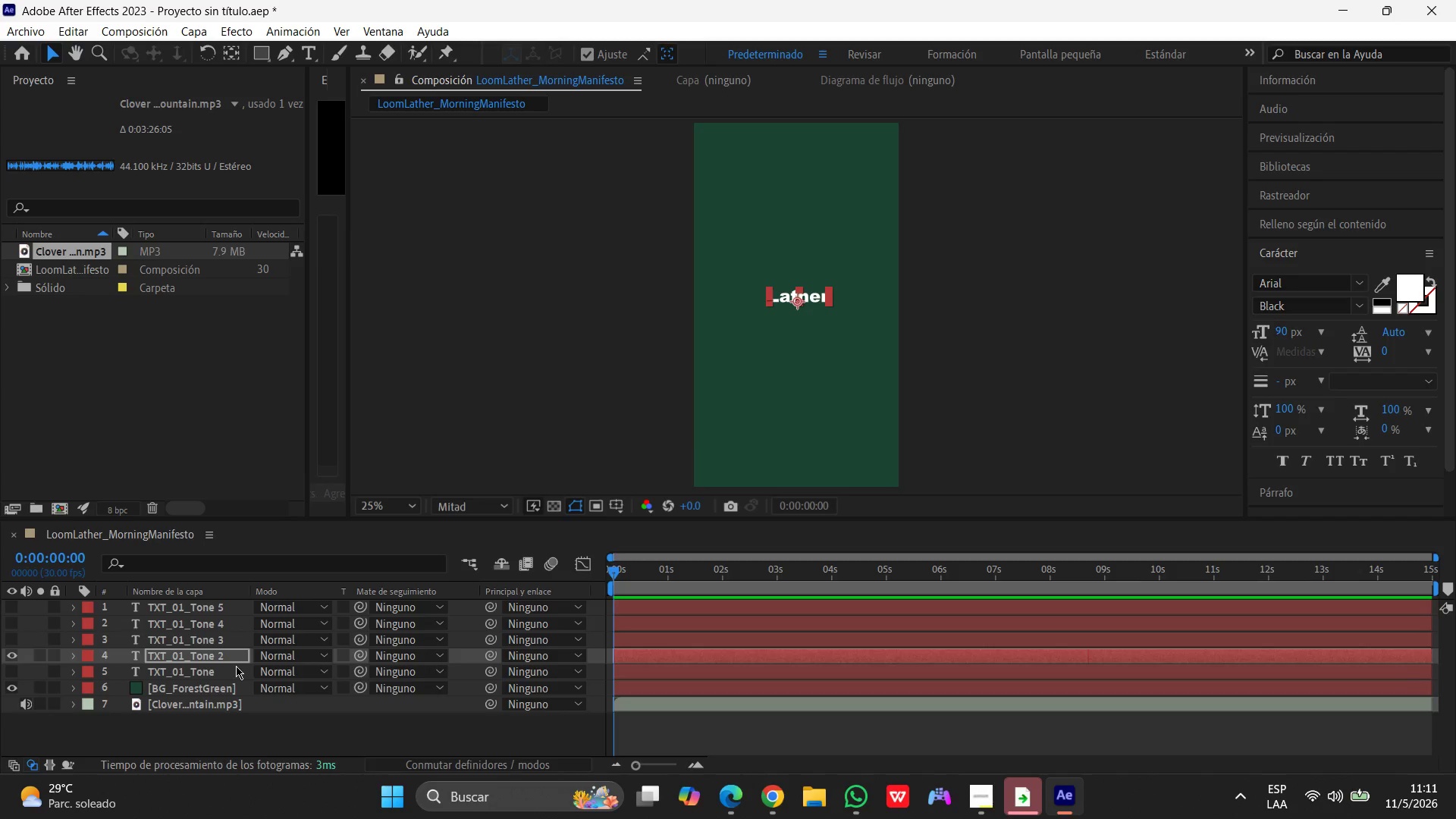 
left_click([846, 792])
 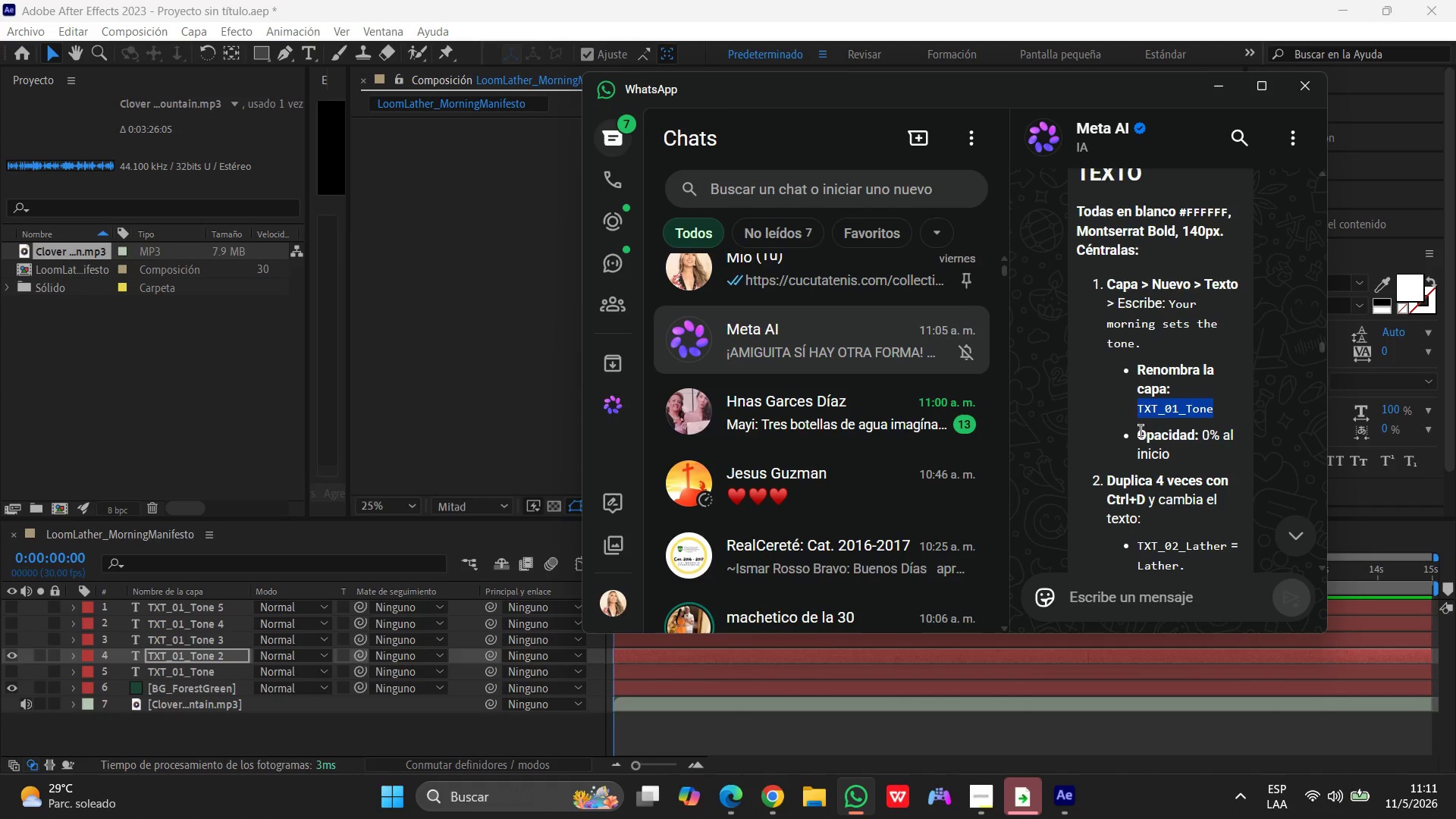 
scroll: coordinate [1153, 430], scroll_direction: down, amount: 5.0
 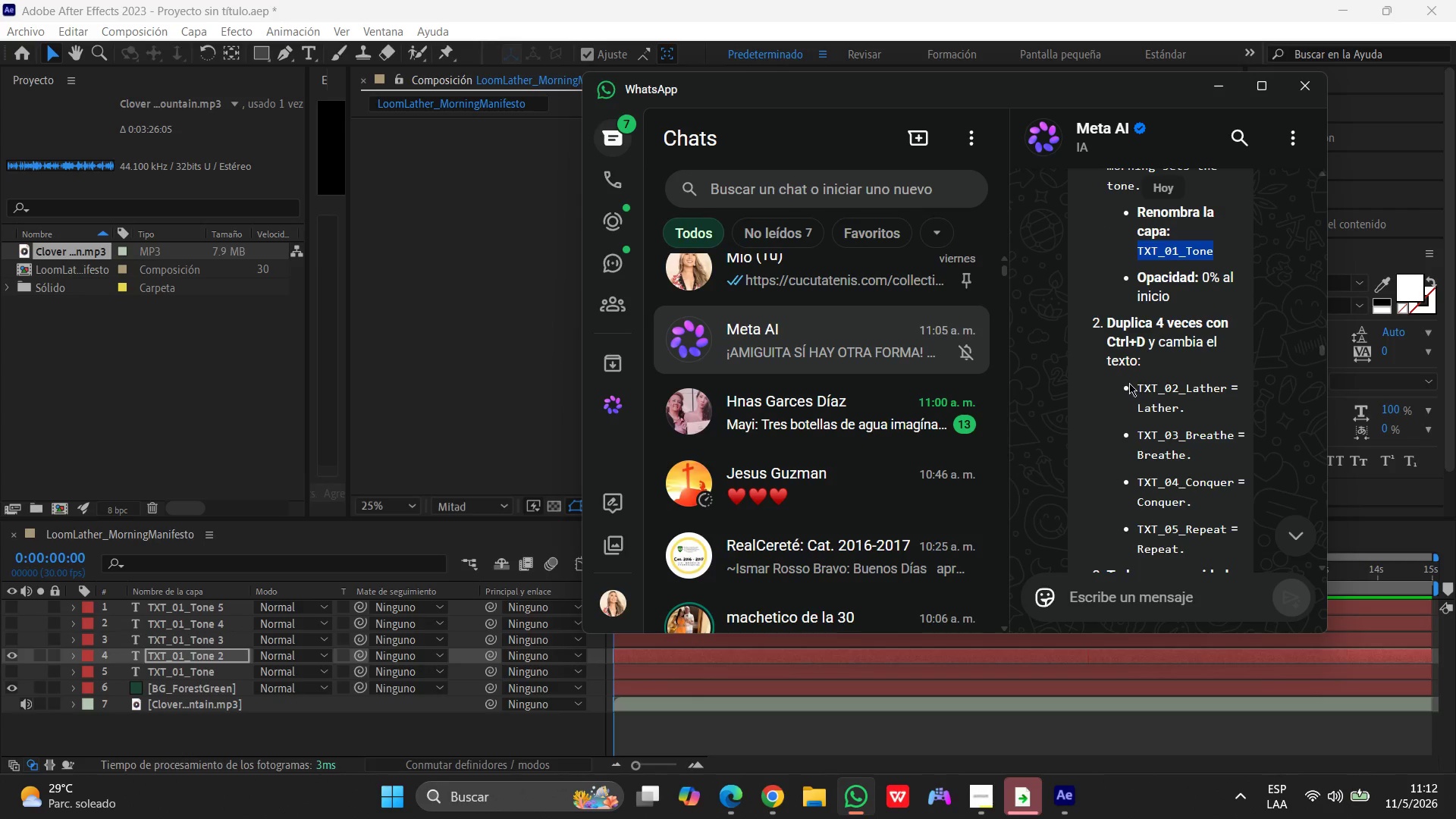 
left_click_drag(start_coordinate=[1137, 379], to_coordinate=[1228, 391])
 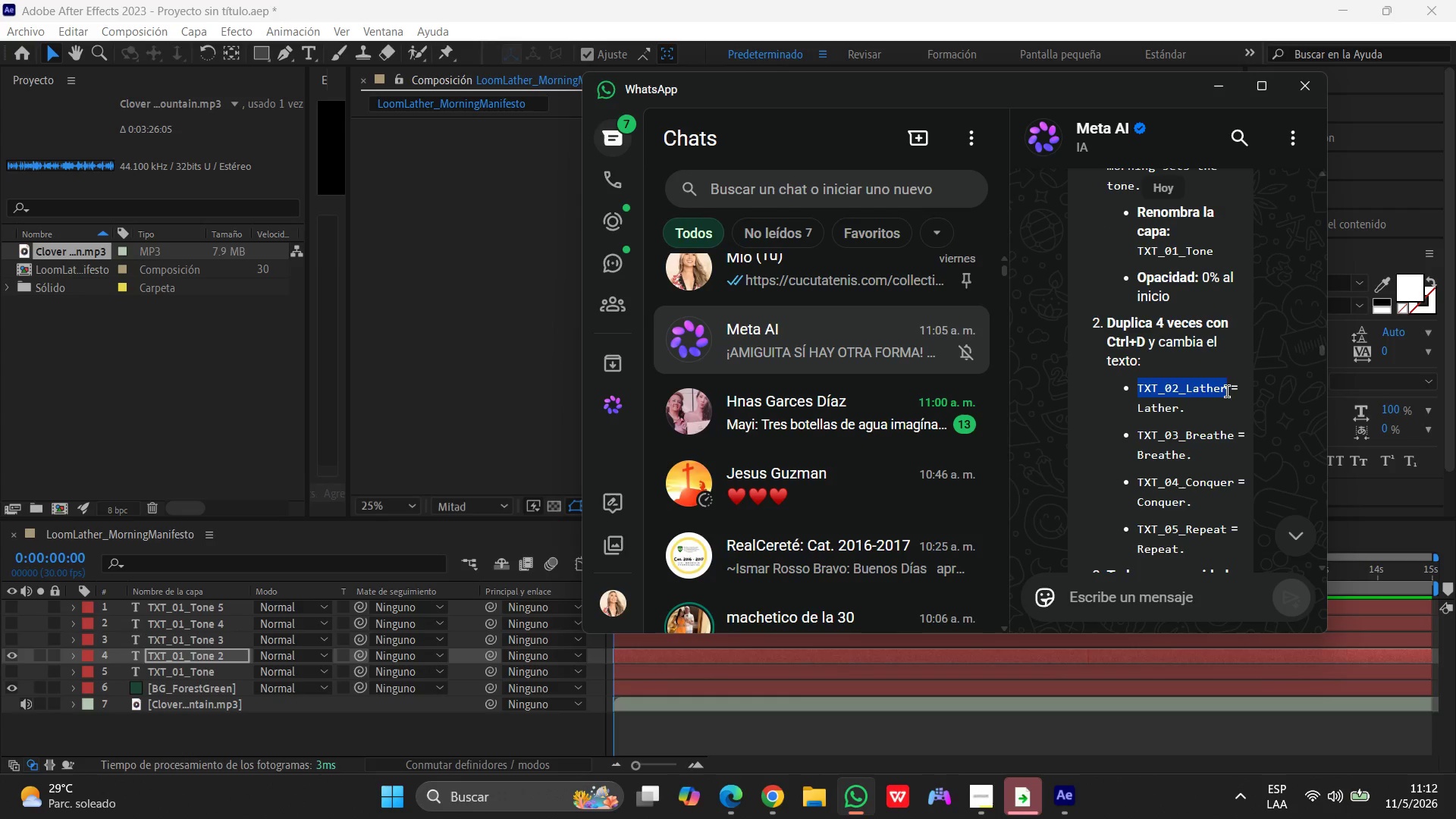 
key(Control+C)
 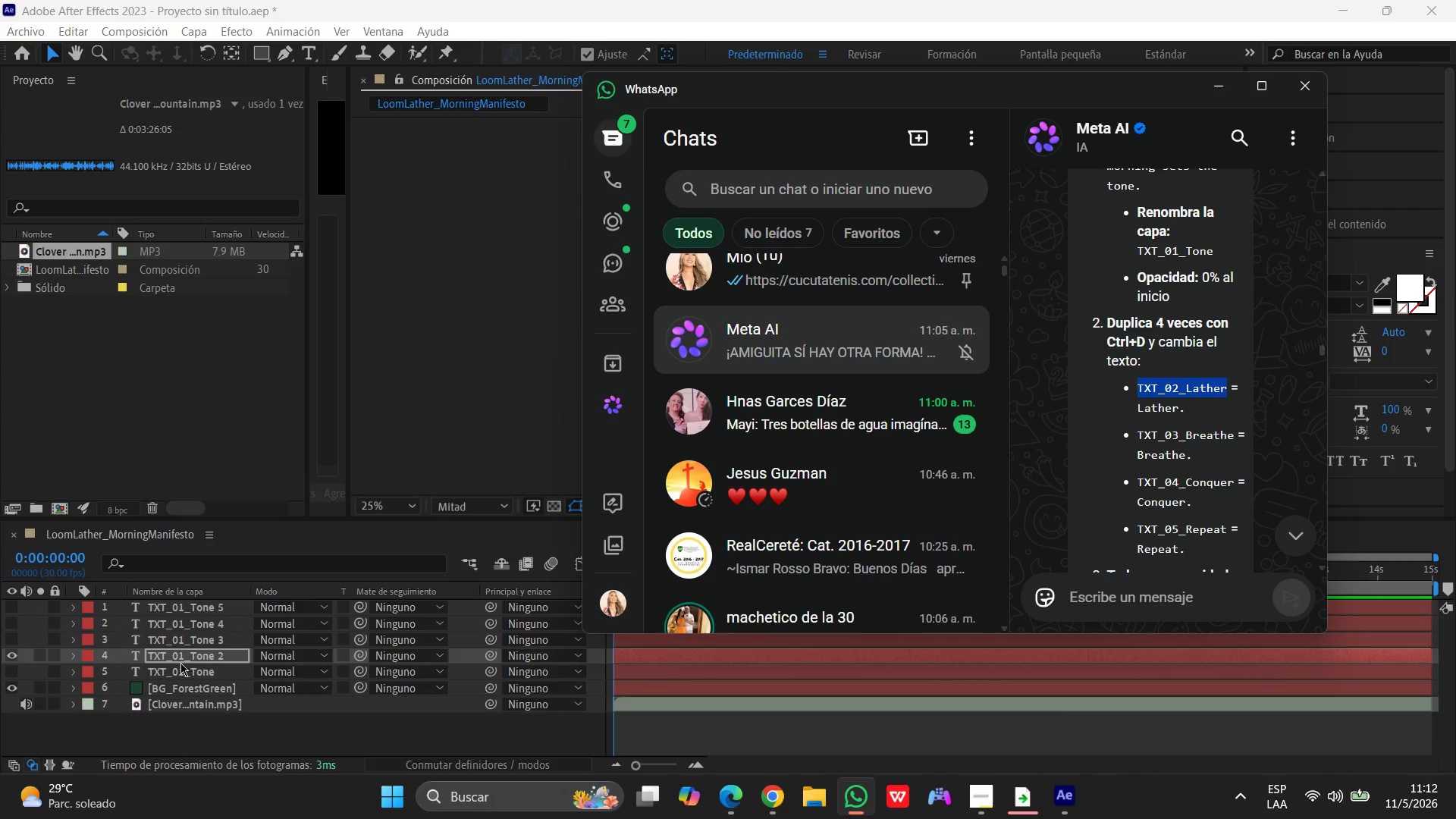 
left_click([184, 654])
 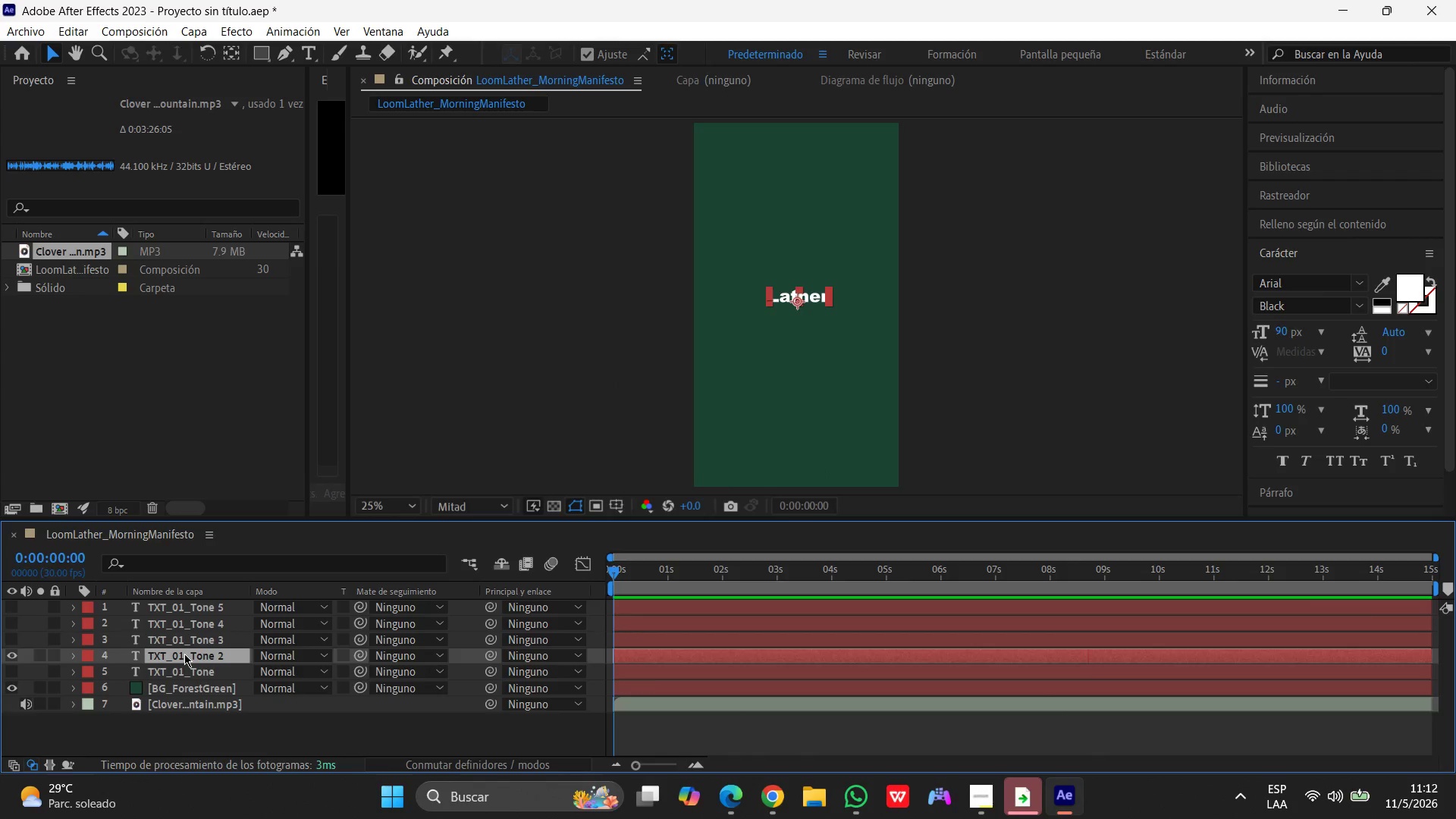 
left_click([185, 653])
 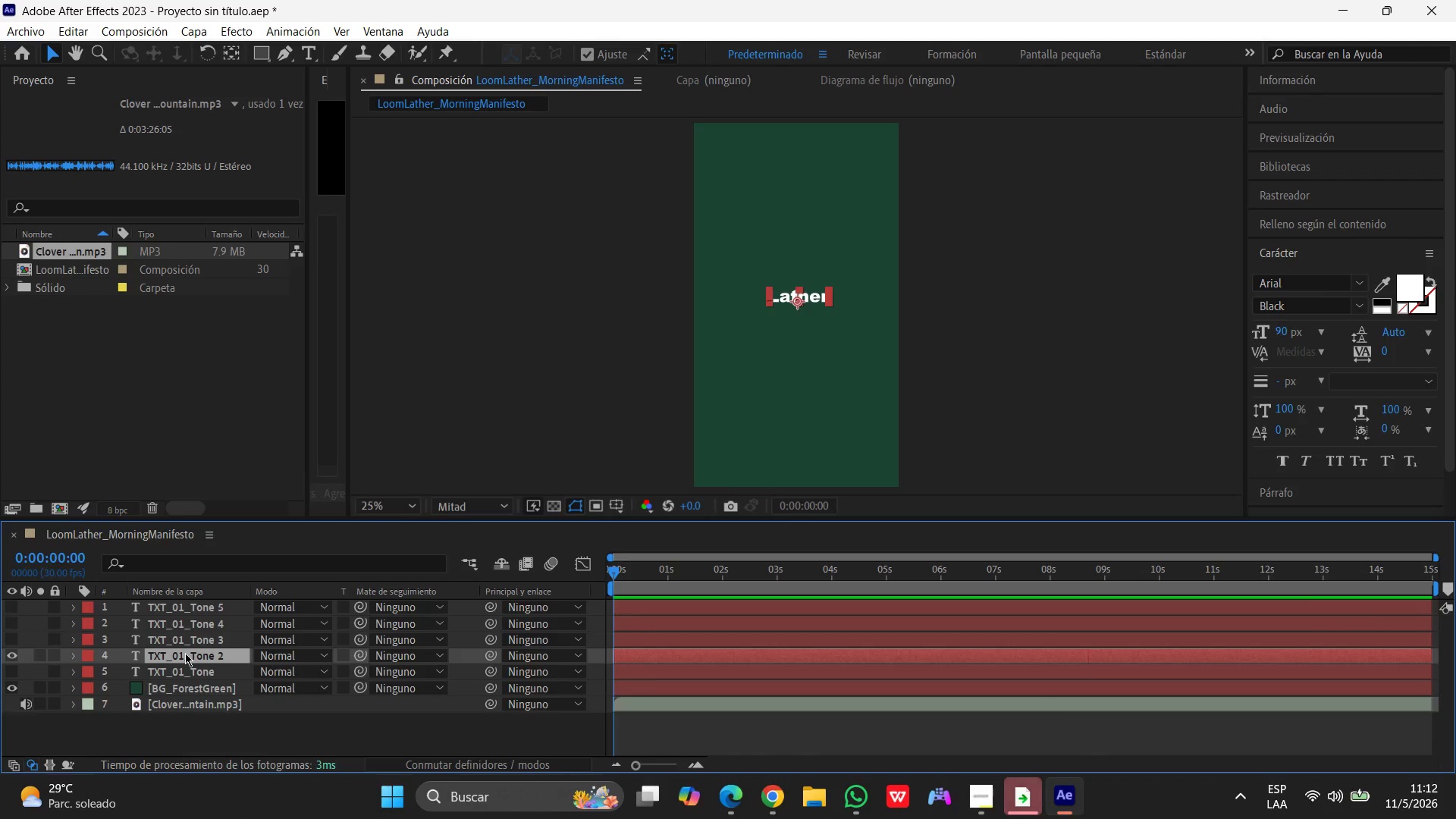 
key(Enter)
 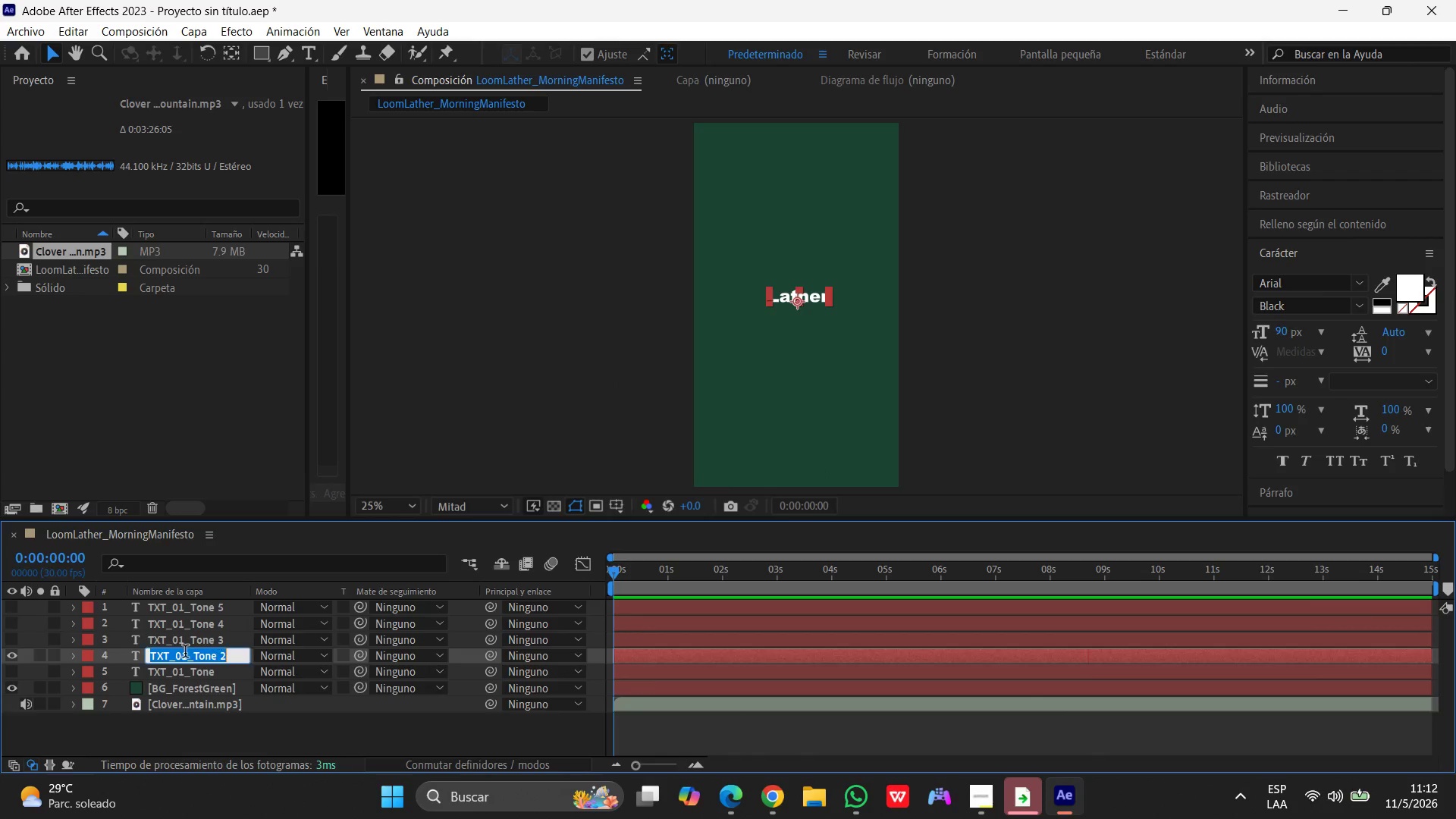 
key(Control+V)
 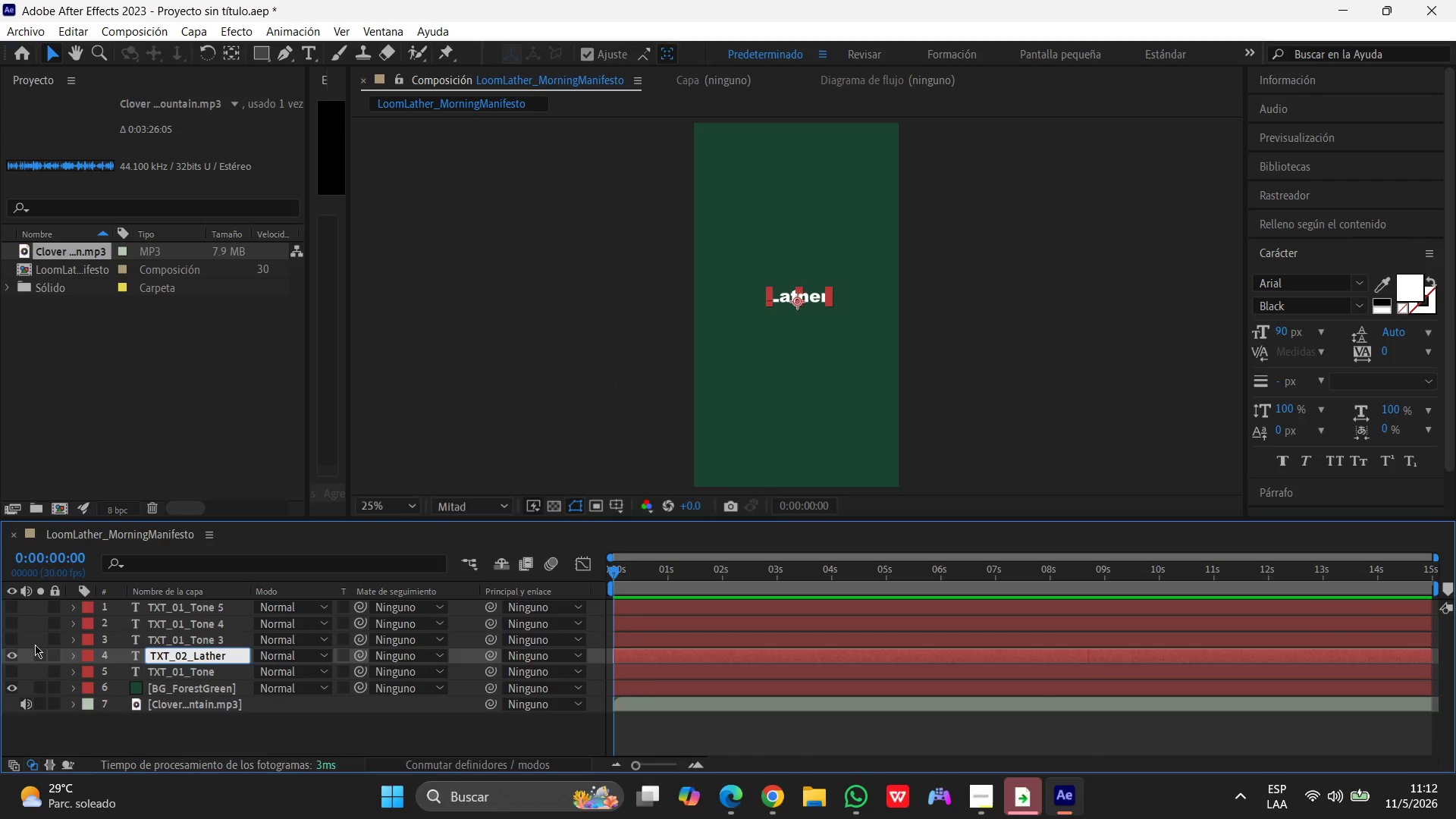 
left_click([11, 654])
 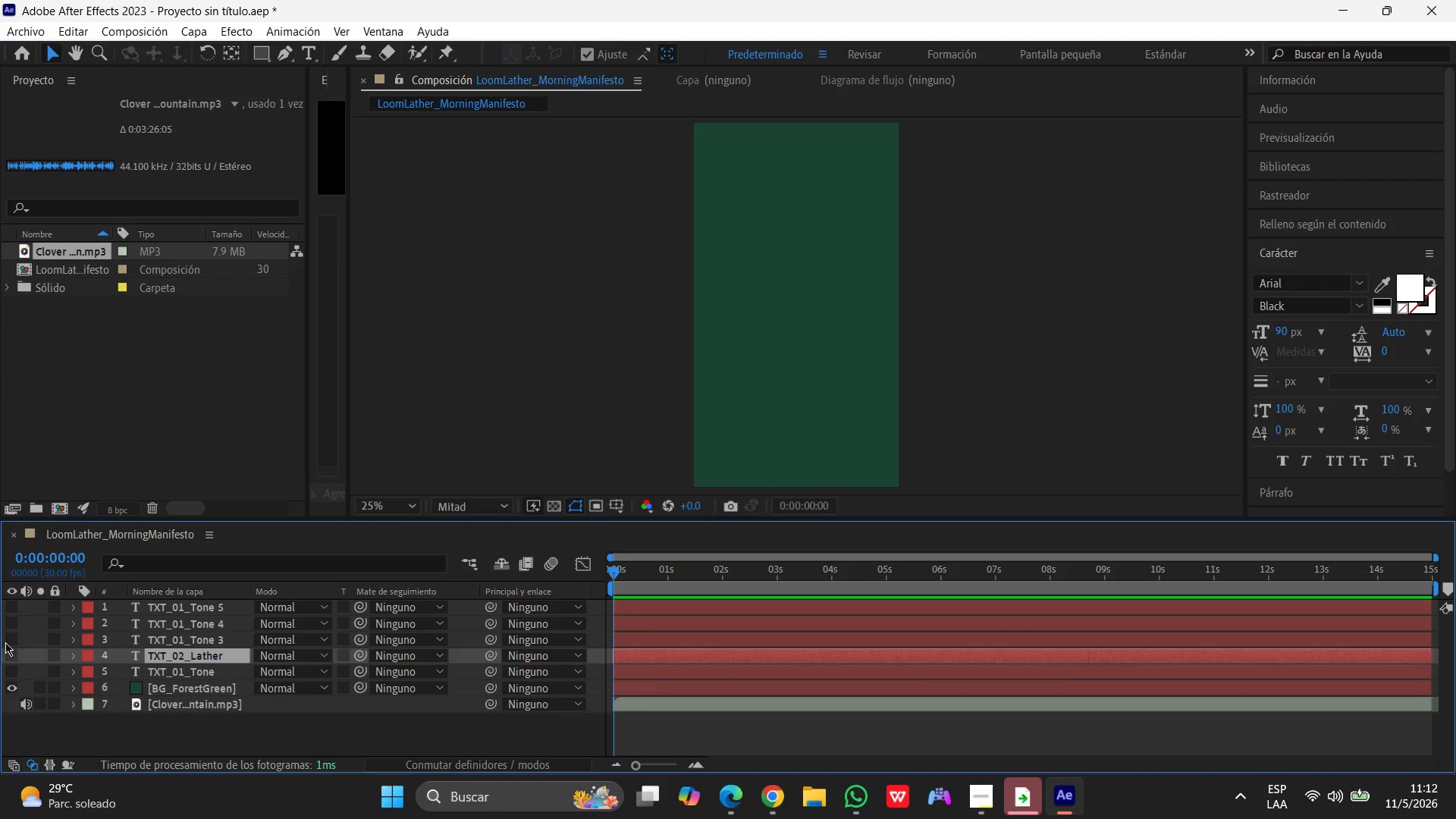 
left_click([5, 642])
 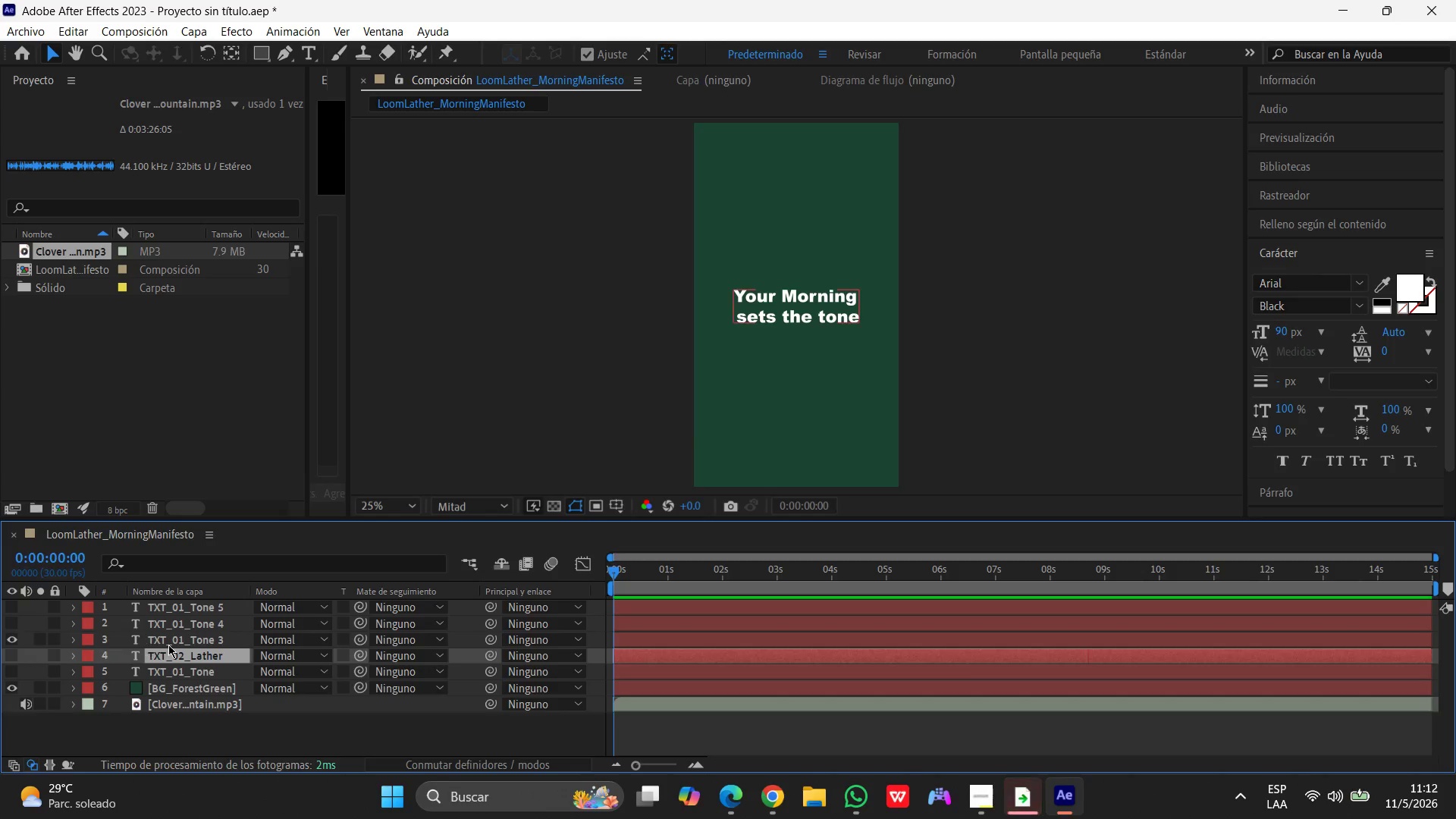 
left_click([184, 639])
 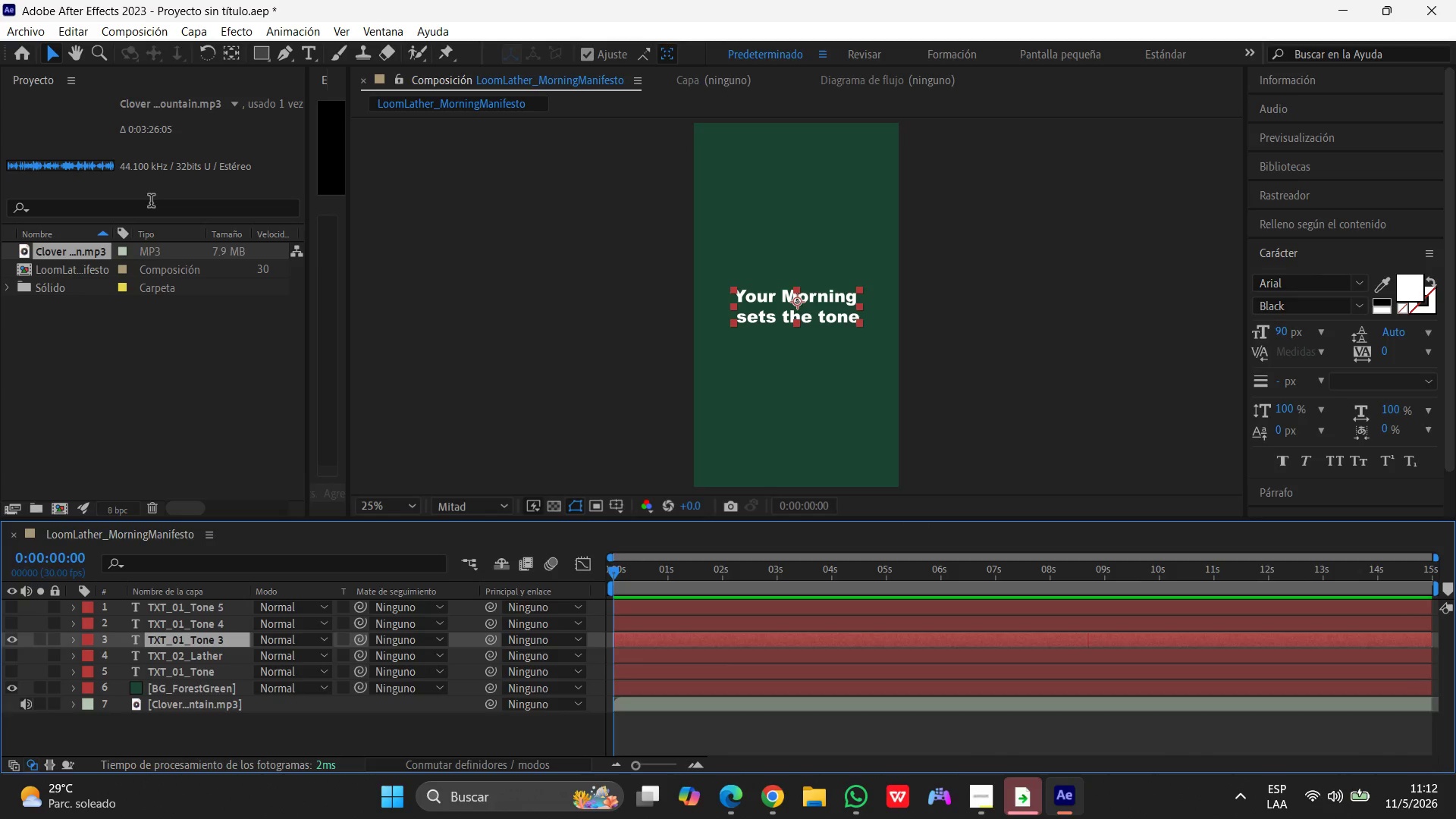 
left_click([850, 796])
 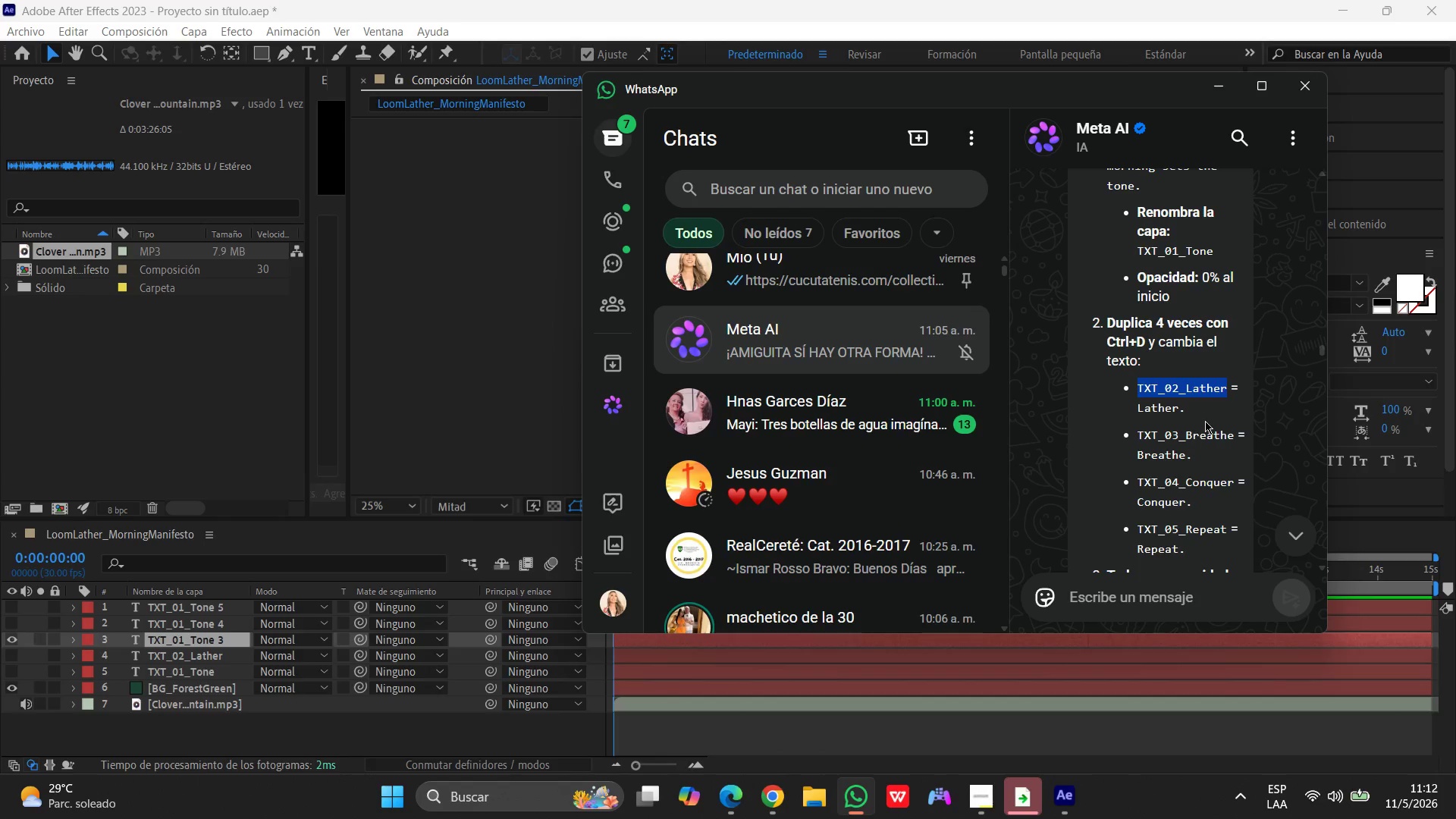 
scroll: coordinate [1205, 423], scroll_direction: down, amount: 4.0
 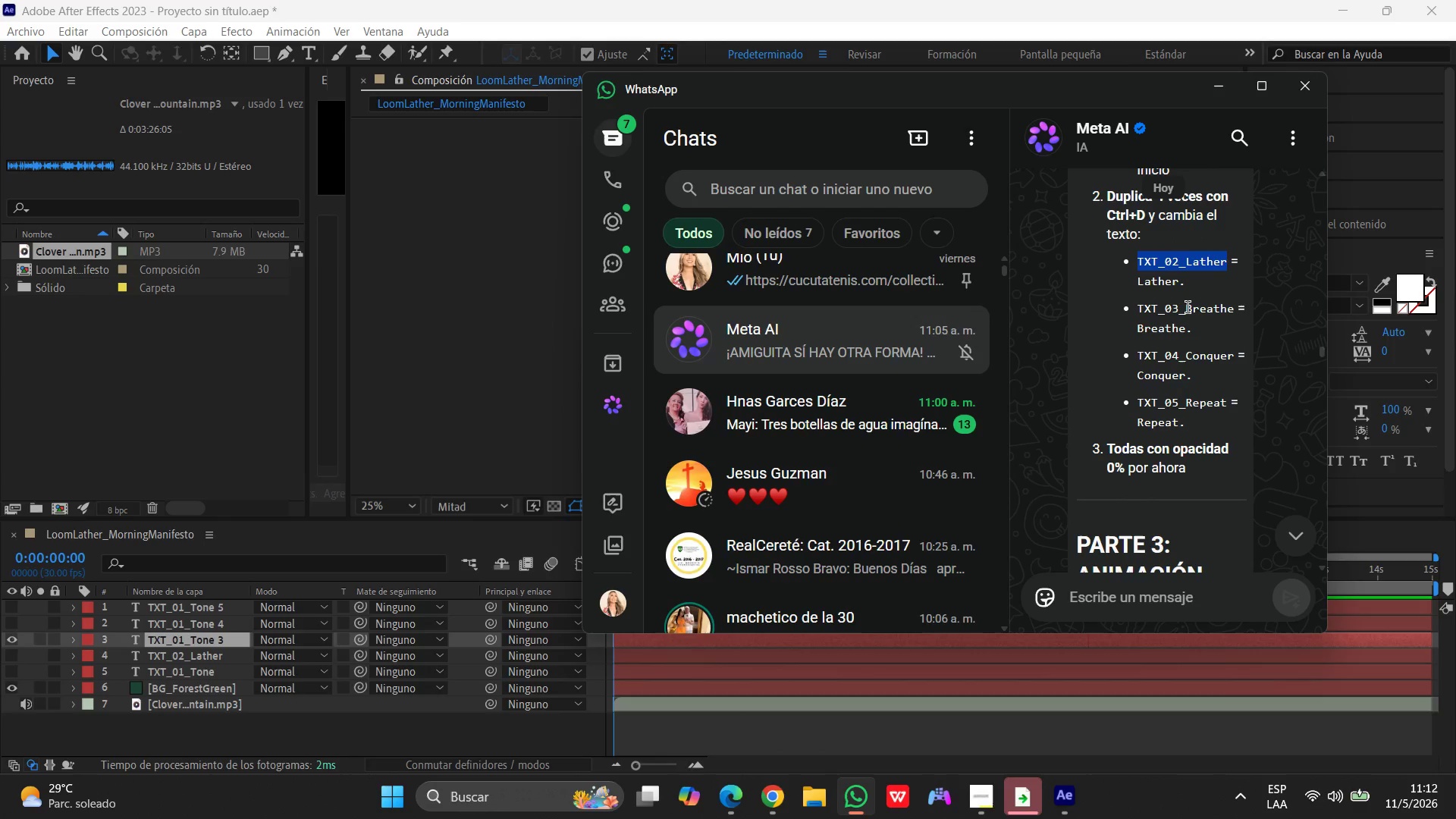 
left_click_drag(start_coordinate=[1188, 307], to_coordinate=[1231, 303])
 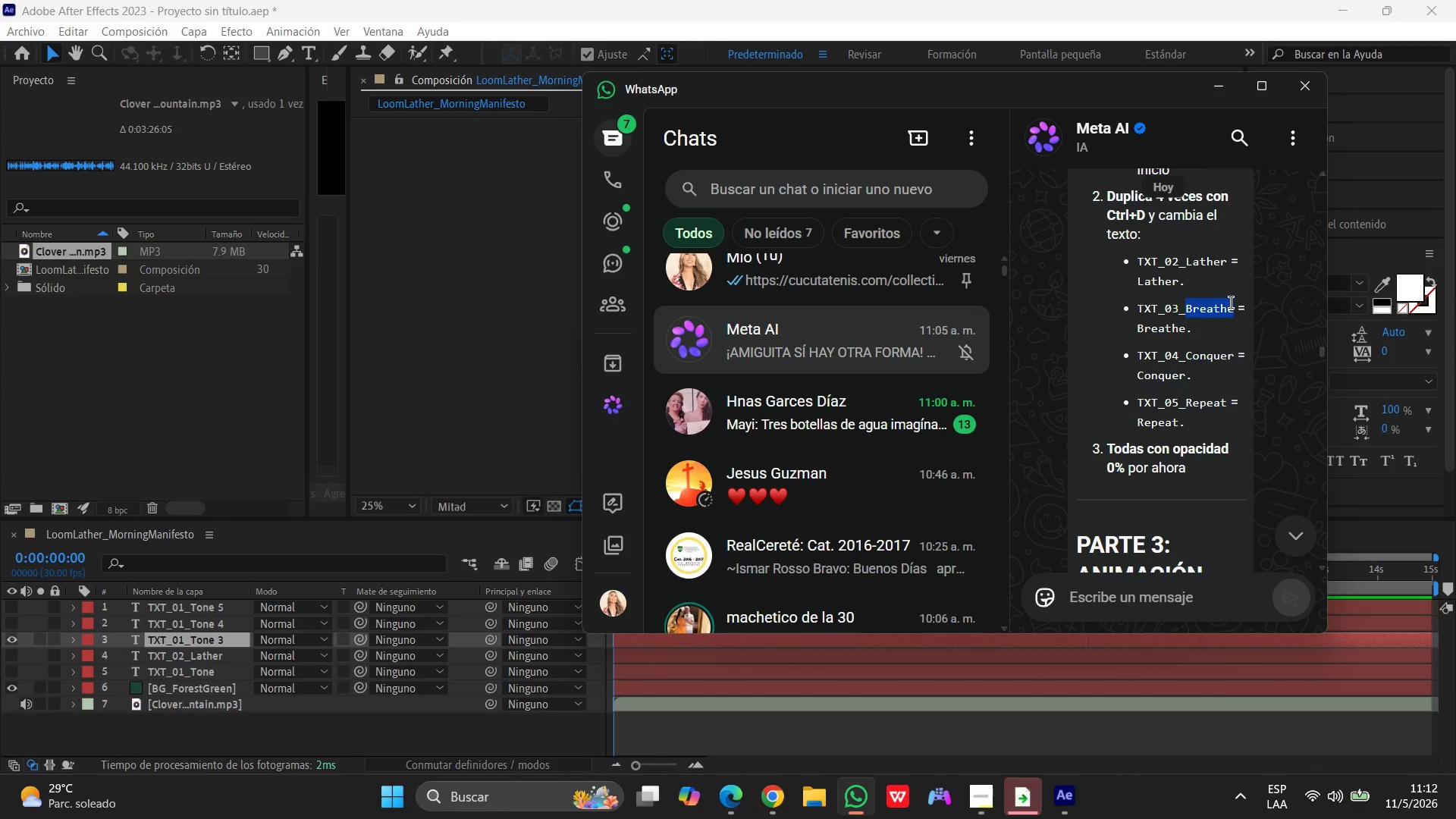 
key(Control+C)
 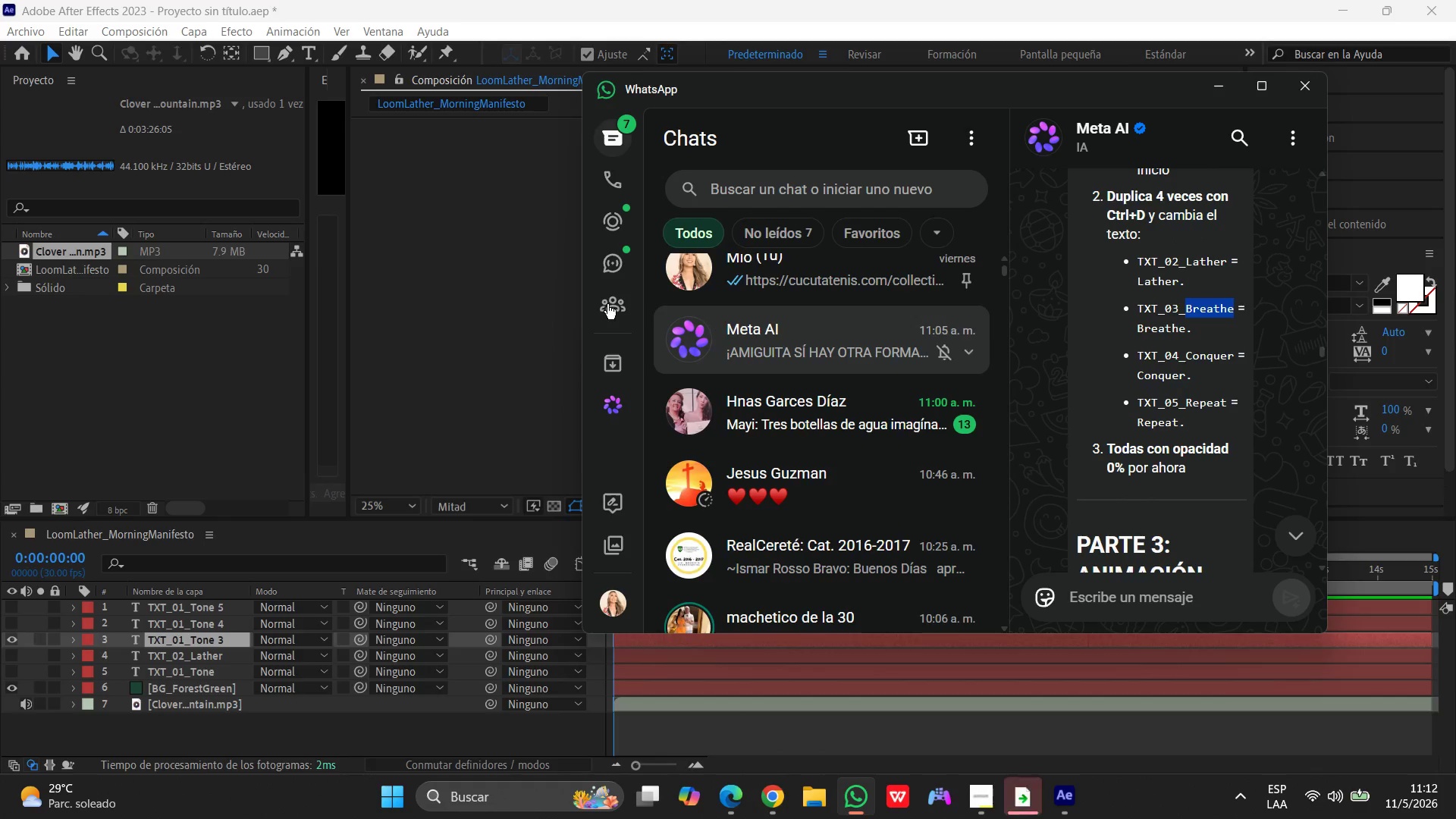 
left_click([539, 293])
 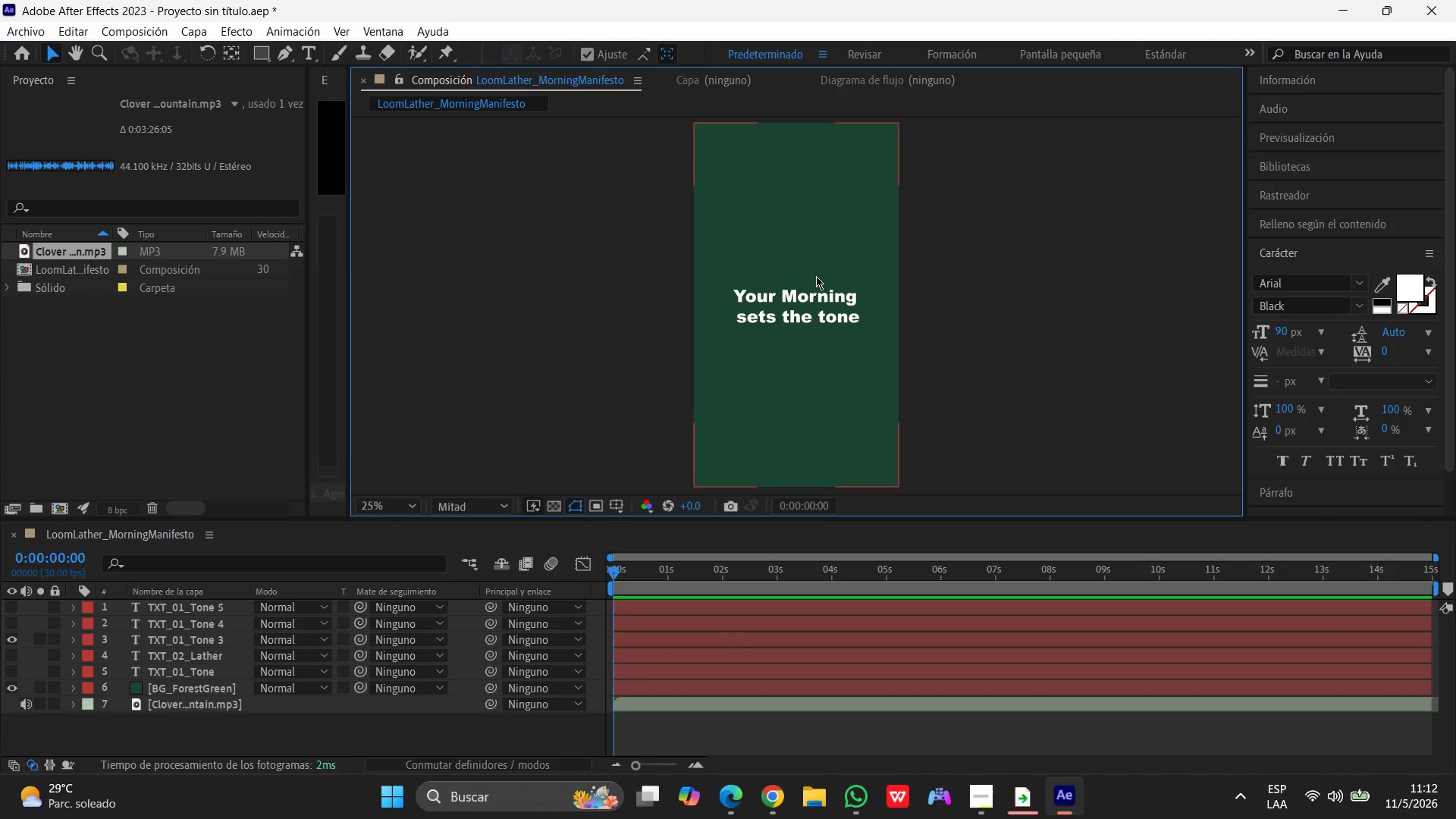 
left_click([786, 305])
 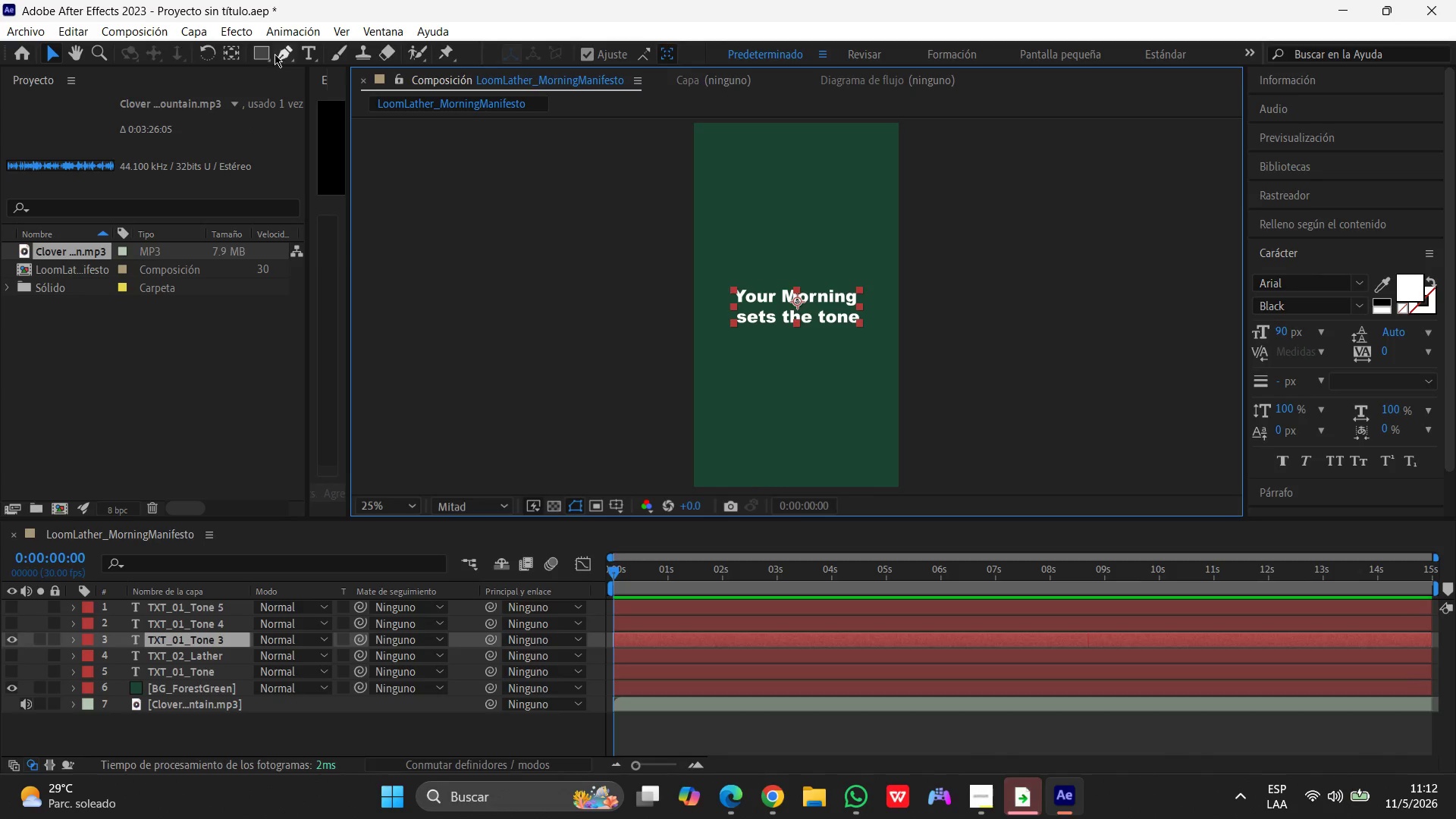 
left_click([309, 57])
 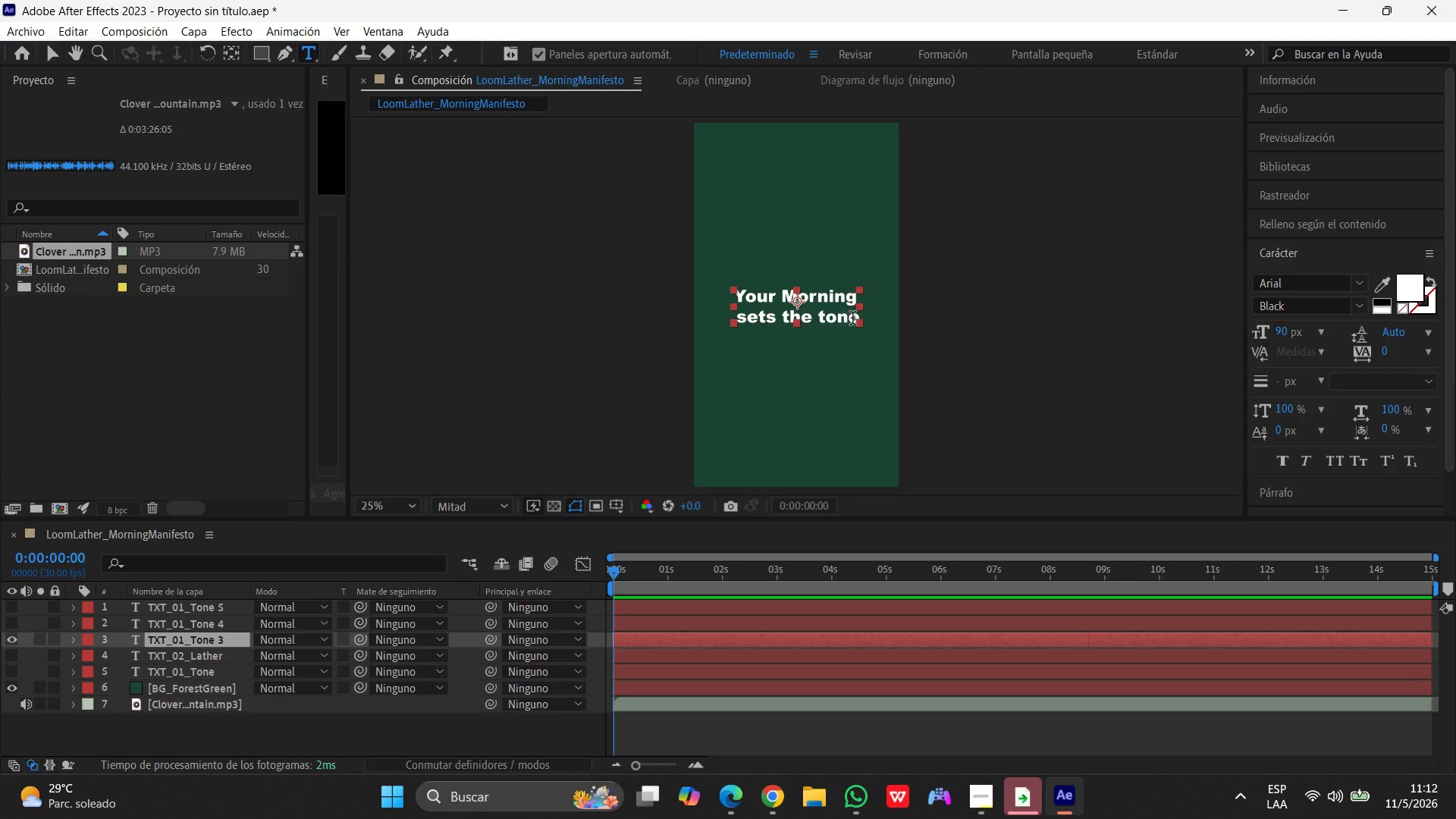 
left_click_drag(start_coordinate=[855, 318], to_coordinate=[656, 265])
 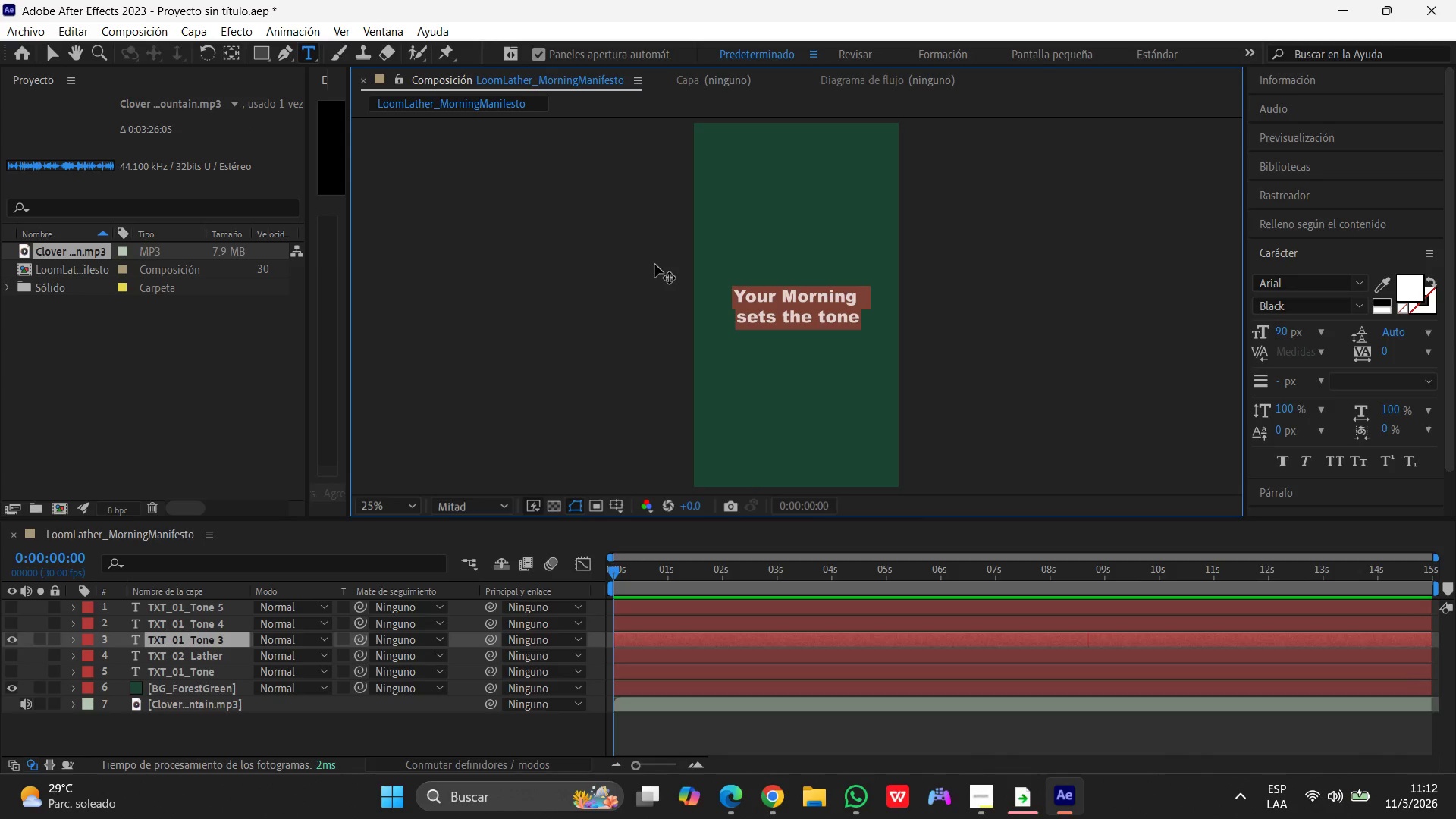 
key(Control+V)
 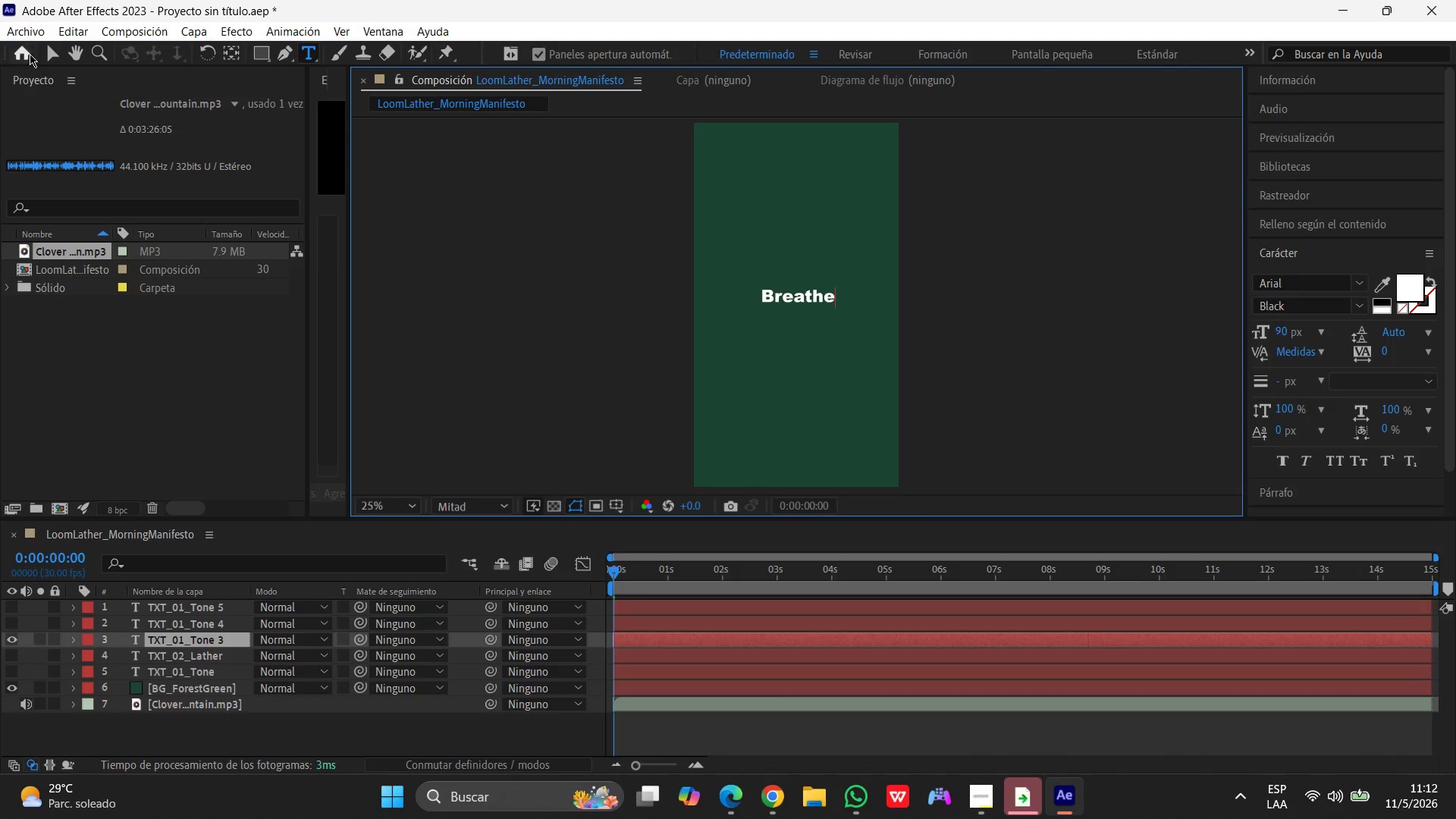 
left_click([856, 798])
 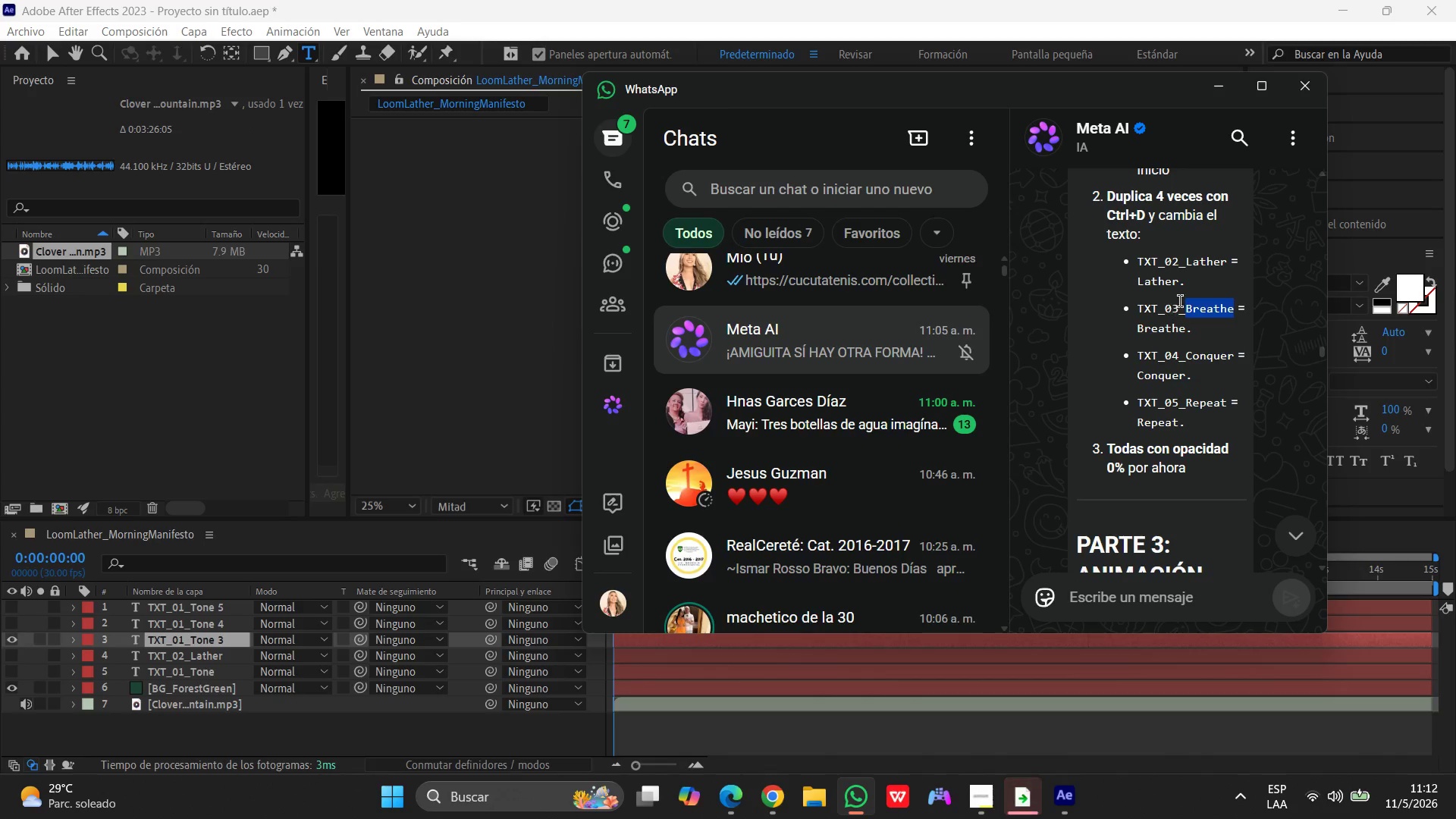 
left_click([1220, 303])
 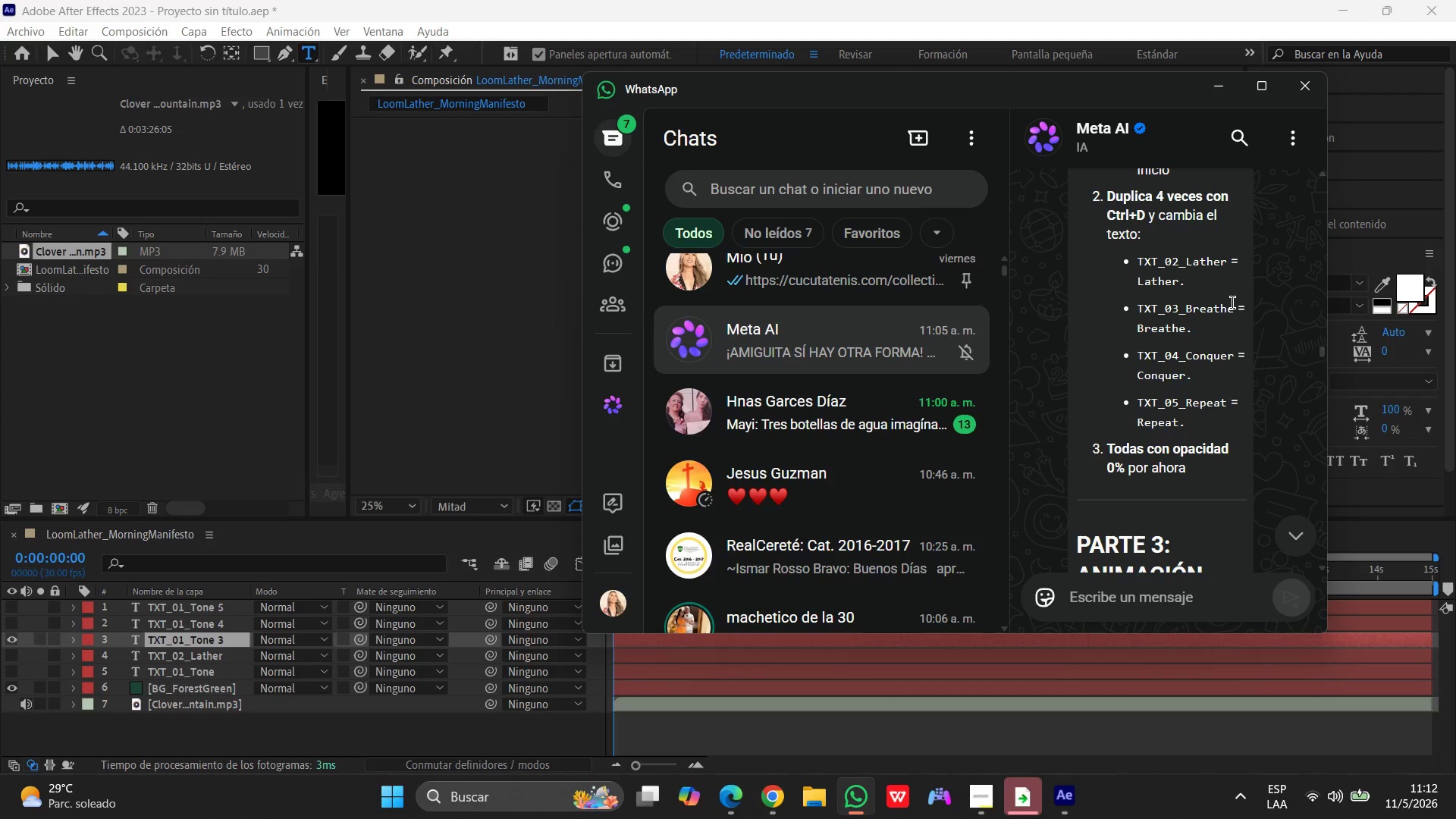 
left_click_drag(start_coordinate=[1233, 303], to_coordinate=[1135, 307])
 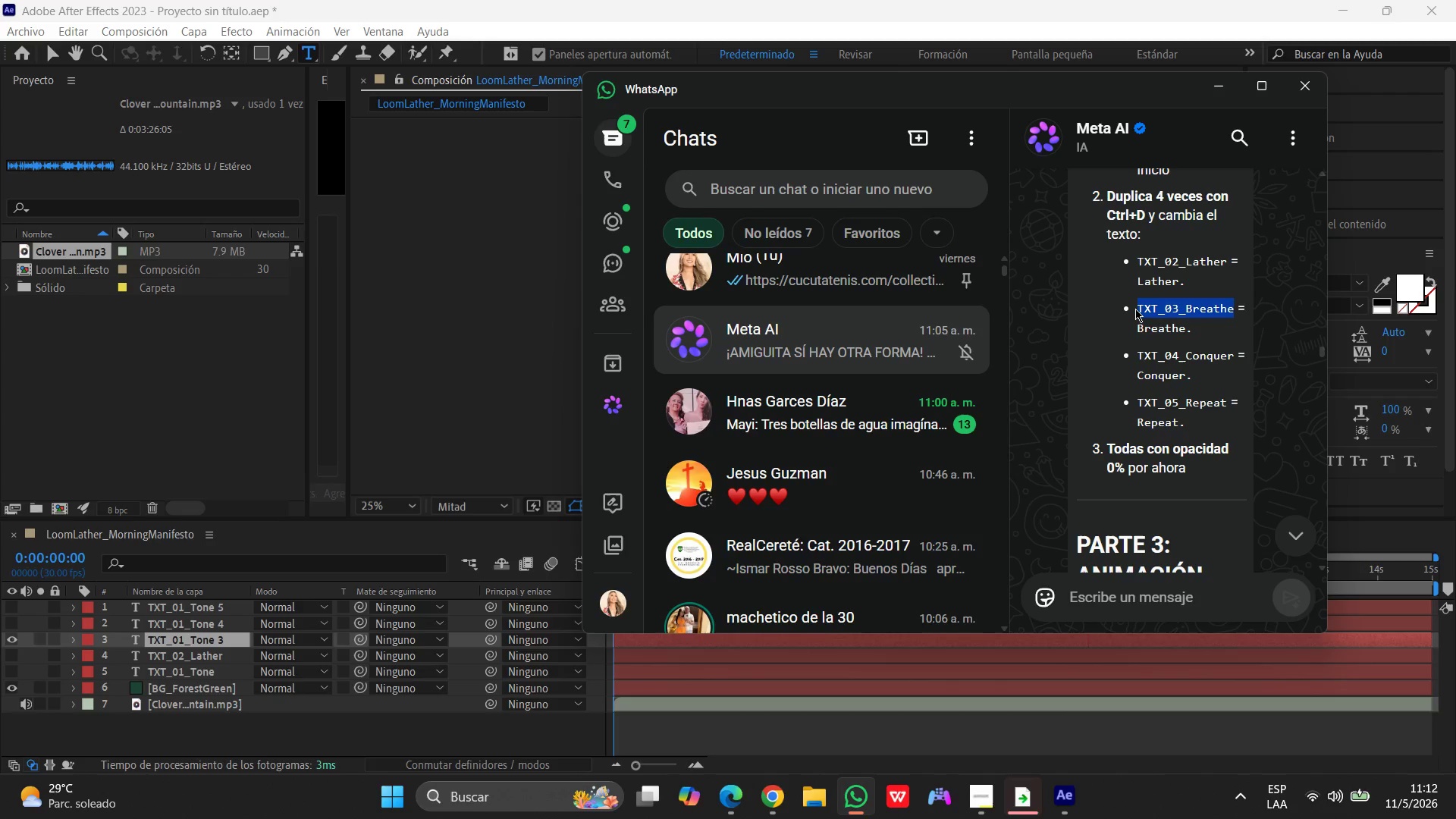 
key(Control+C)
 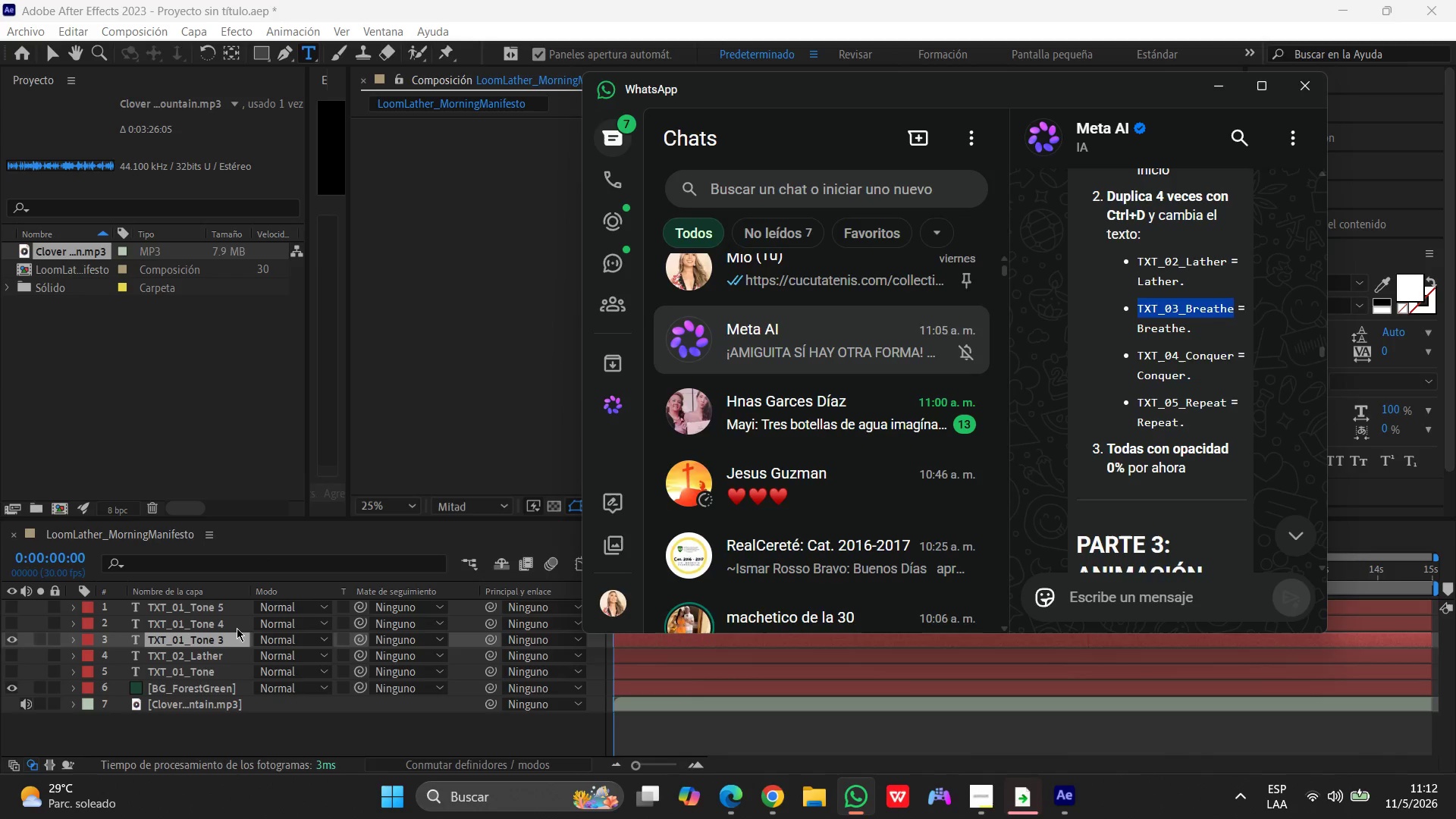 
left_click([215, 642])
 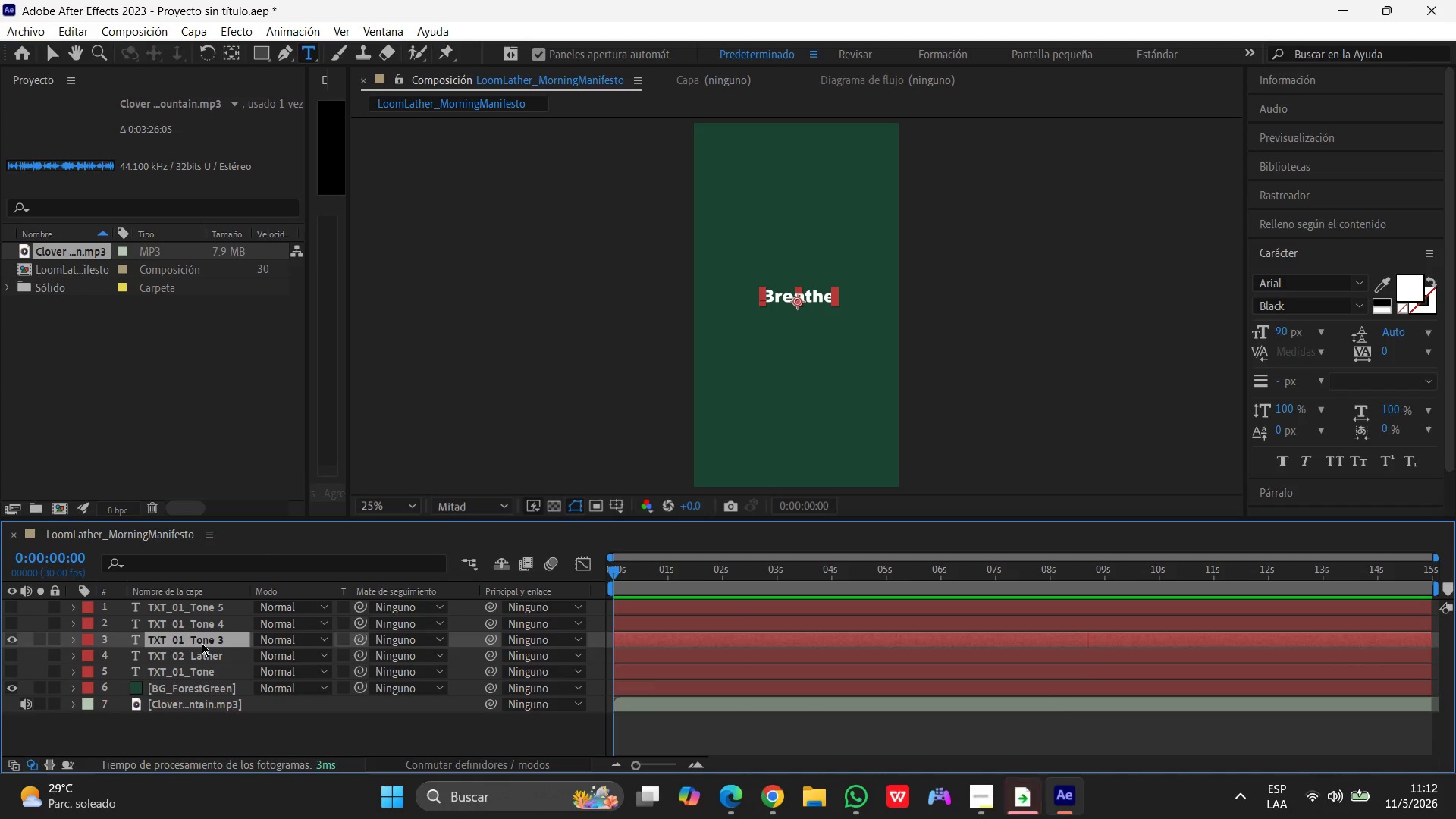 
key(Enter)
 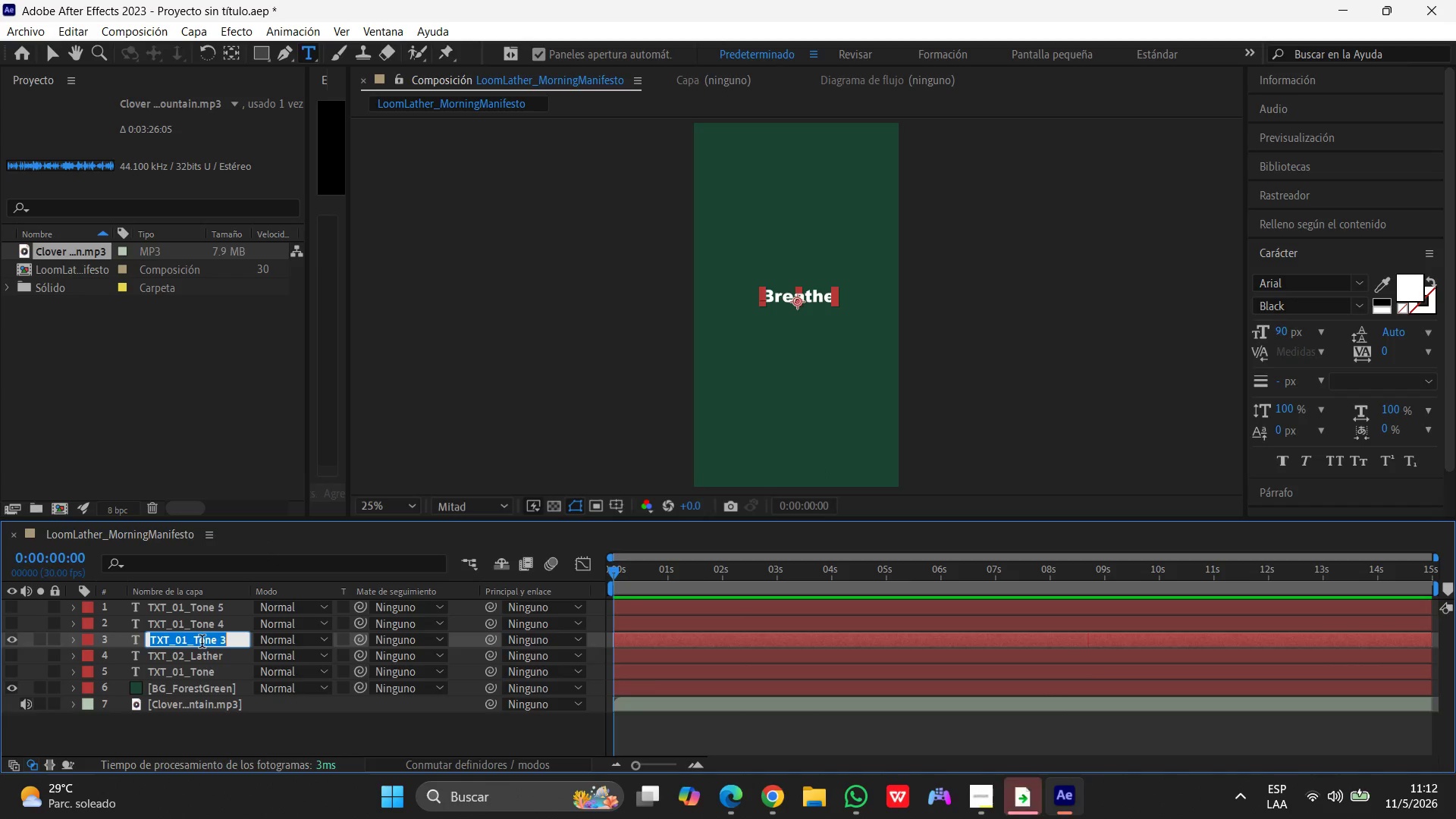 
key(Control+V)
 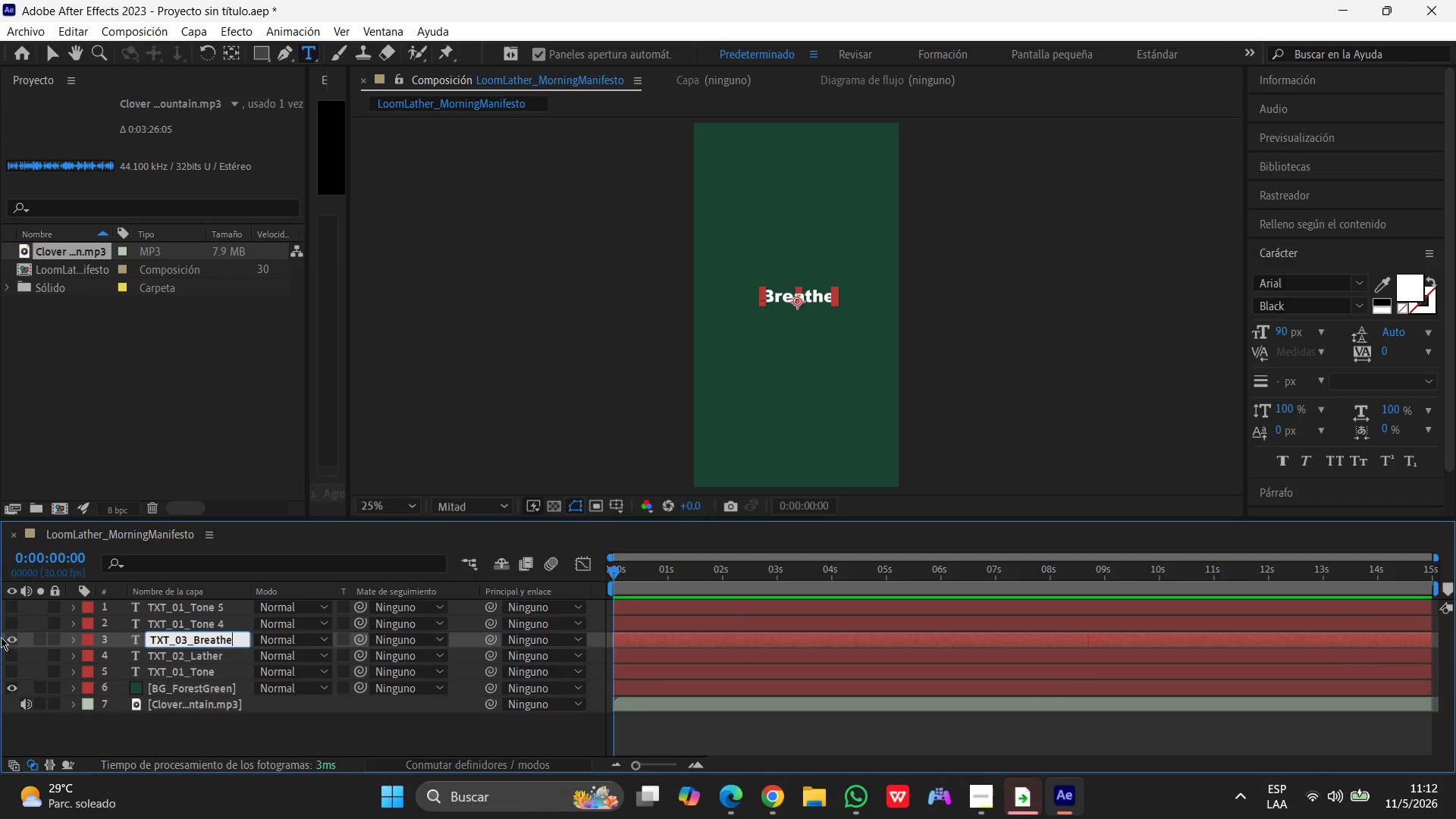 
left_click([8, 637])
 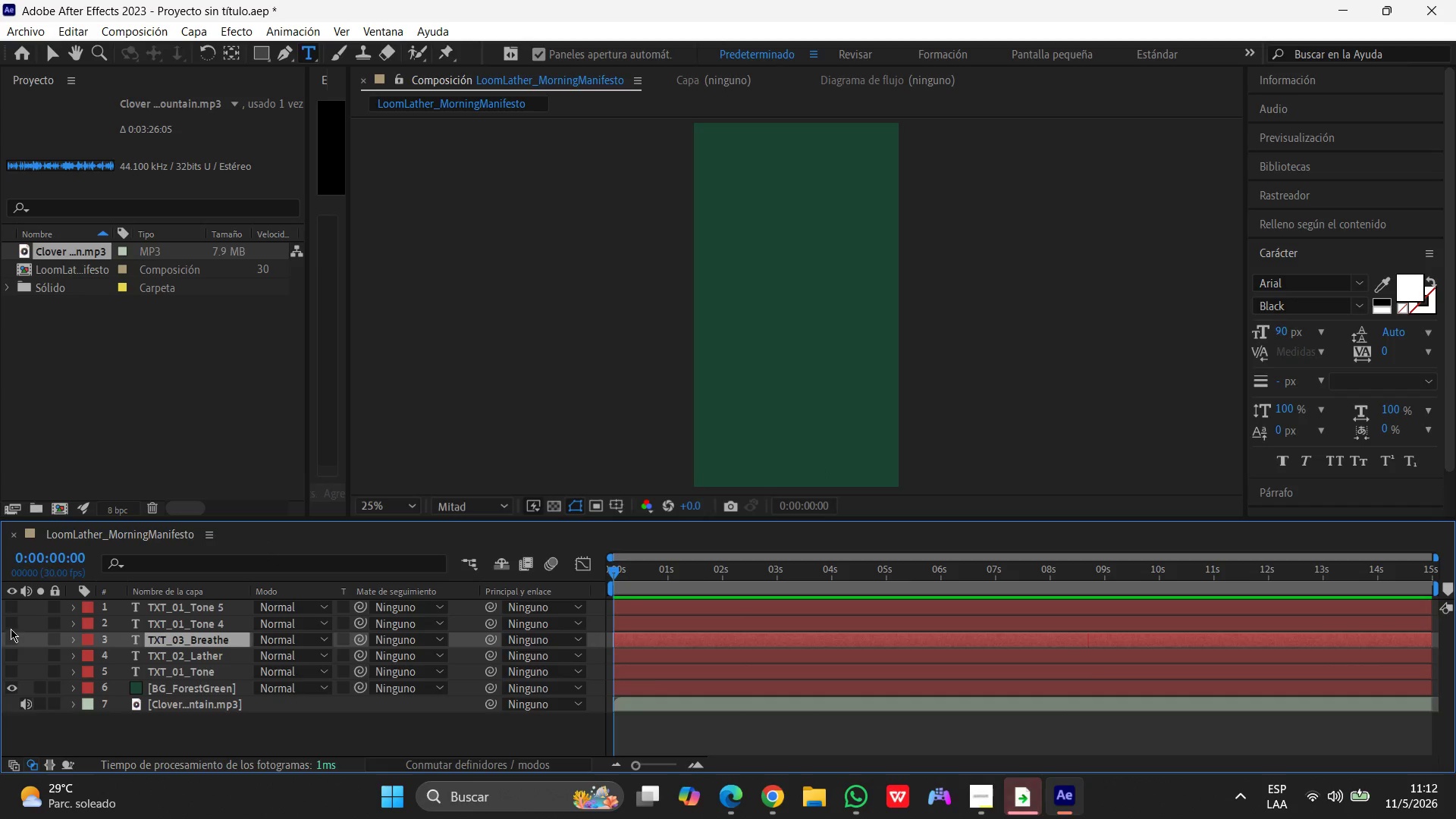 
left_click([11, 627])
 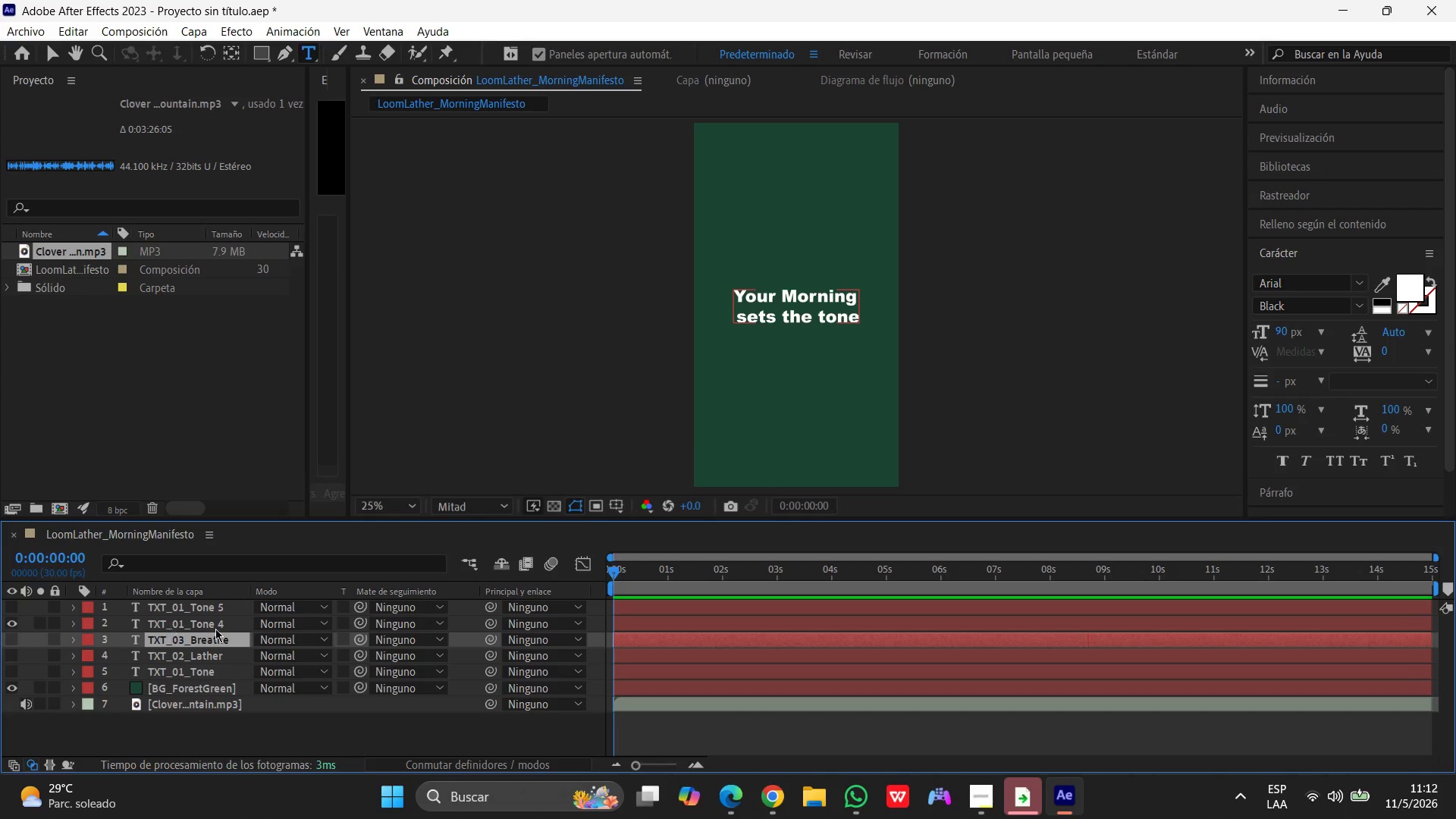 
left_click([222, 625])
 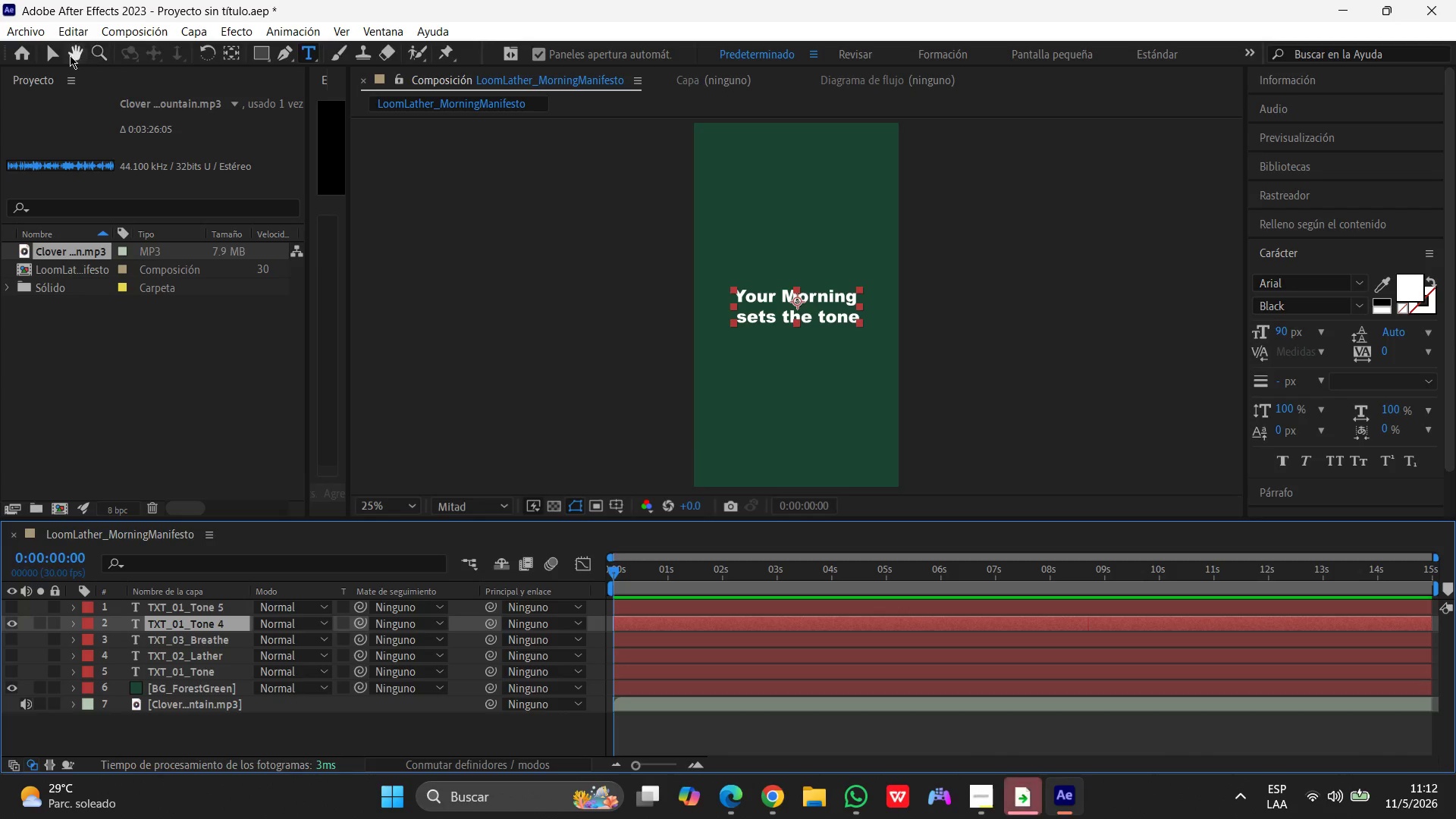 
left_click([846, 800])
 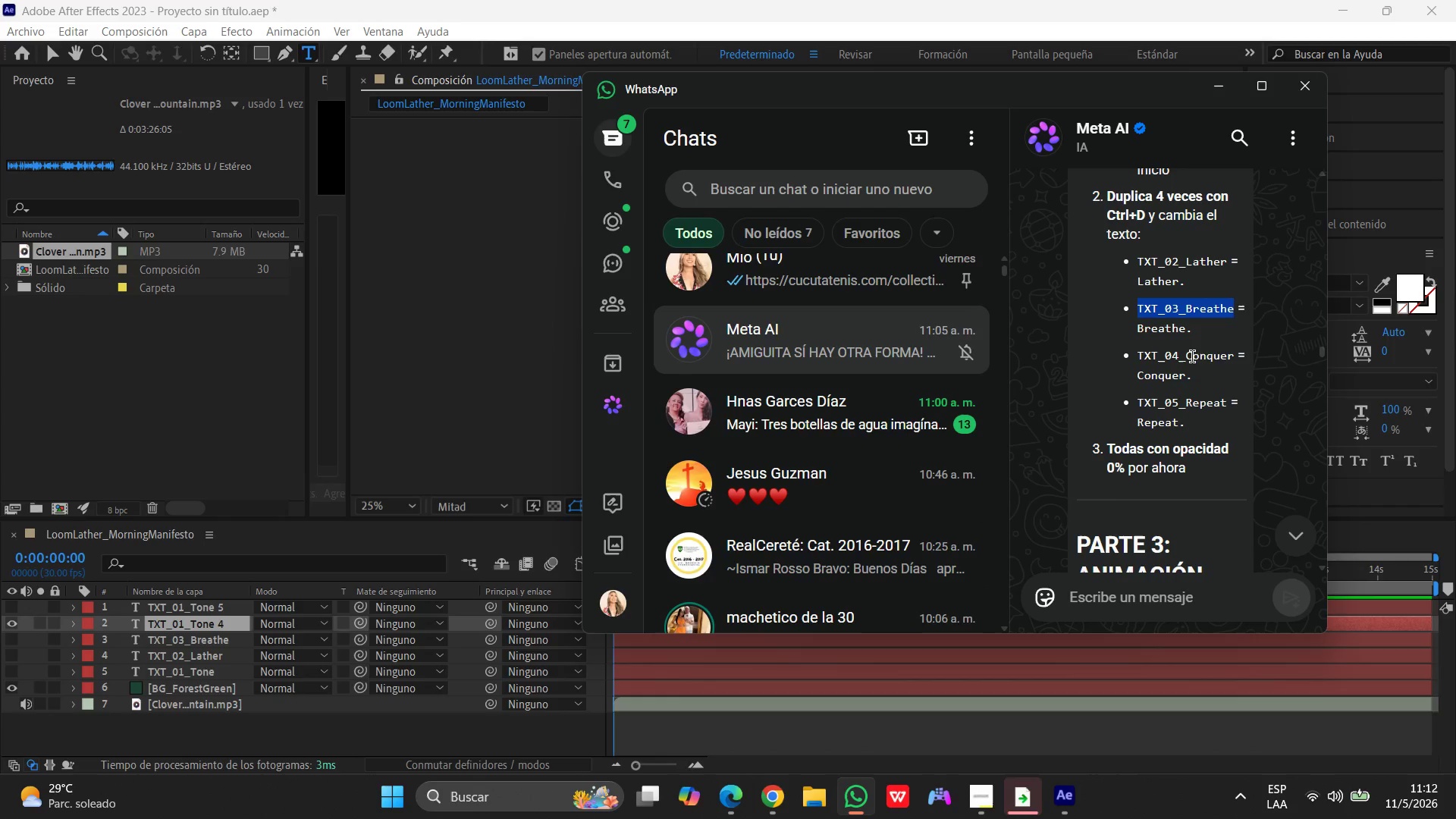 
left_click_drag(start_coordinate=[1189, 356], to_coordinate=[1233, 353])
 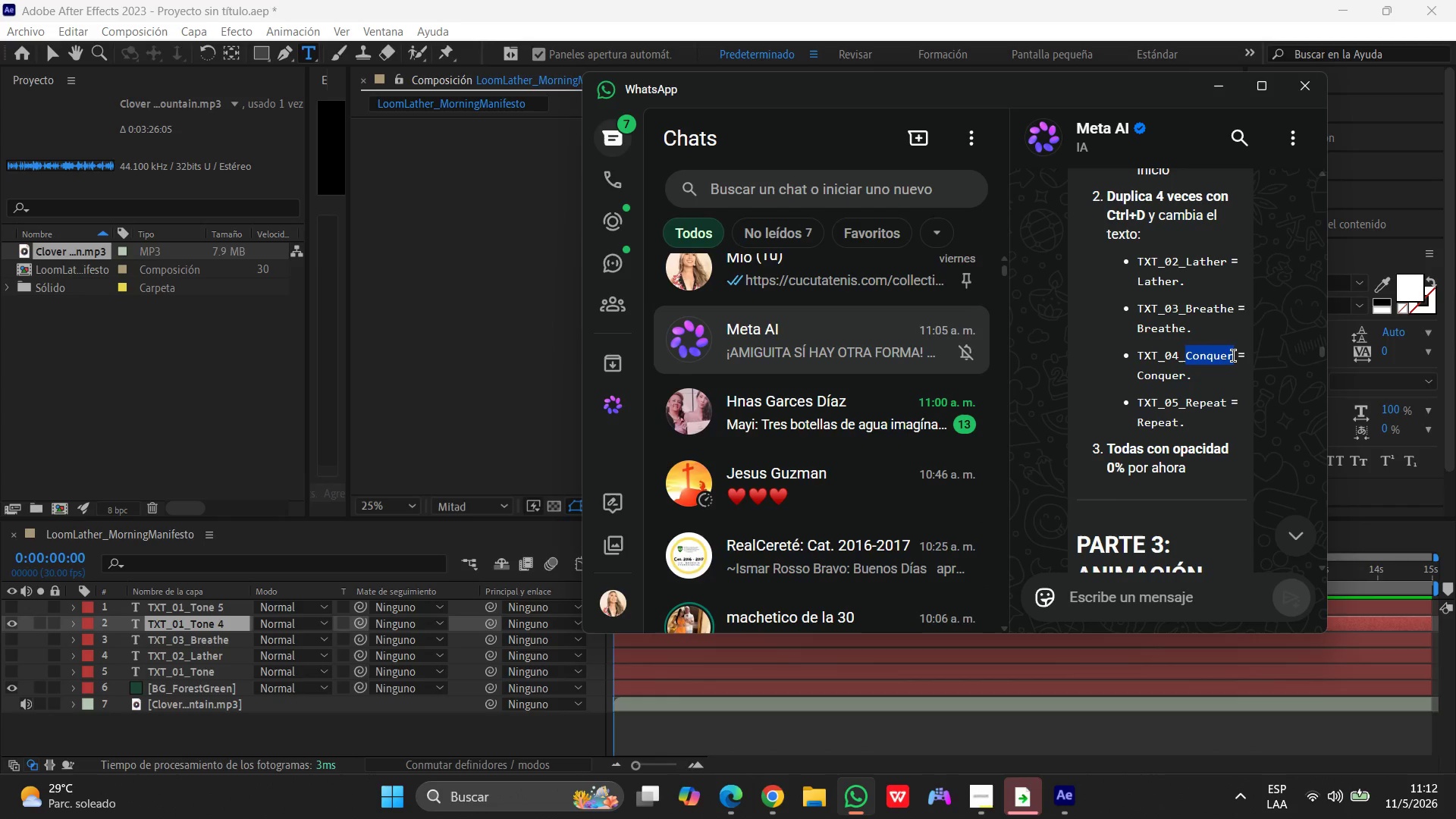 
key(Control+C)
 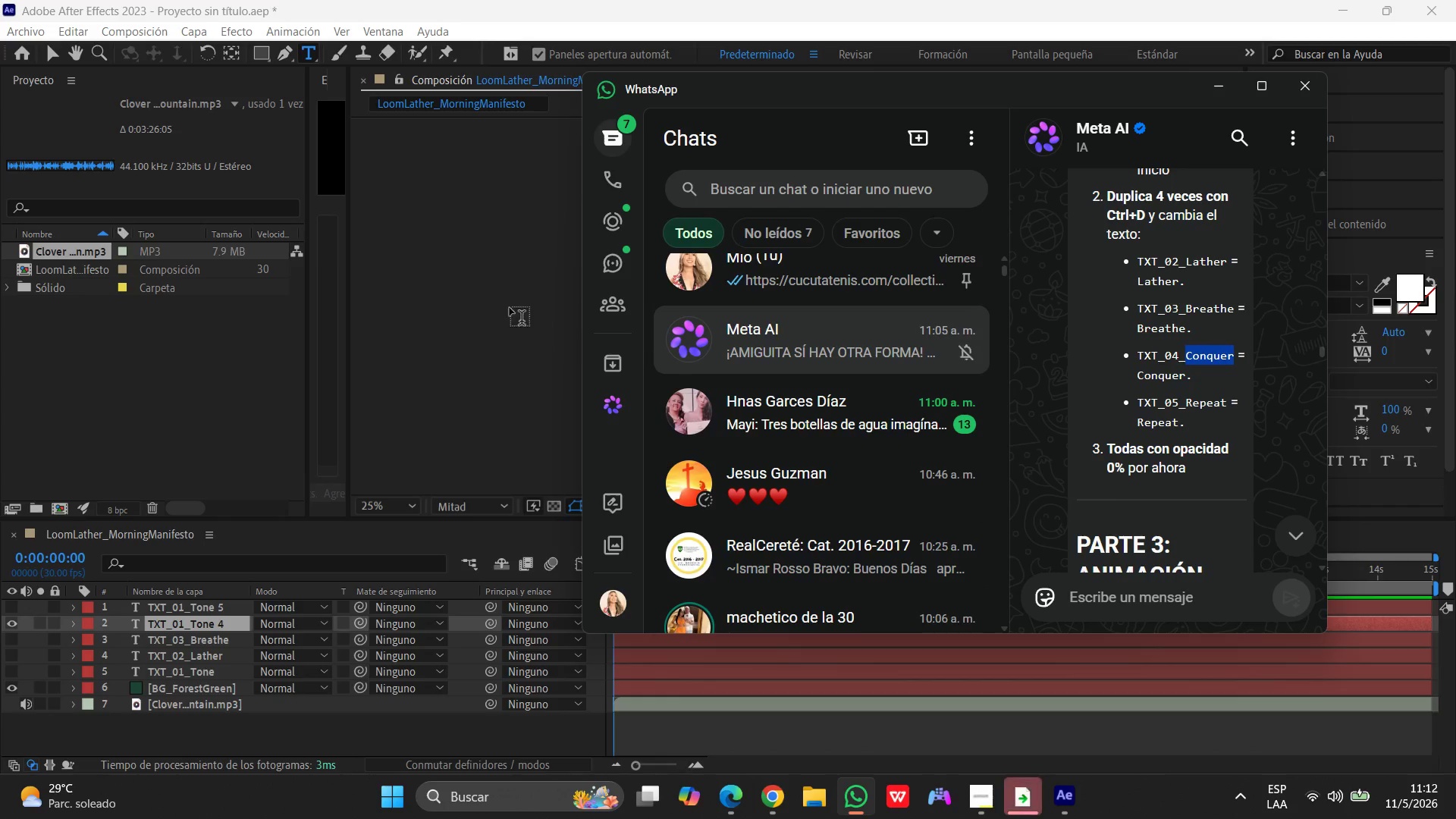 
left_click([463, 304])
 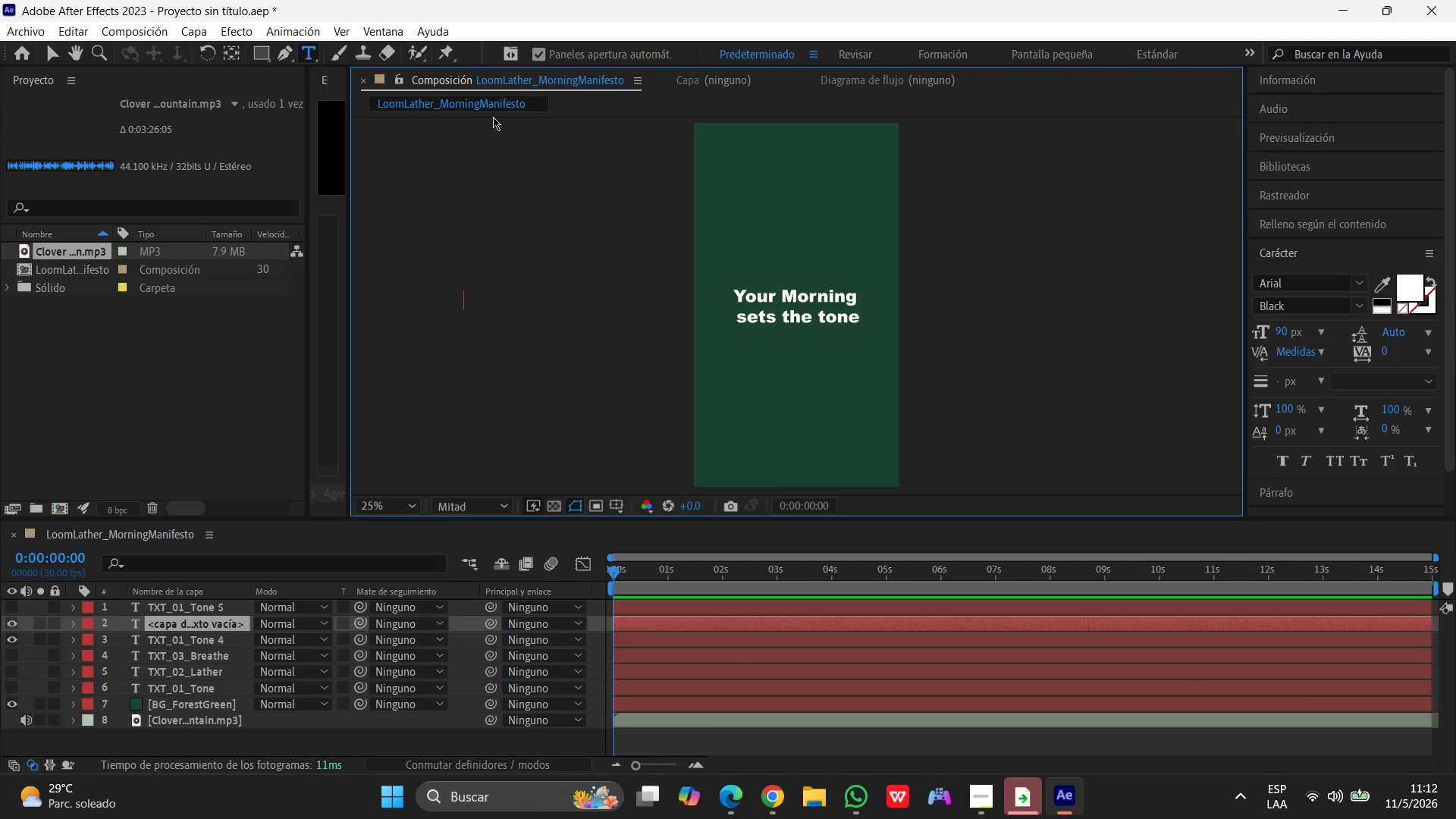 
left_click([843, 326])
 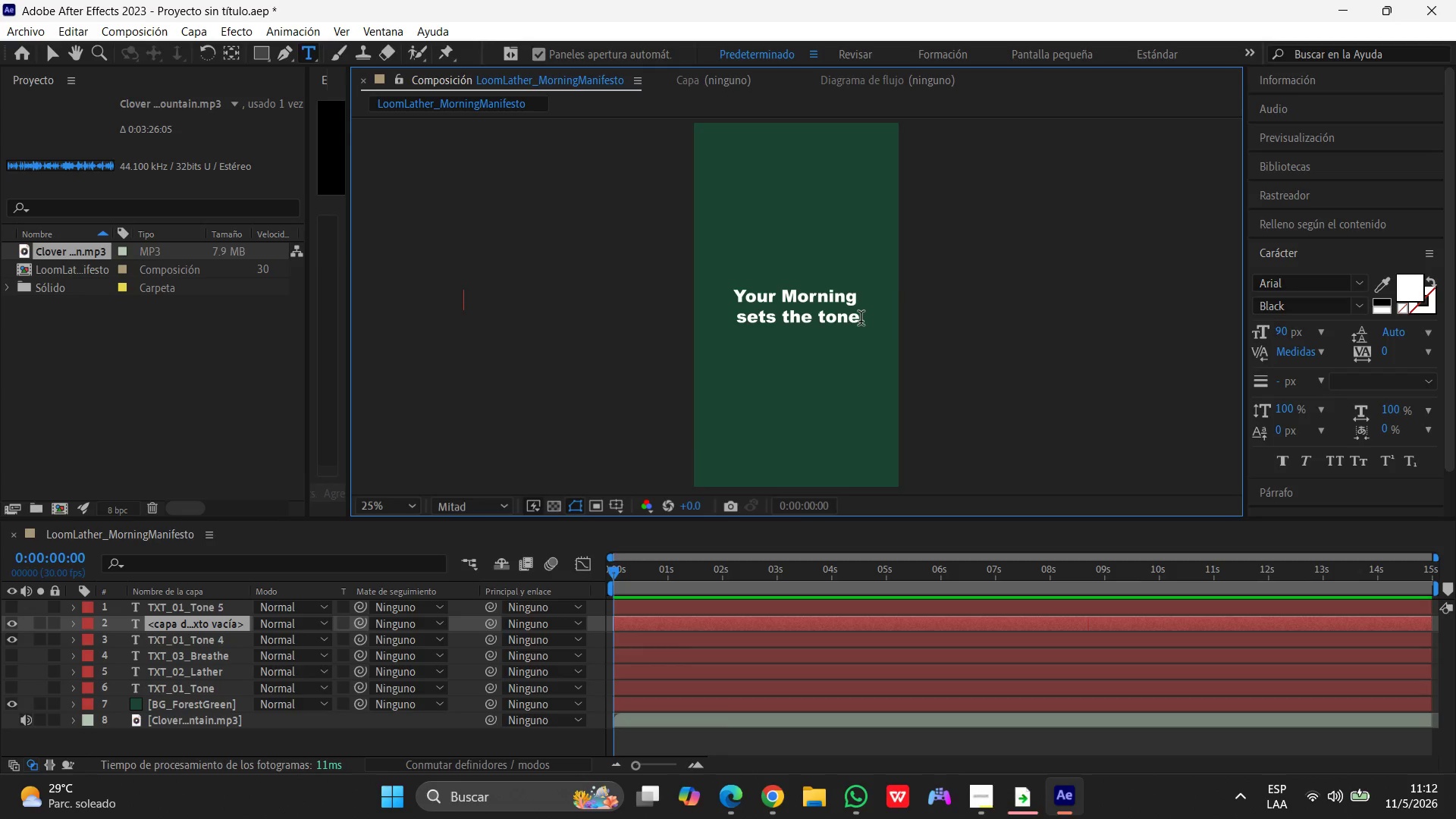 
left_click_drag(start_coordinate=[861, 321], to_coordinate=[650, 272])
 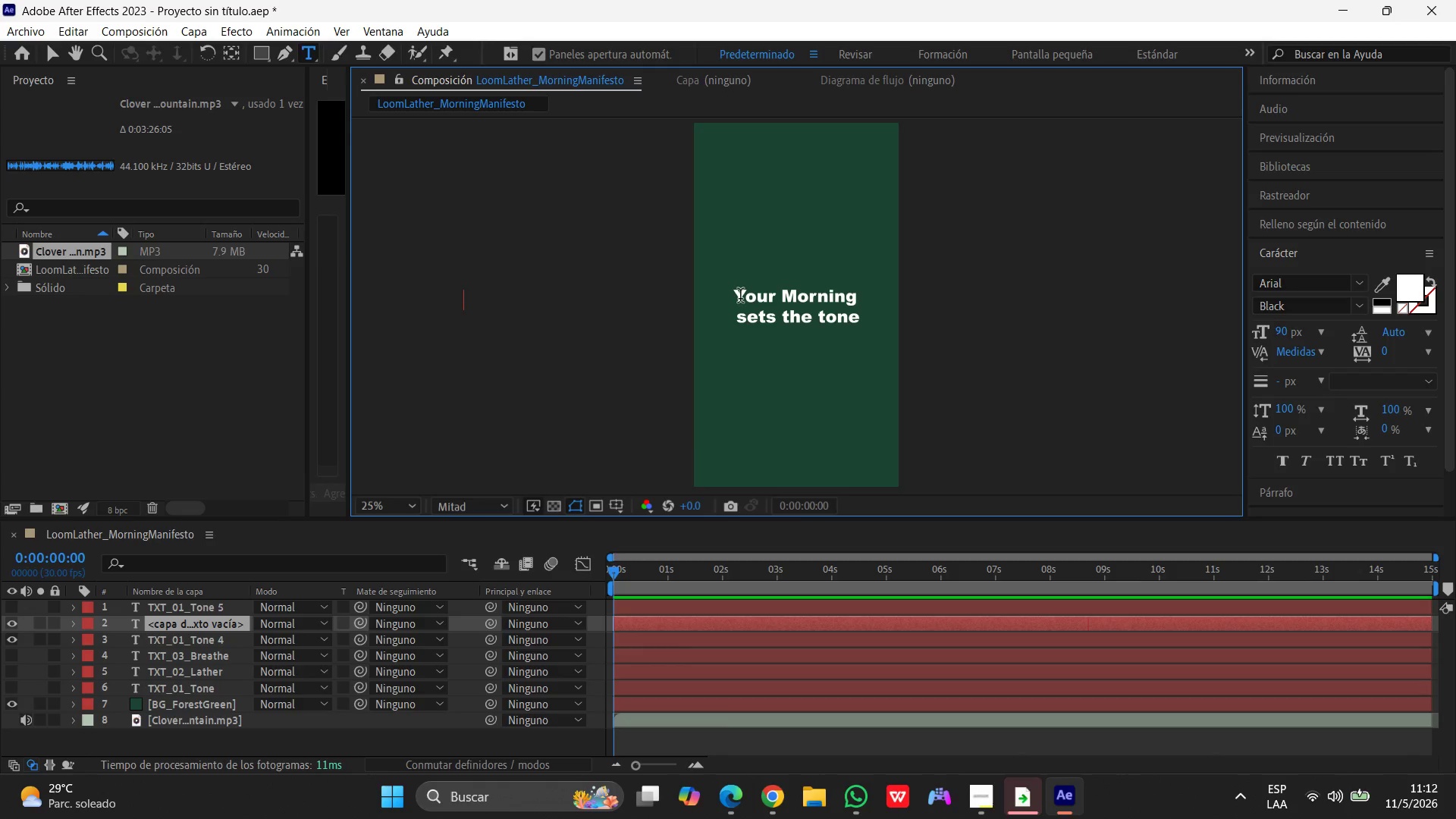 
left_click_drag(start_coordinate=[740, 298], to_coordinate=[861, 325])
 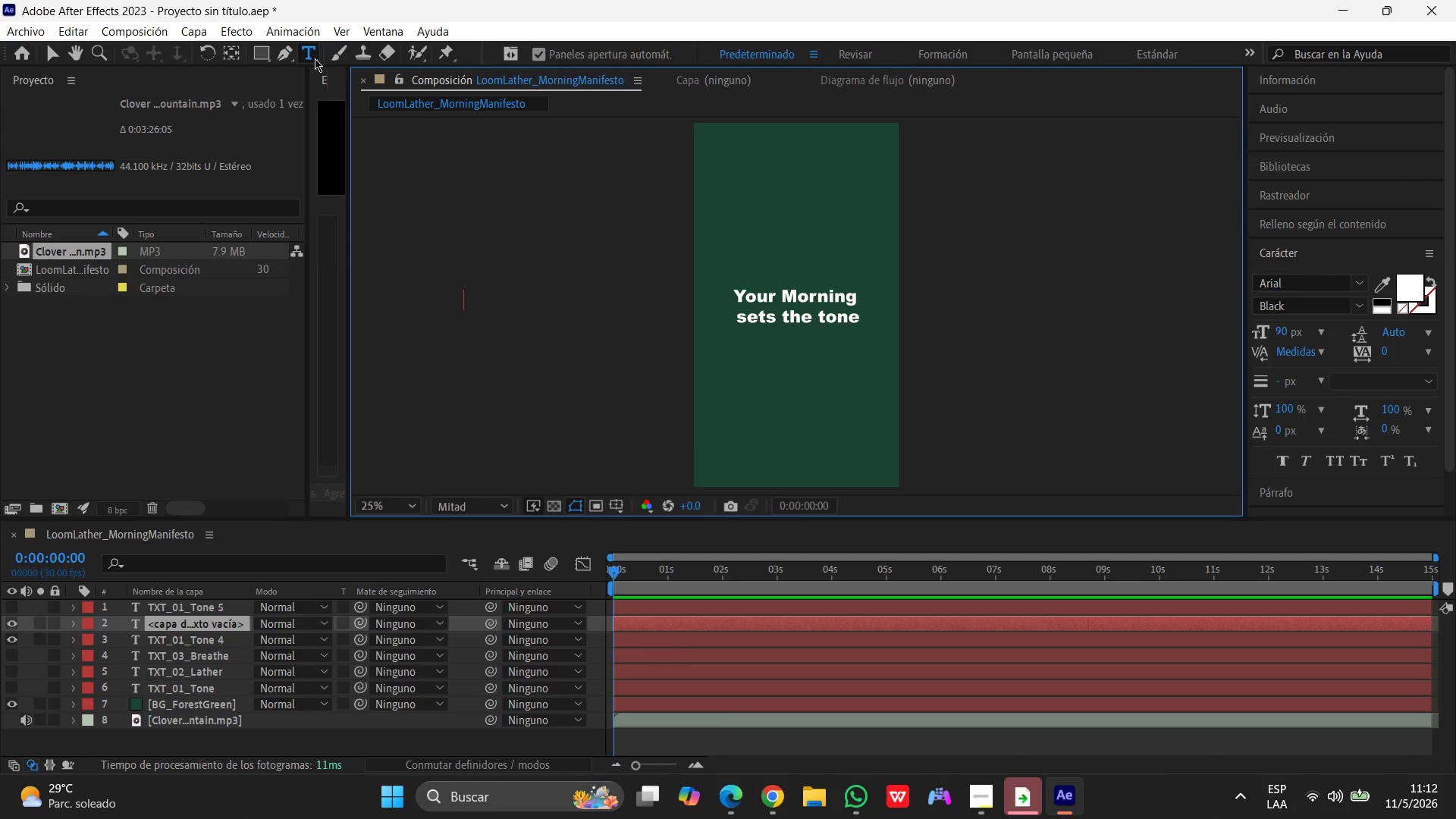 
left_click([315, 53])
 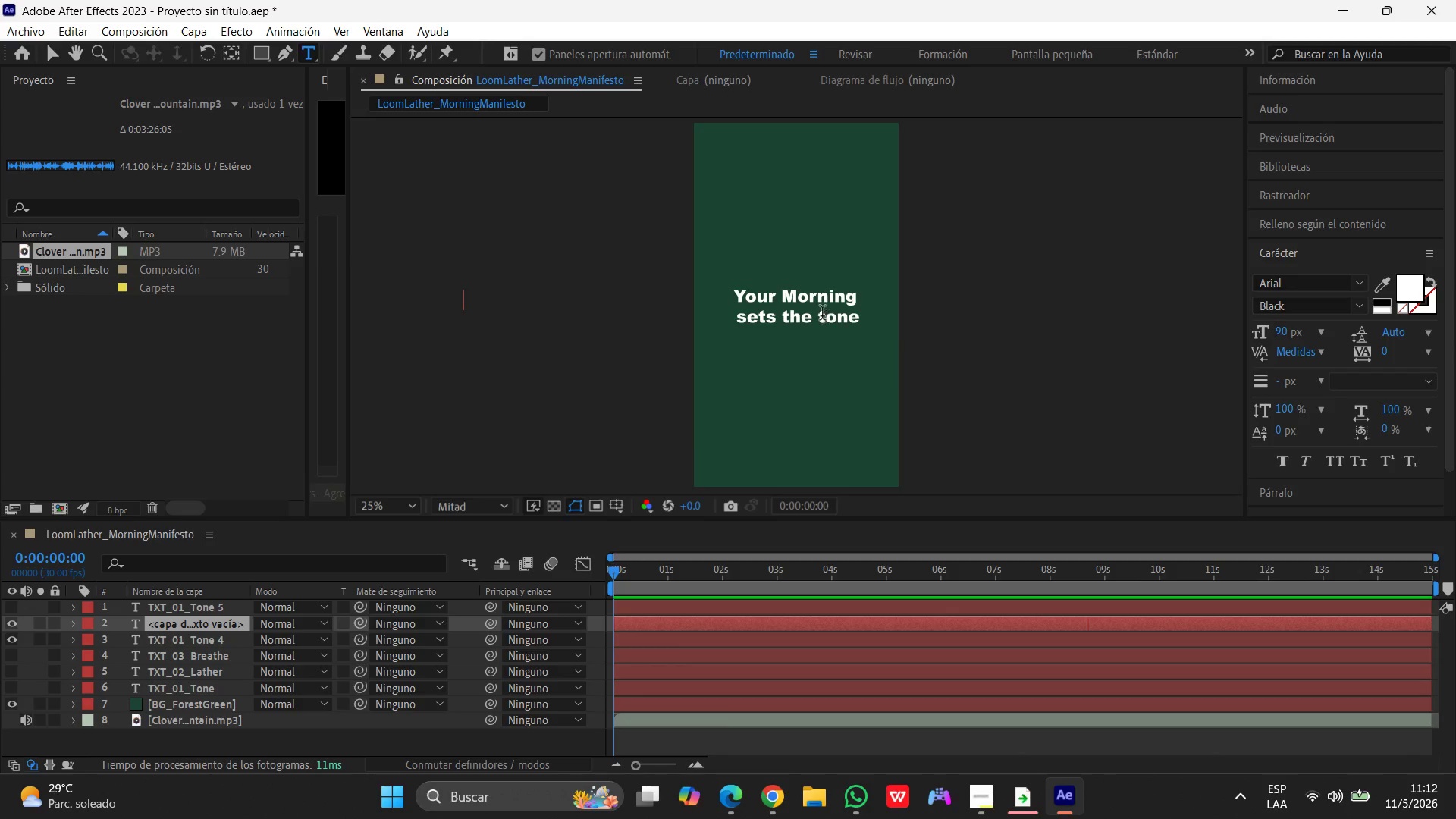 
left_click_drag(start_coordinate=[830, 316], to_coordinate=[748, 292])
 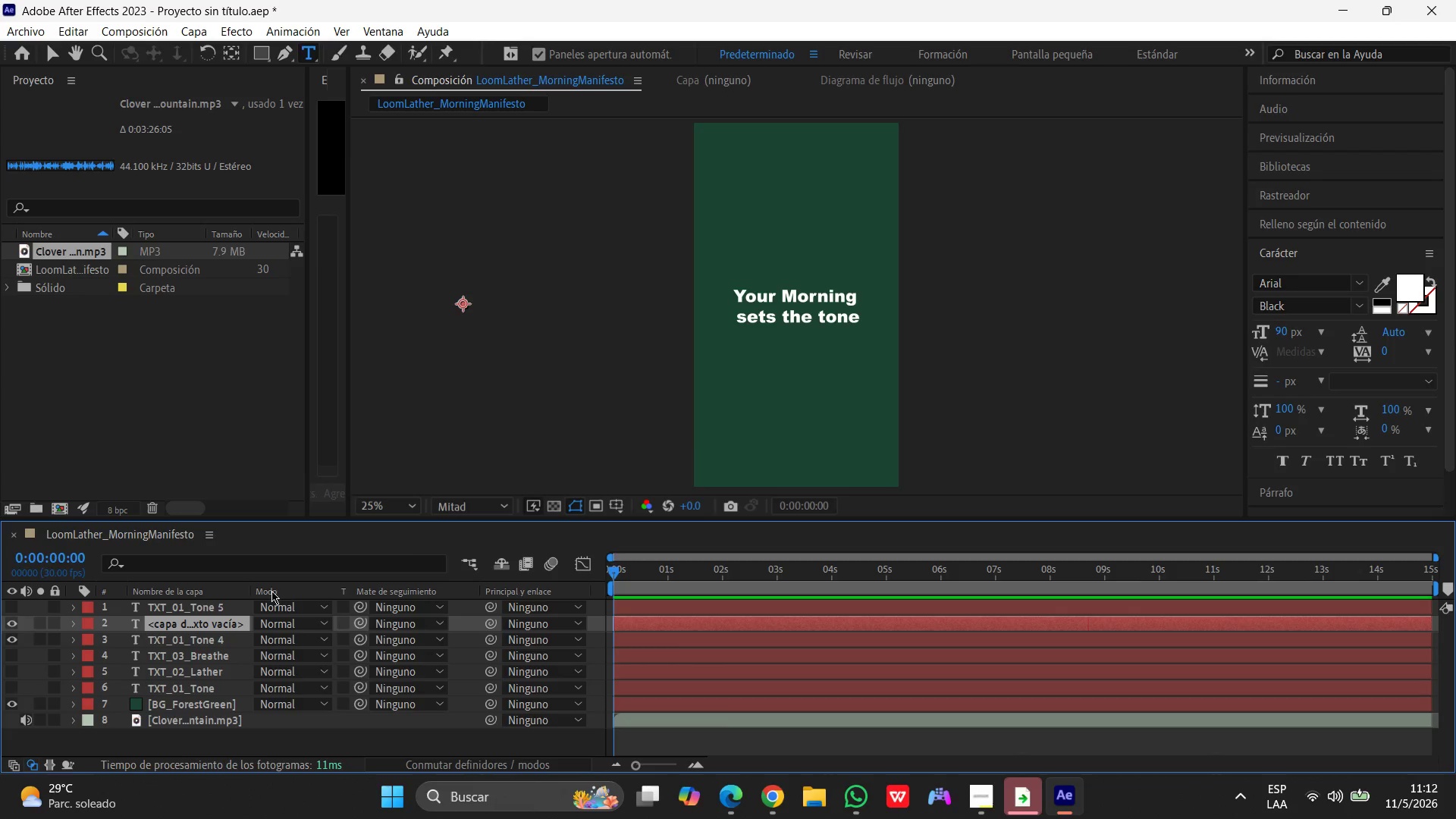 
key(Control+V)
 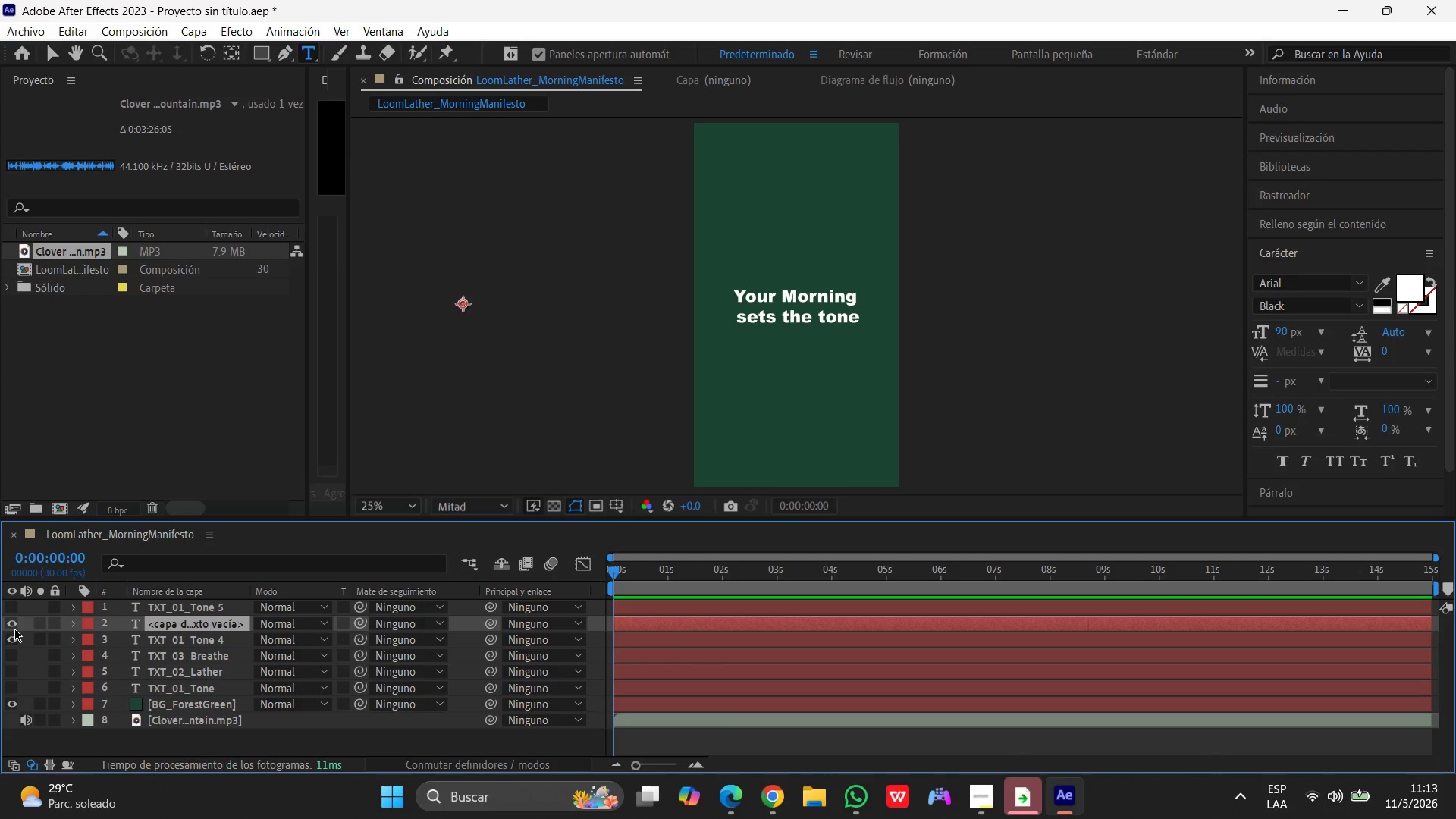 
left_click([13, 638])
 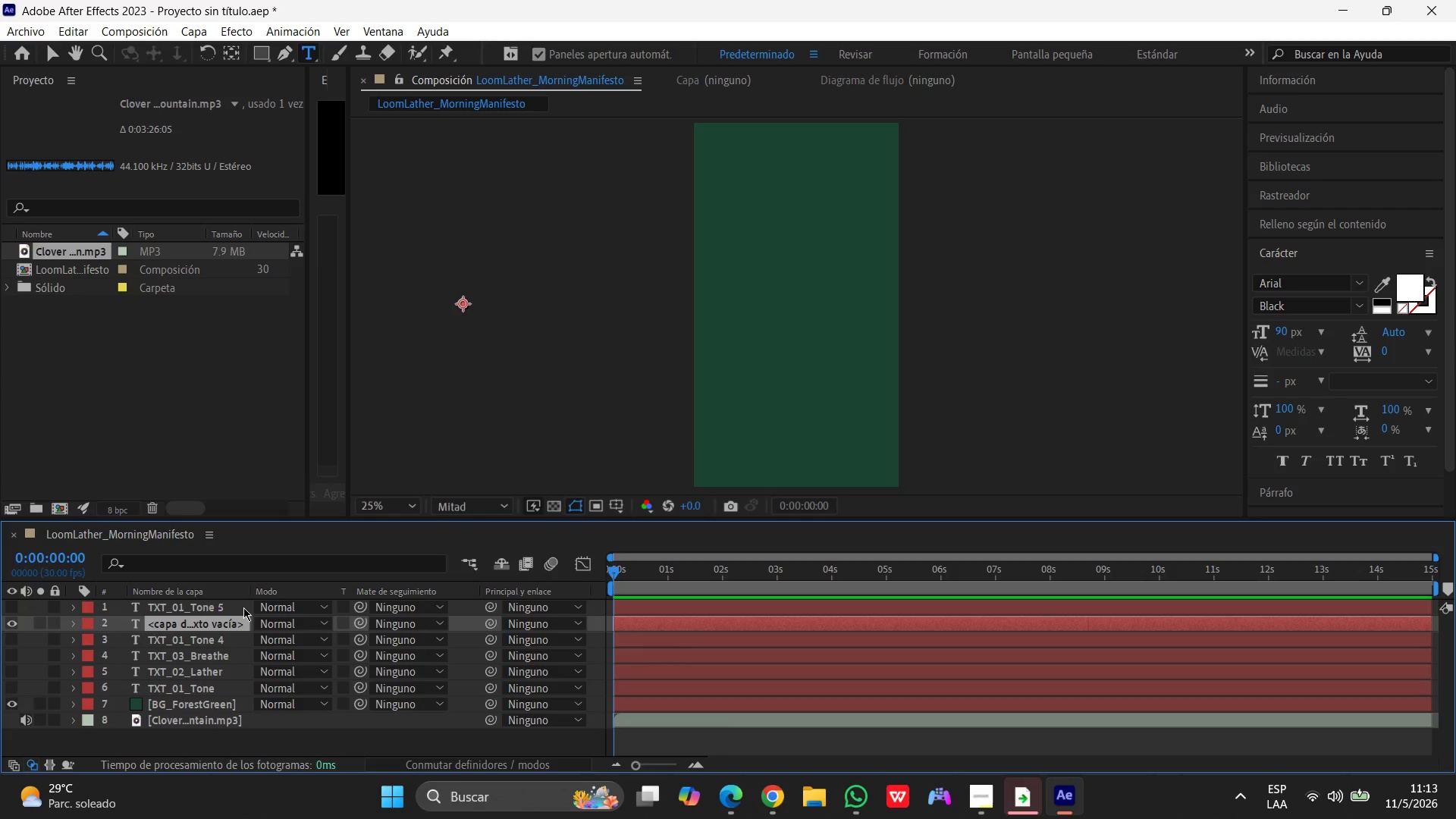 
left_click([196, 625])
 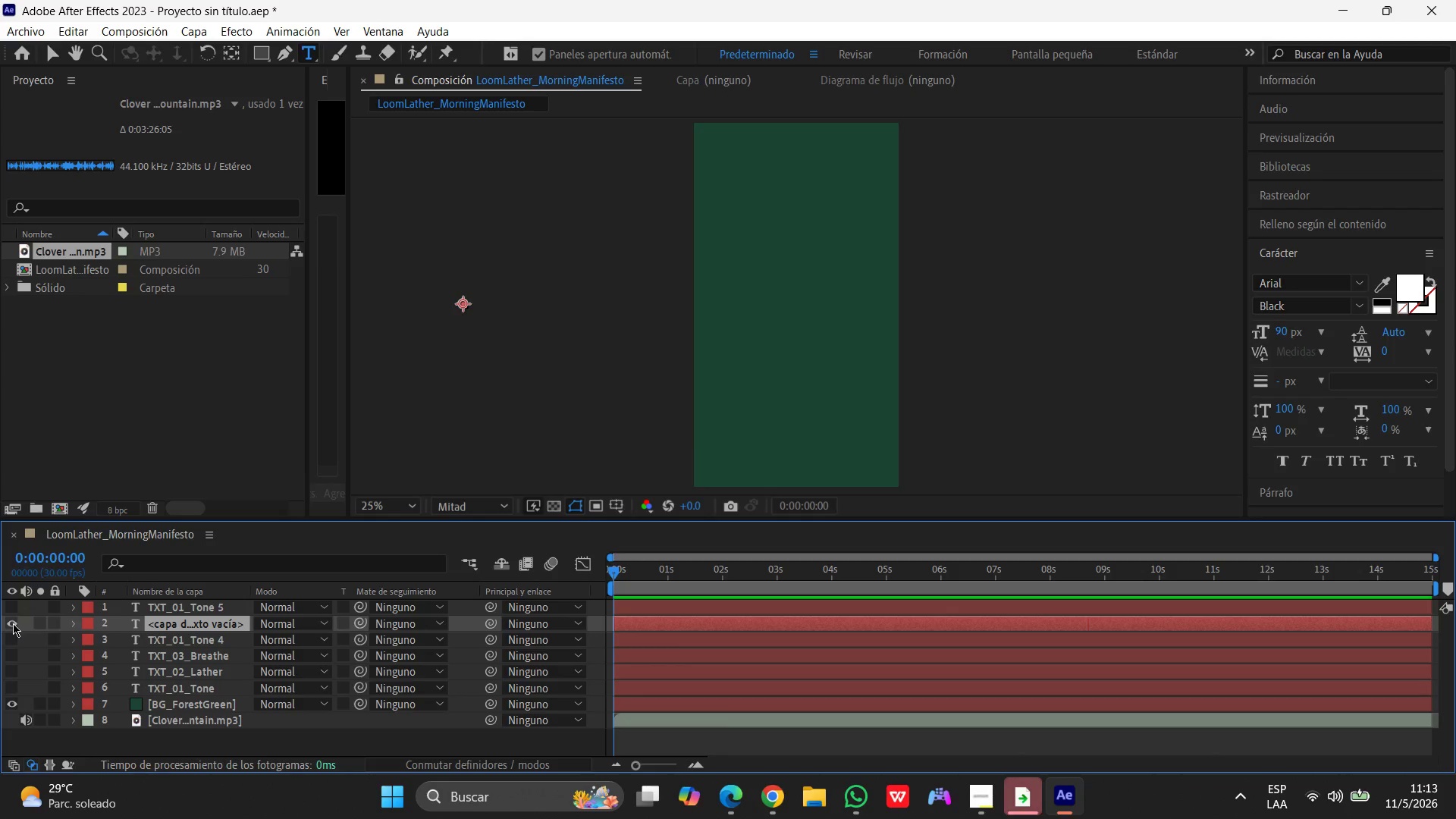 
wait(5.48)
 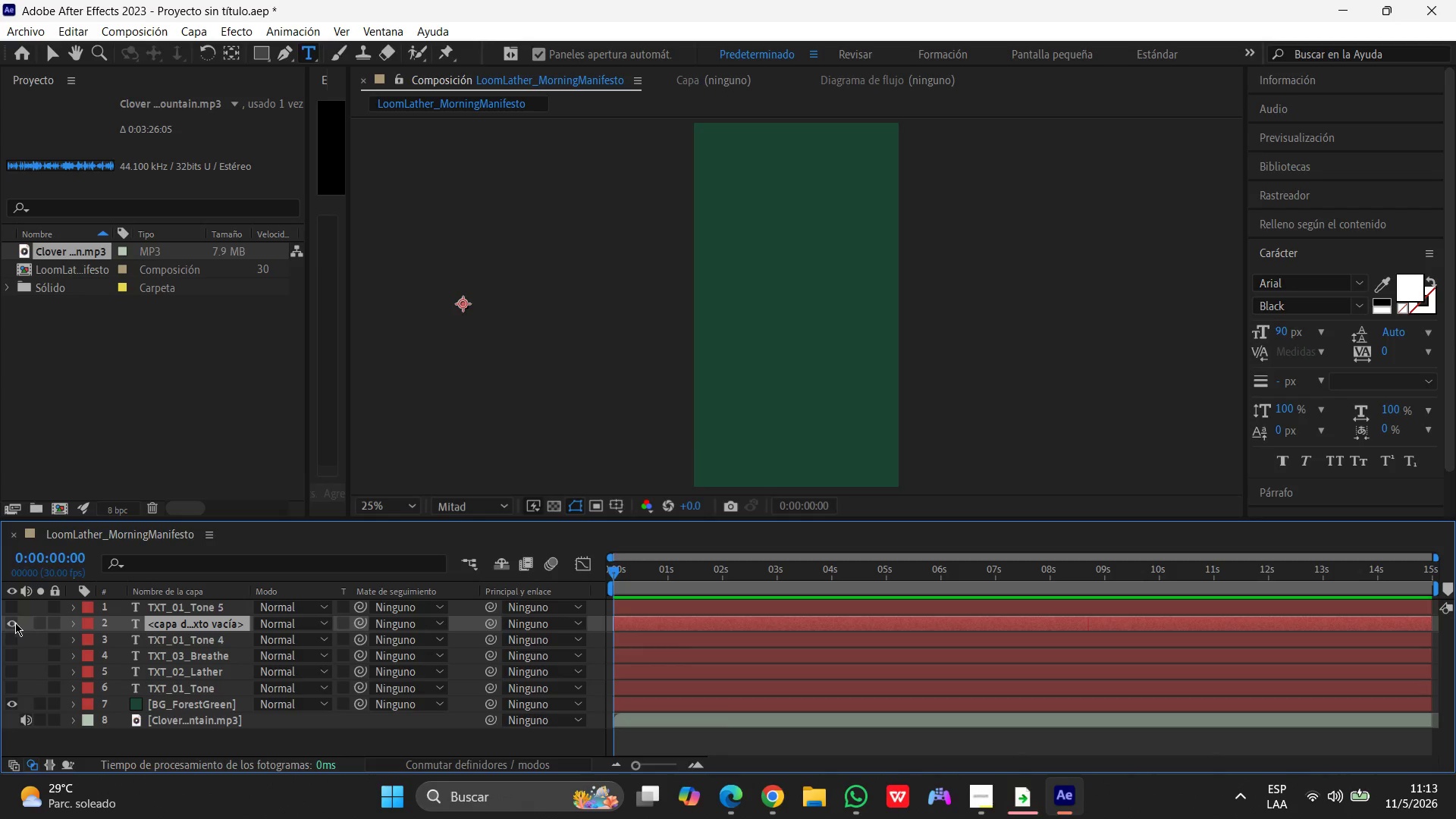 
key(Control+Z)
 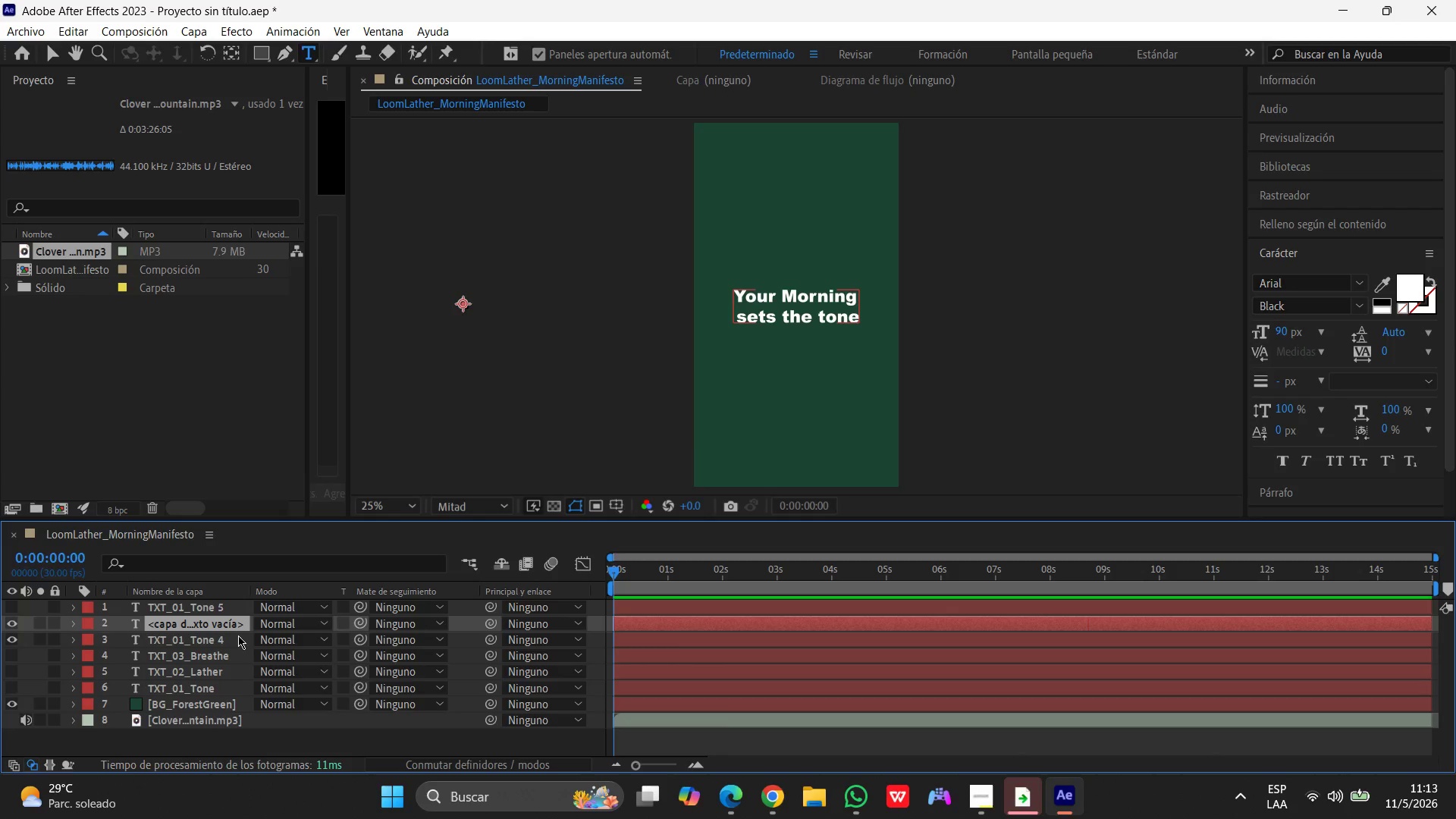 
key(Control+Z)
 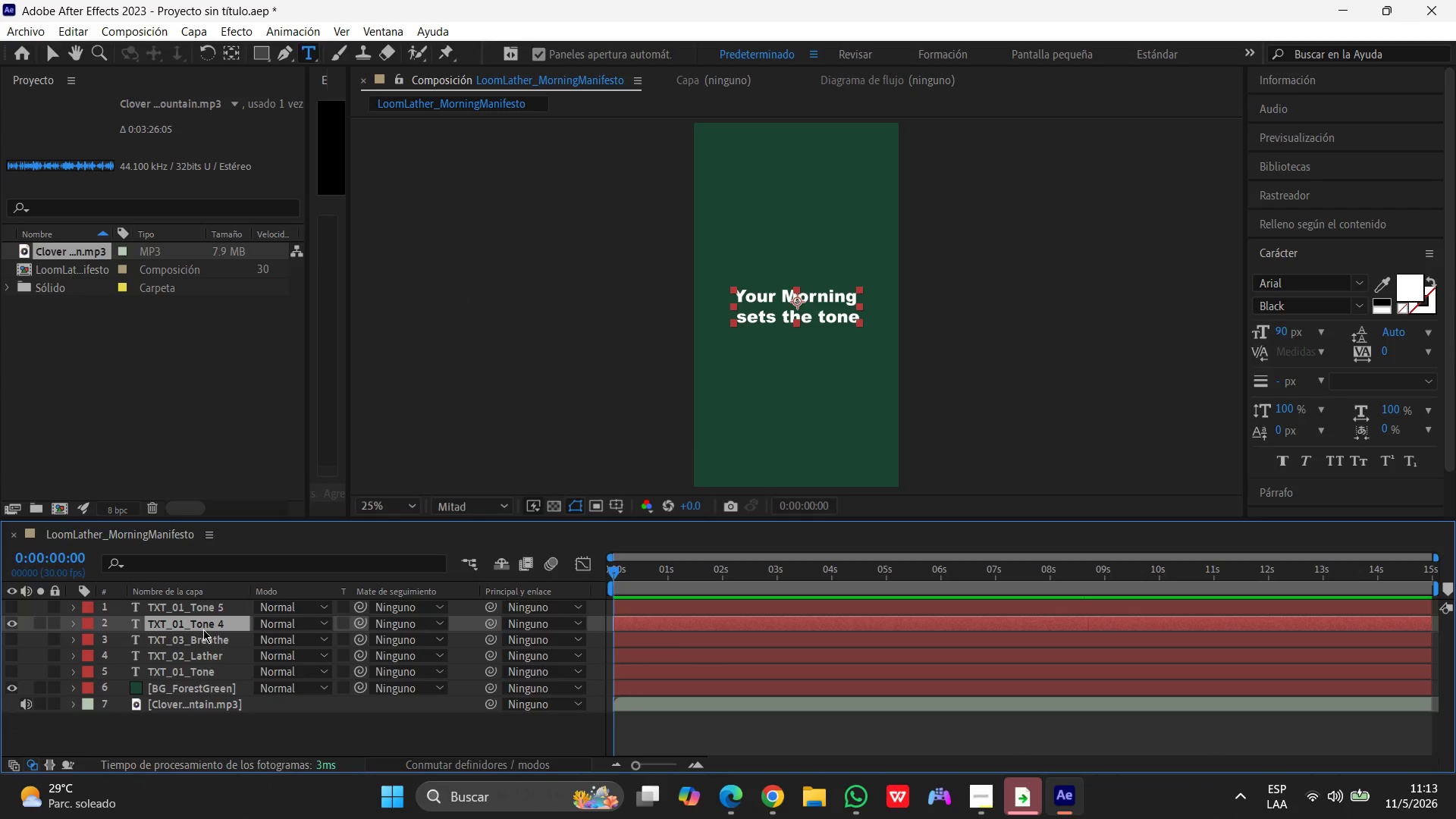 
left_click([202, 629])
 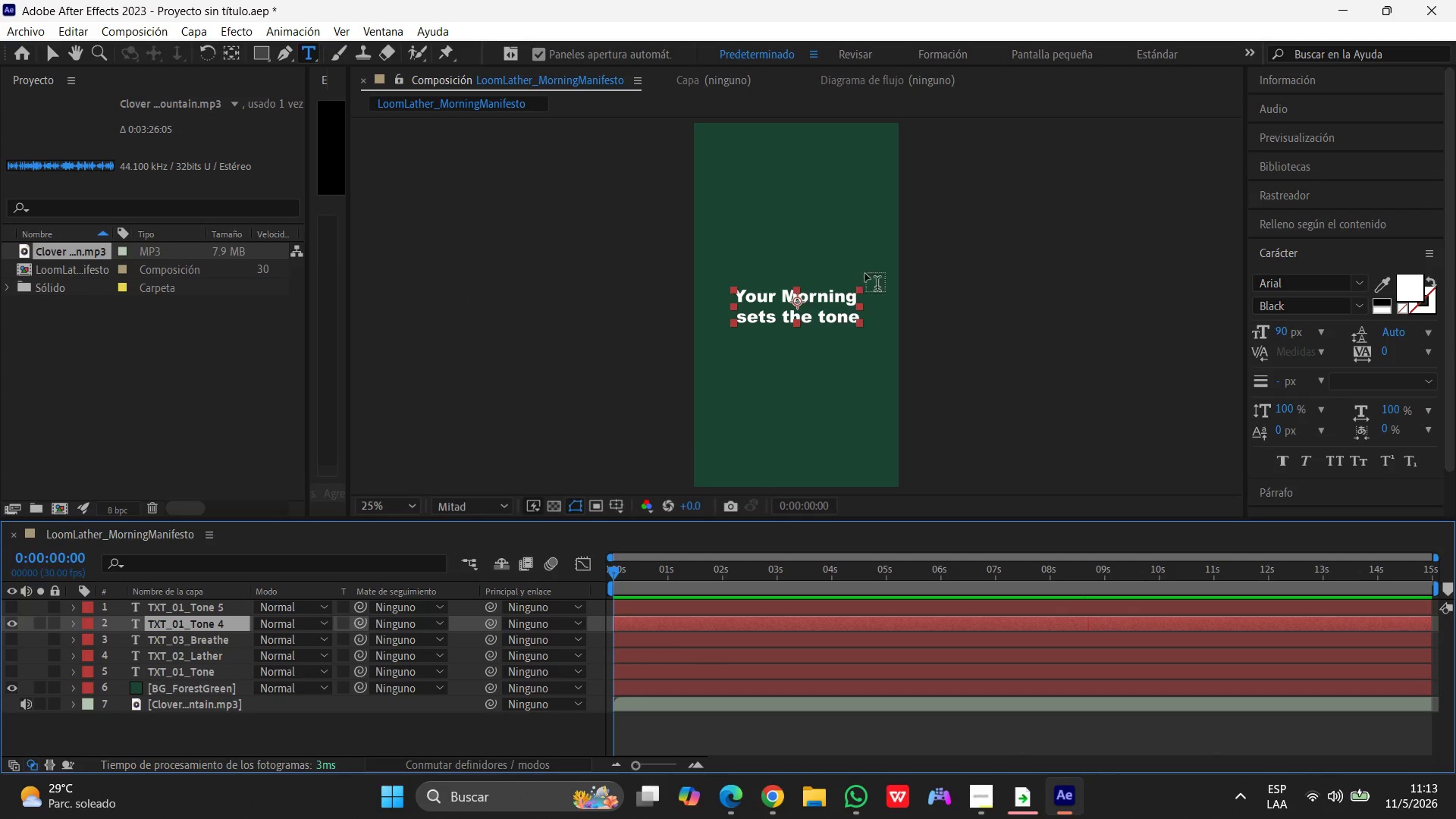 
left_click([809, 306])
 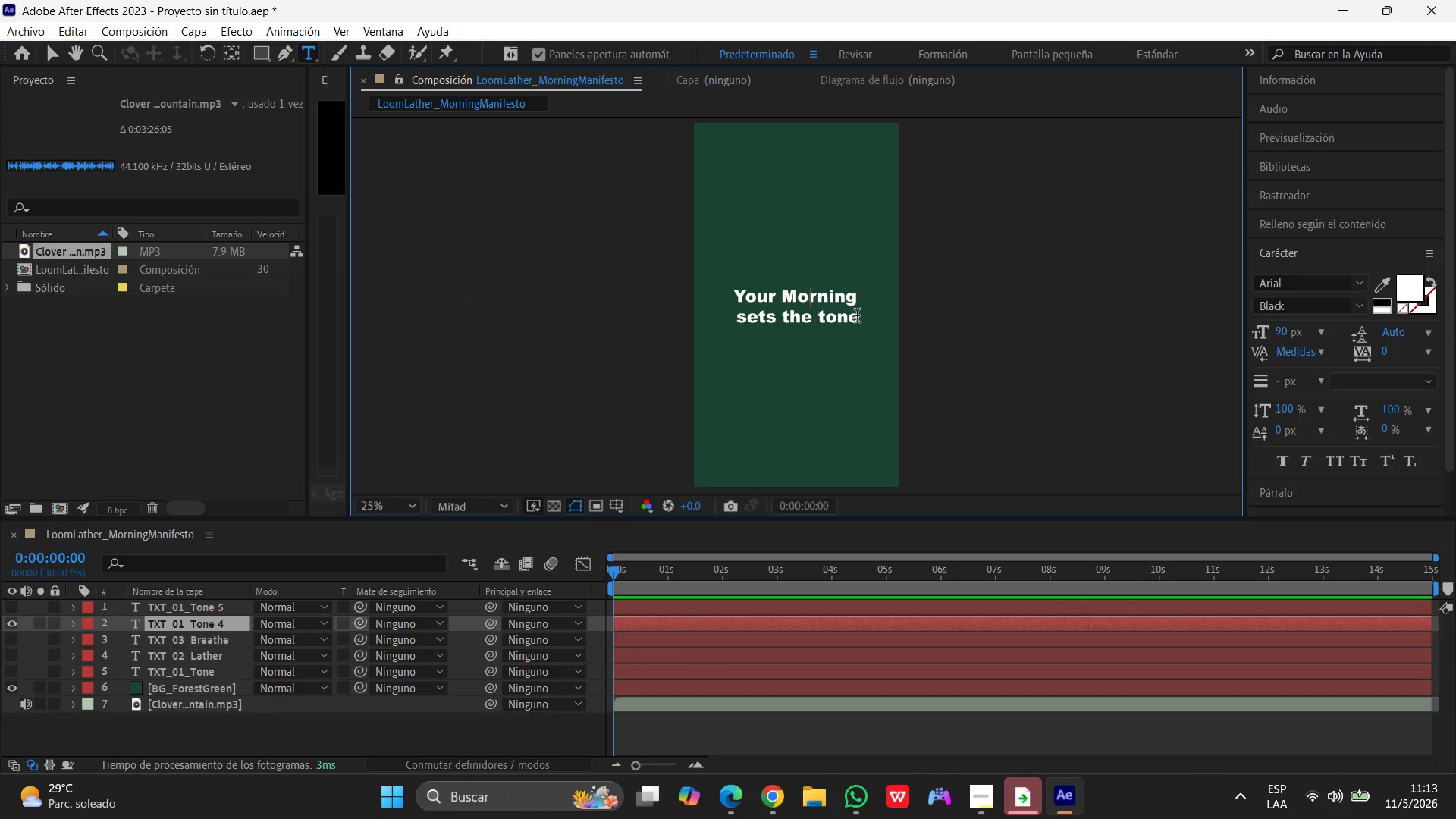 
left_click_drag(start_coordinate=[858, 316], to_coordinate=[669, 289])
 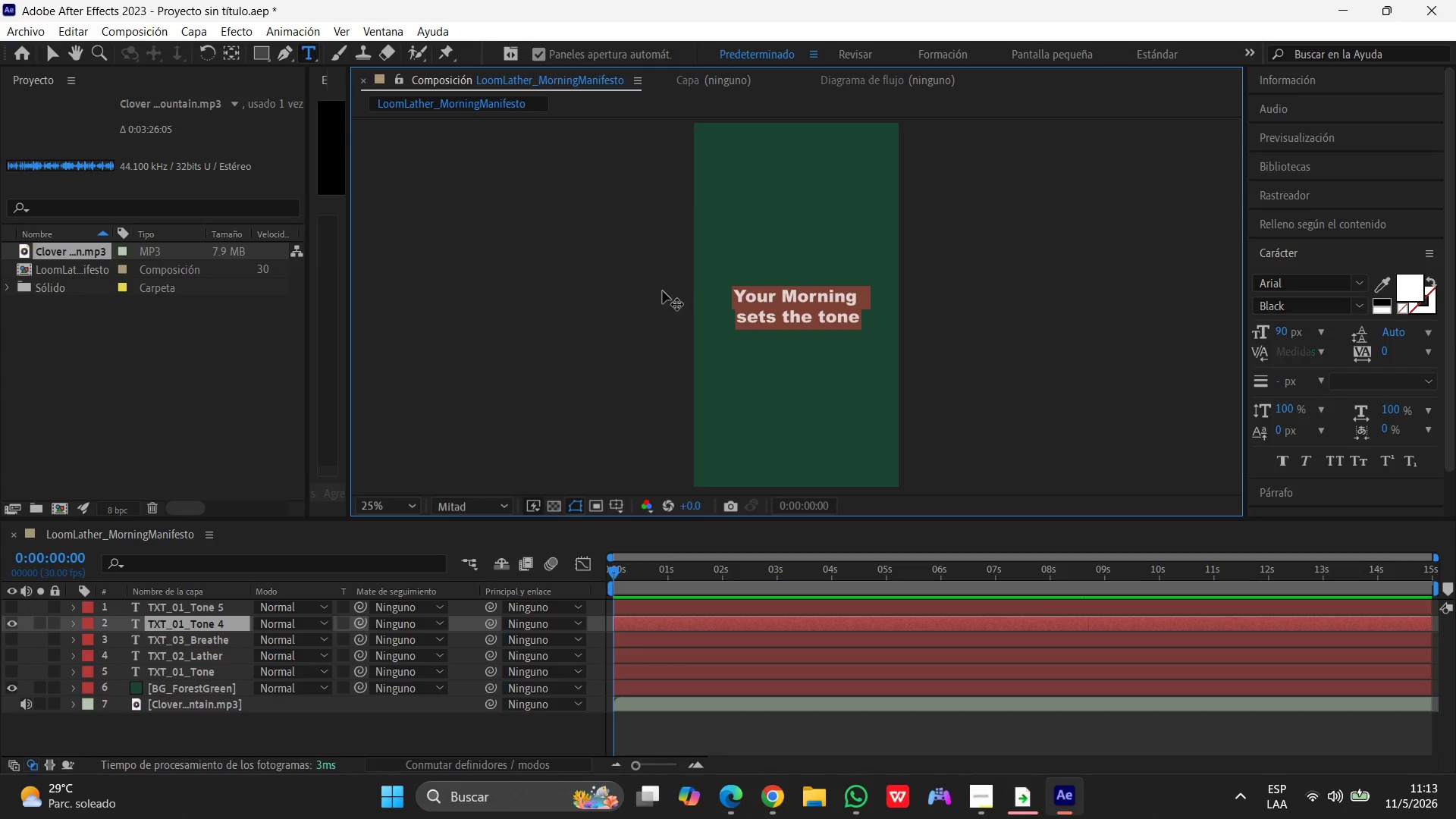 
key(Control+V)
 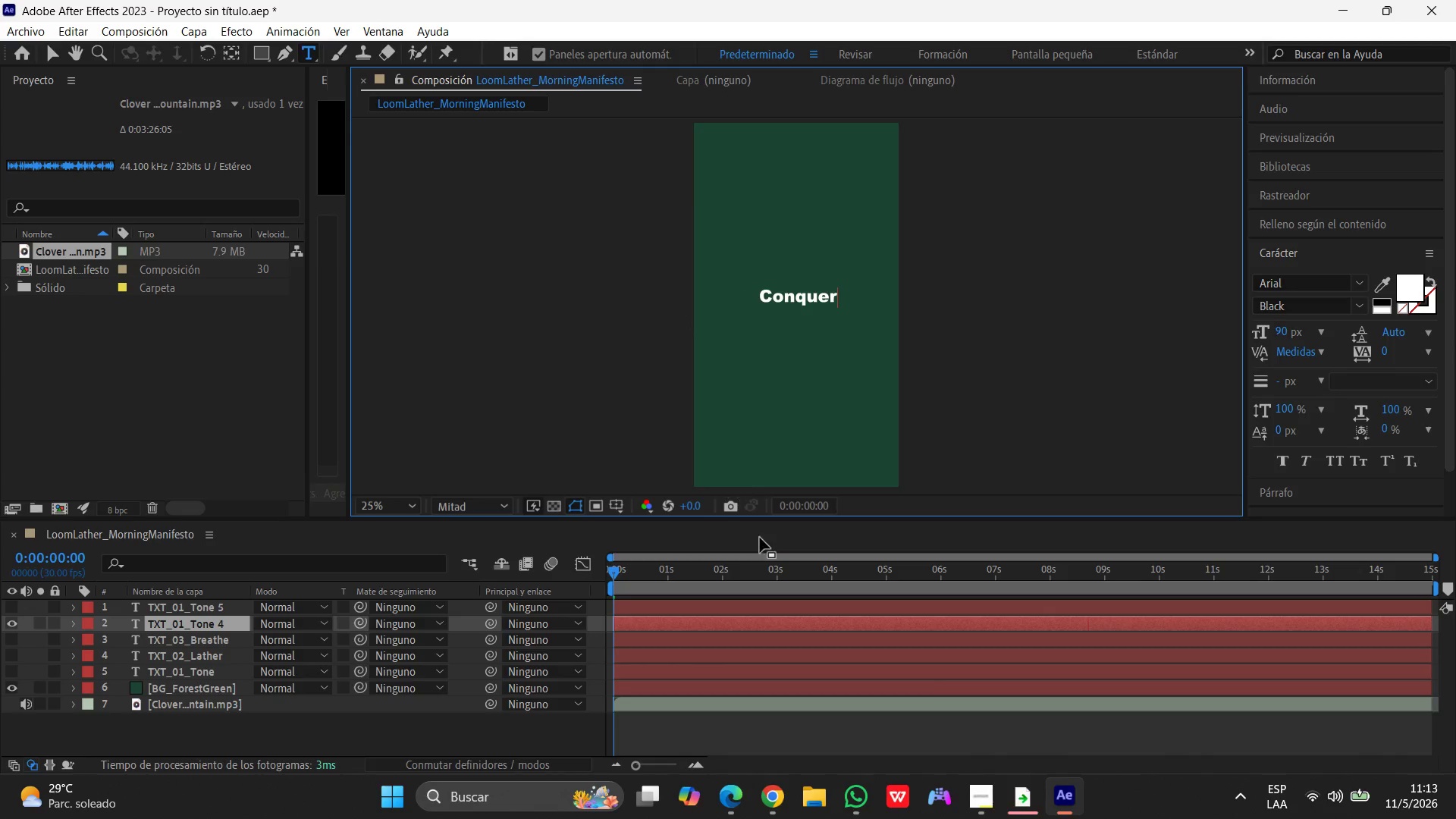 
left_click([871, 790])
 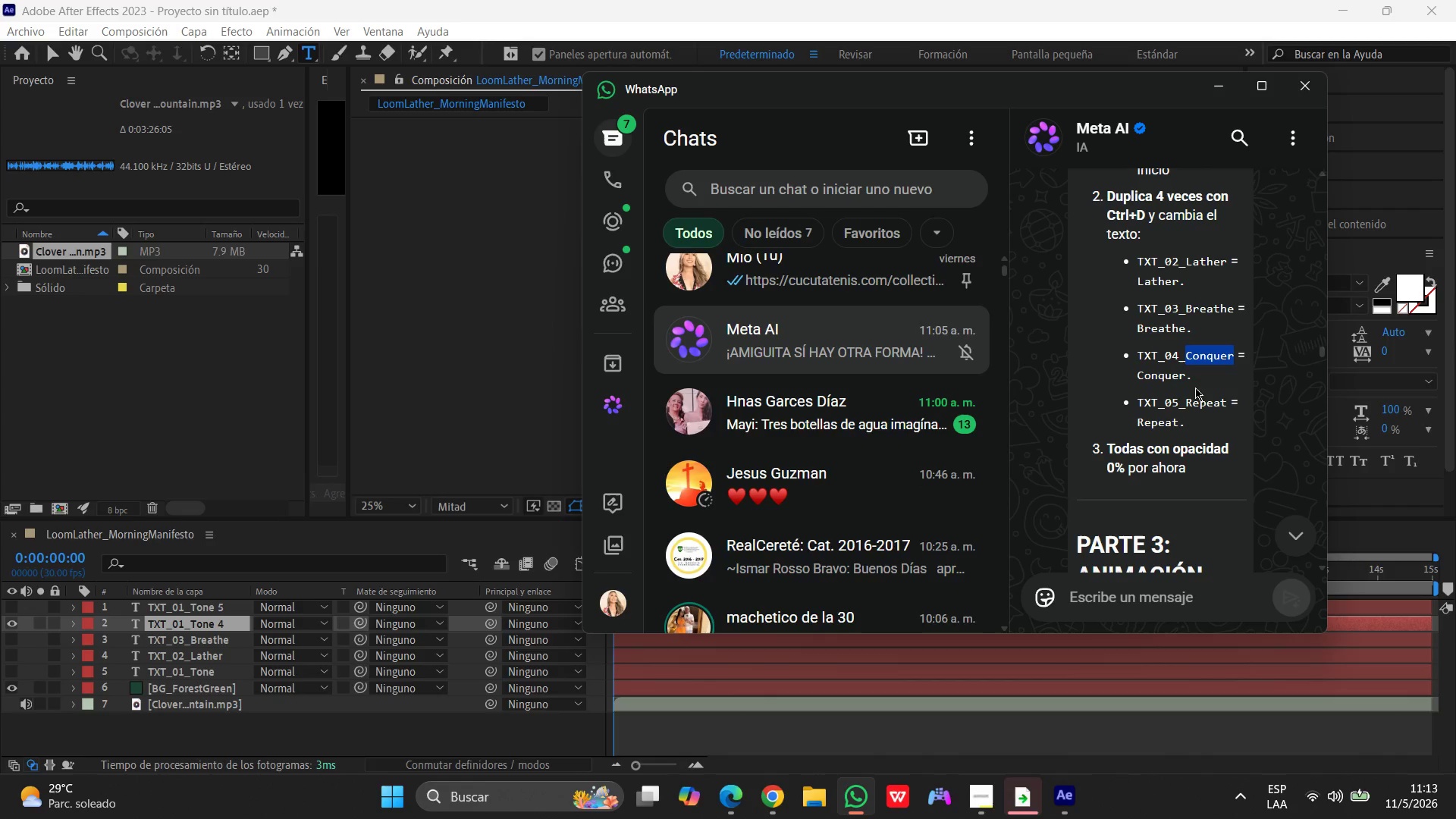 
left_click([1208, 364])
 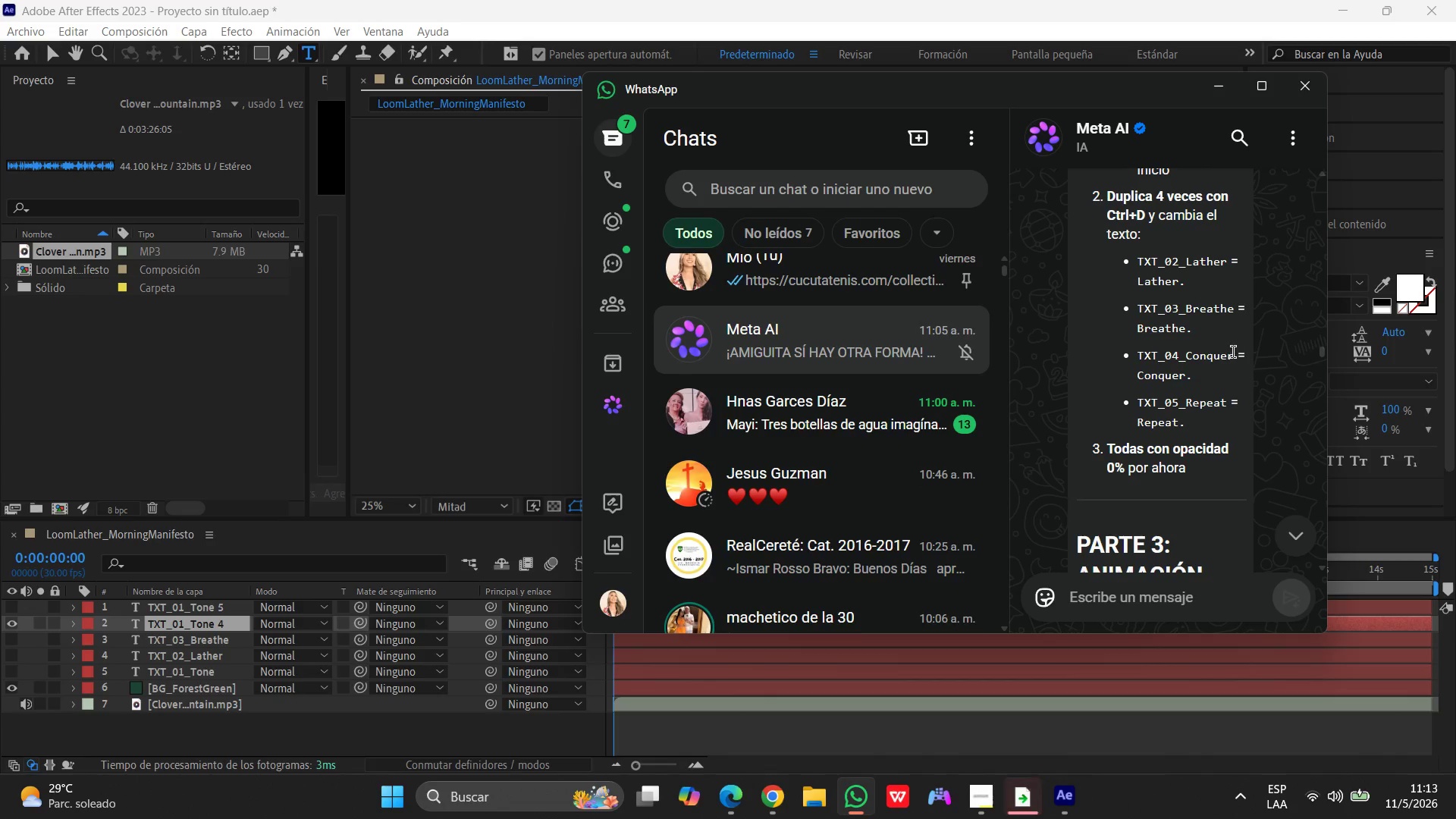 
left_click_drag(start_coordinate=[1237, 353], to_coordinate=[1138, 351])
 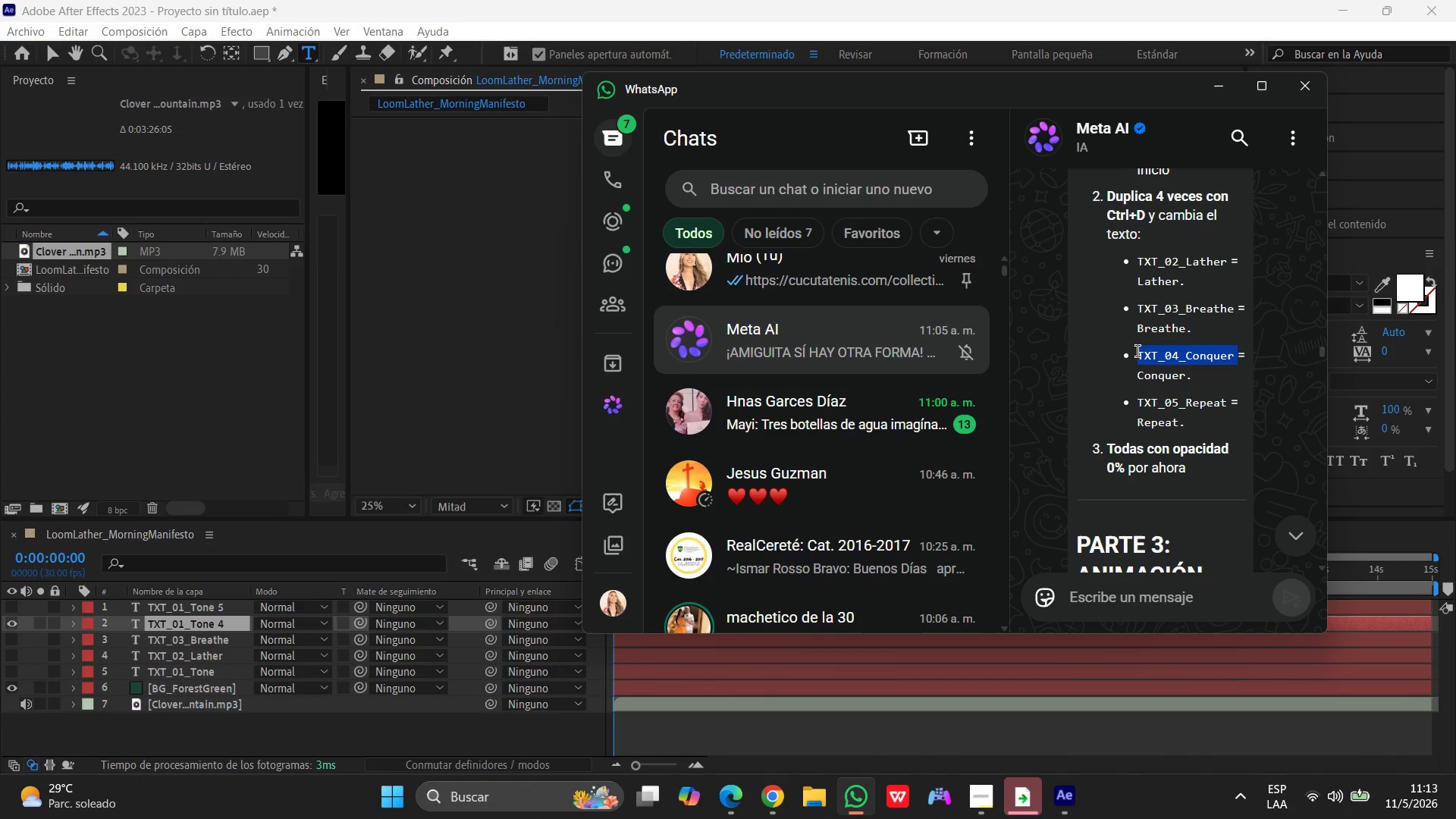 
key(Control+C)
 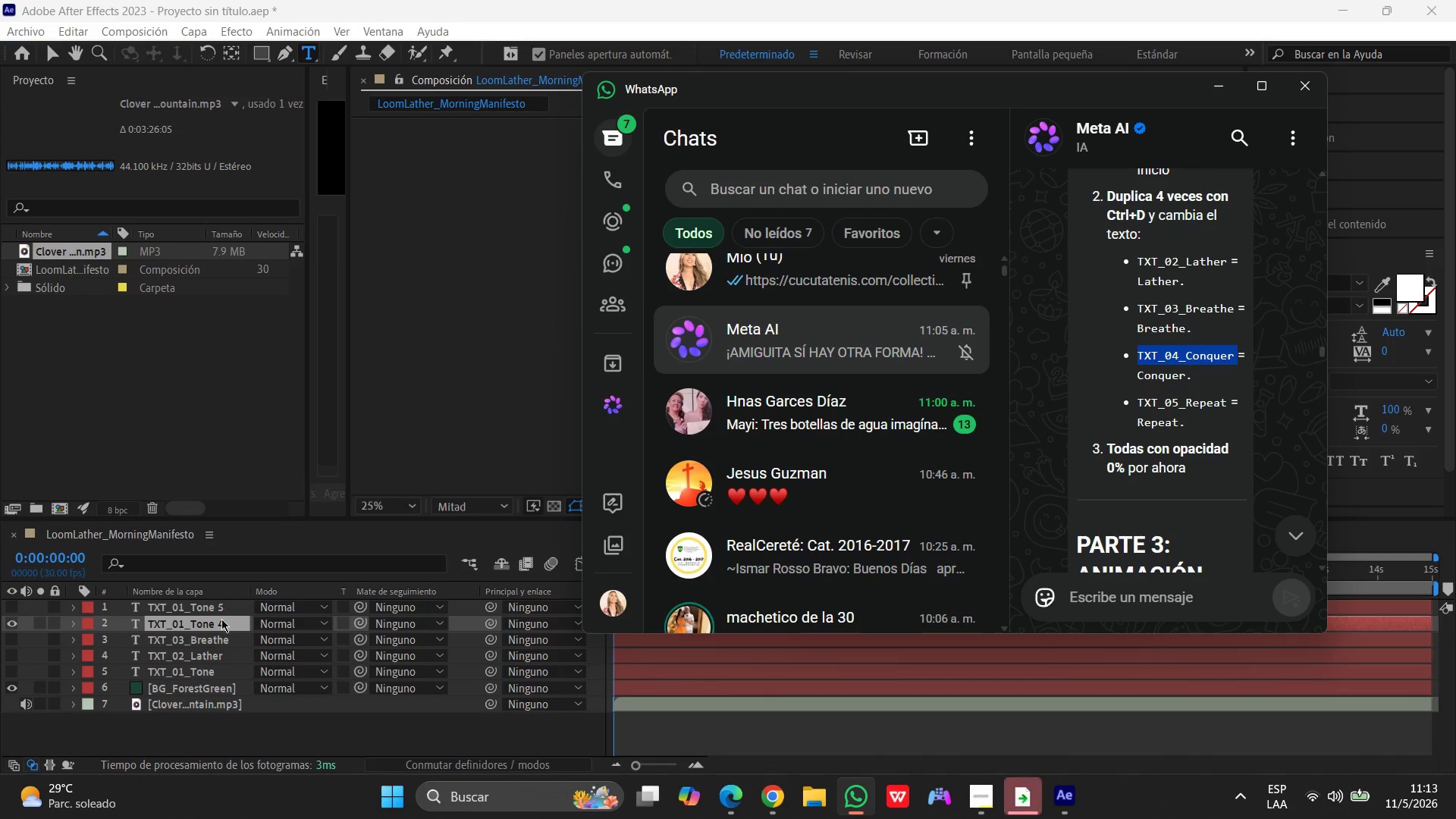 
left_click([216, 624])
 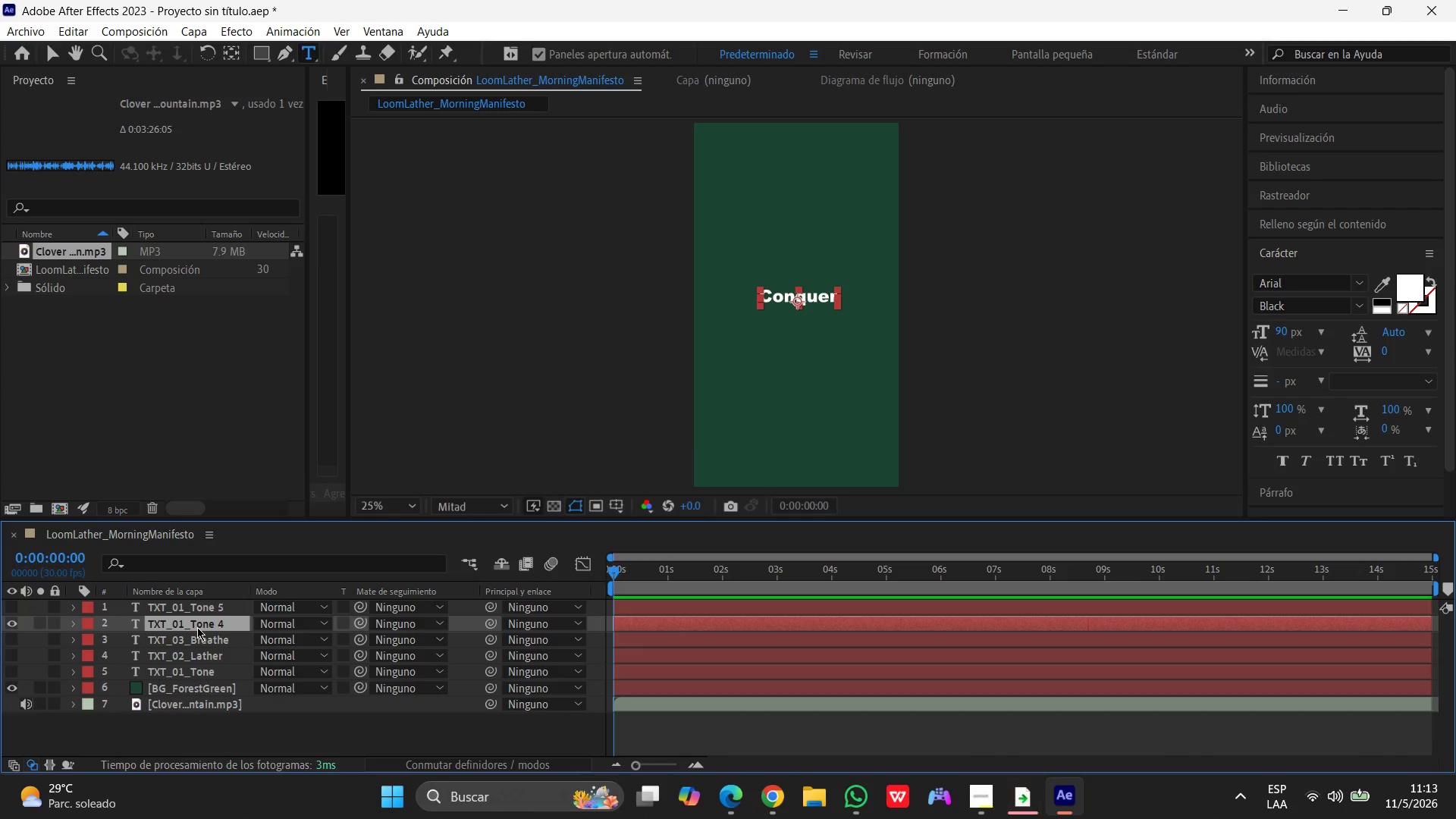 
key(Enter)
 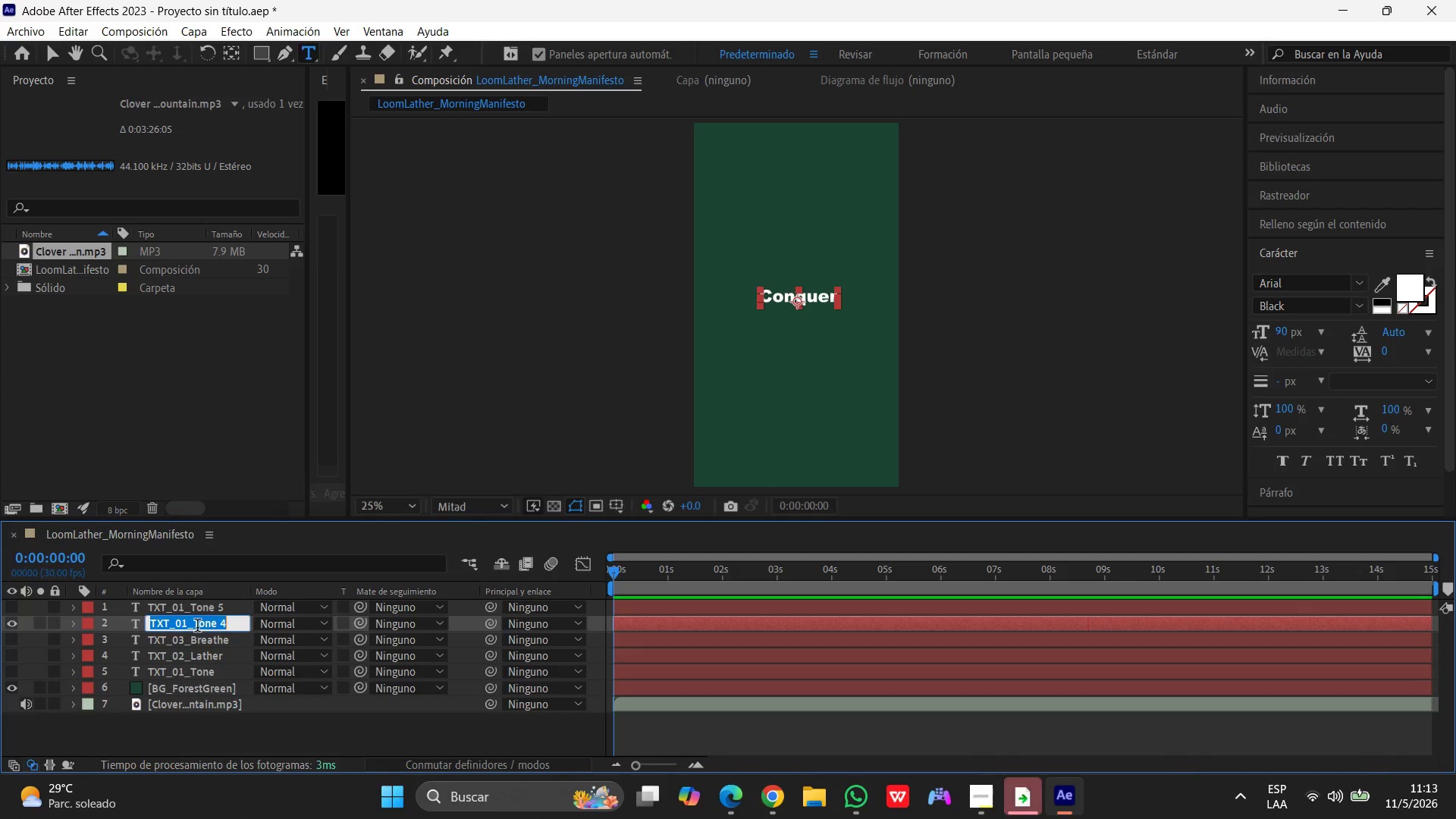 
key(Control+V)
 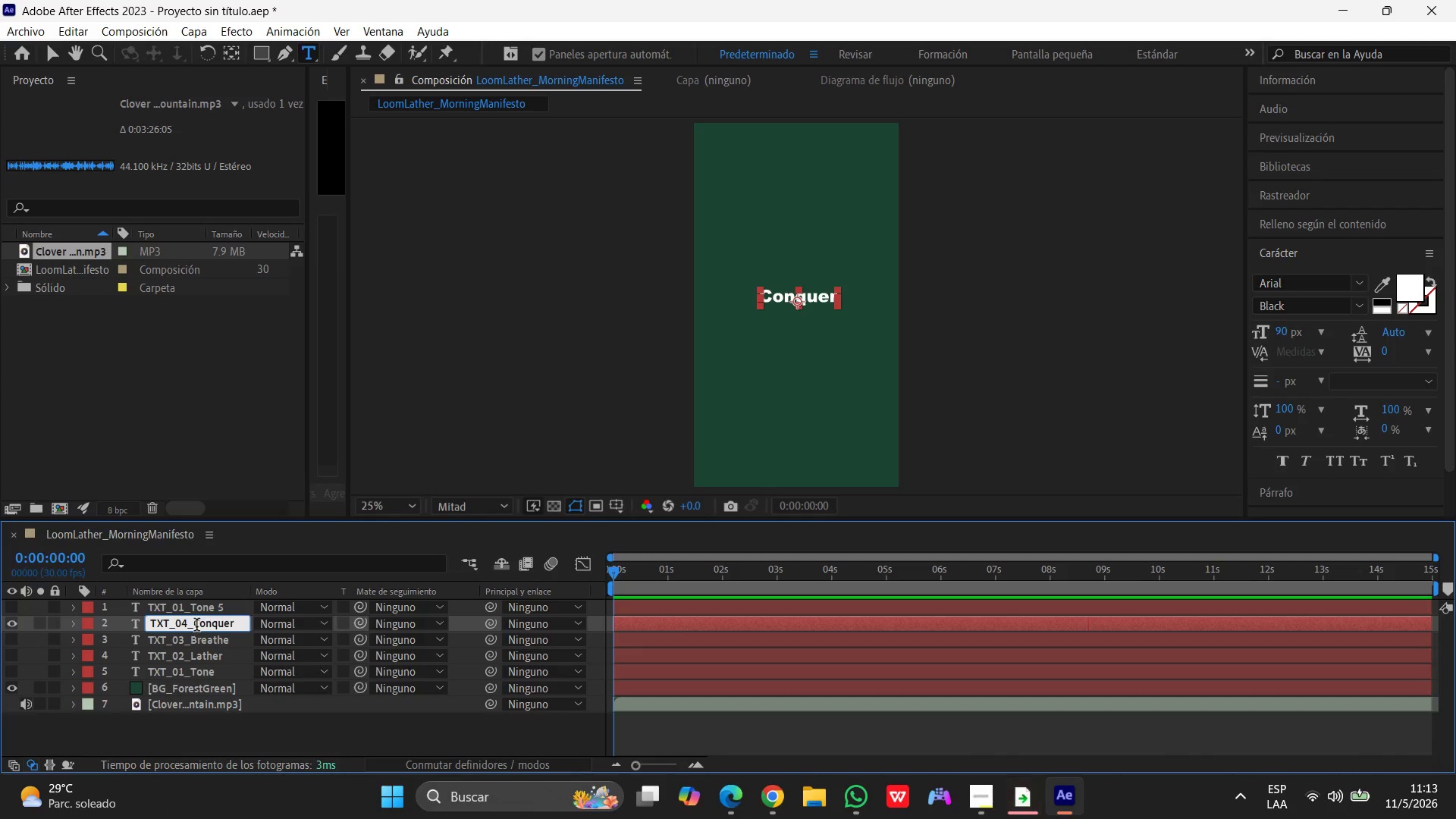 
left_click([214, 598])
 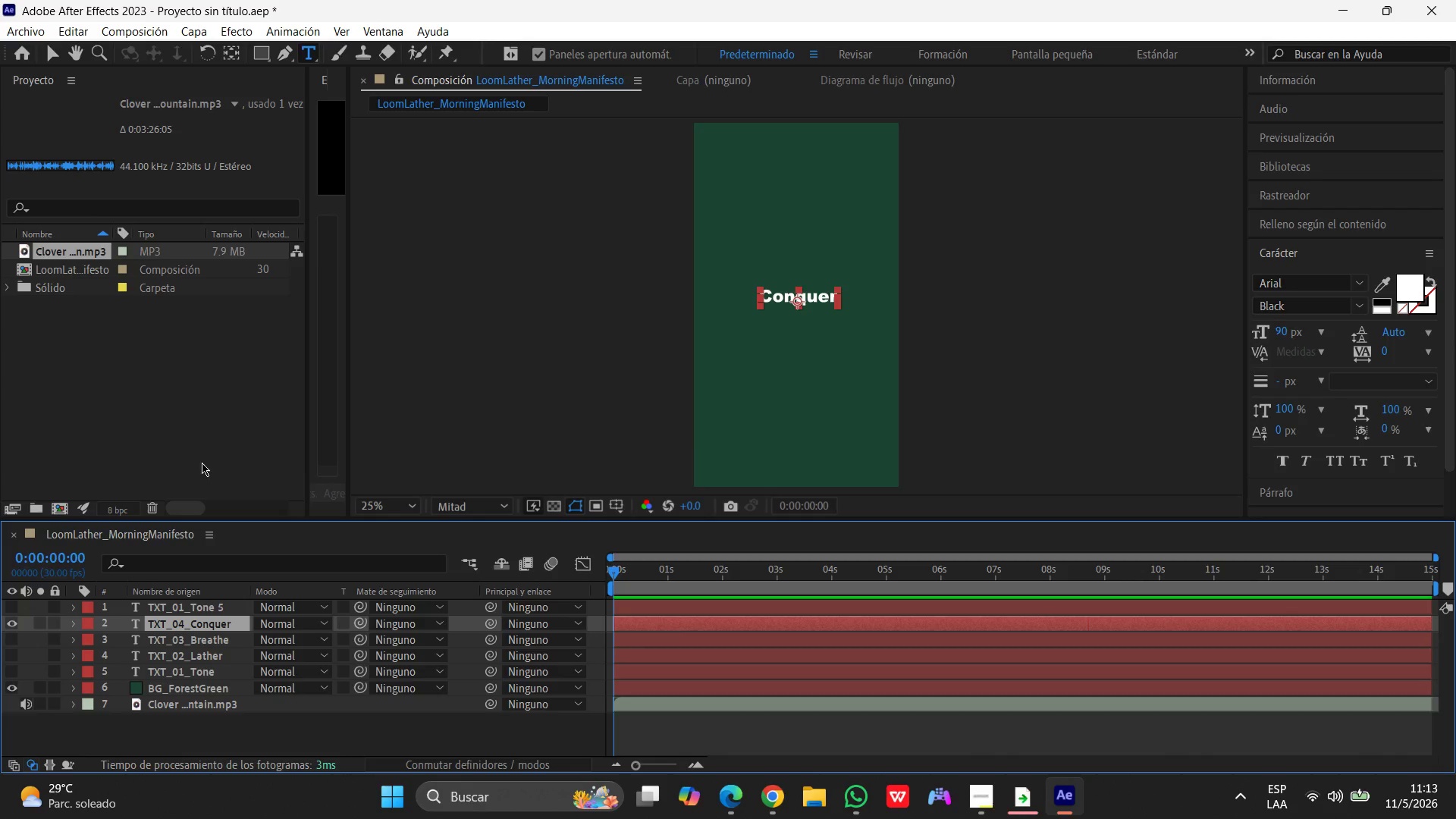 
left_click([52, 56])
 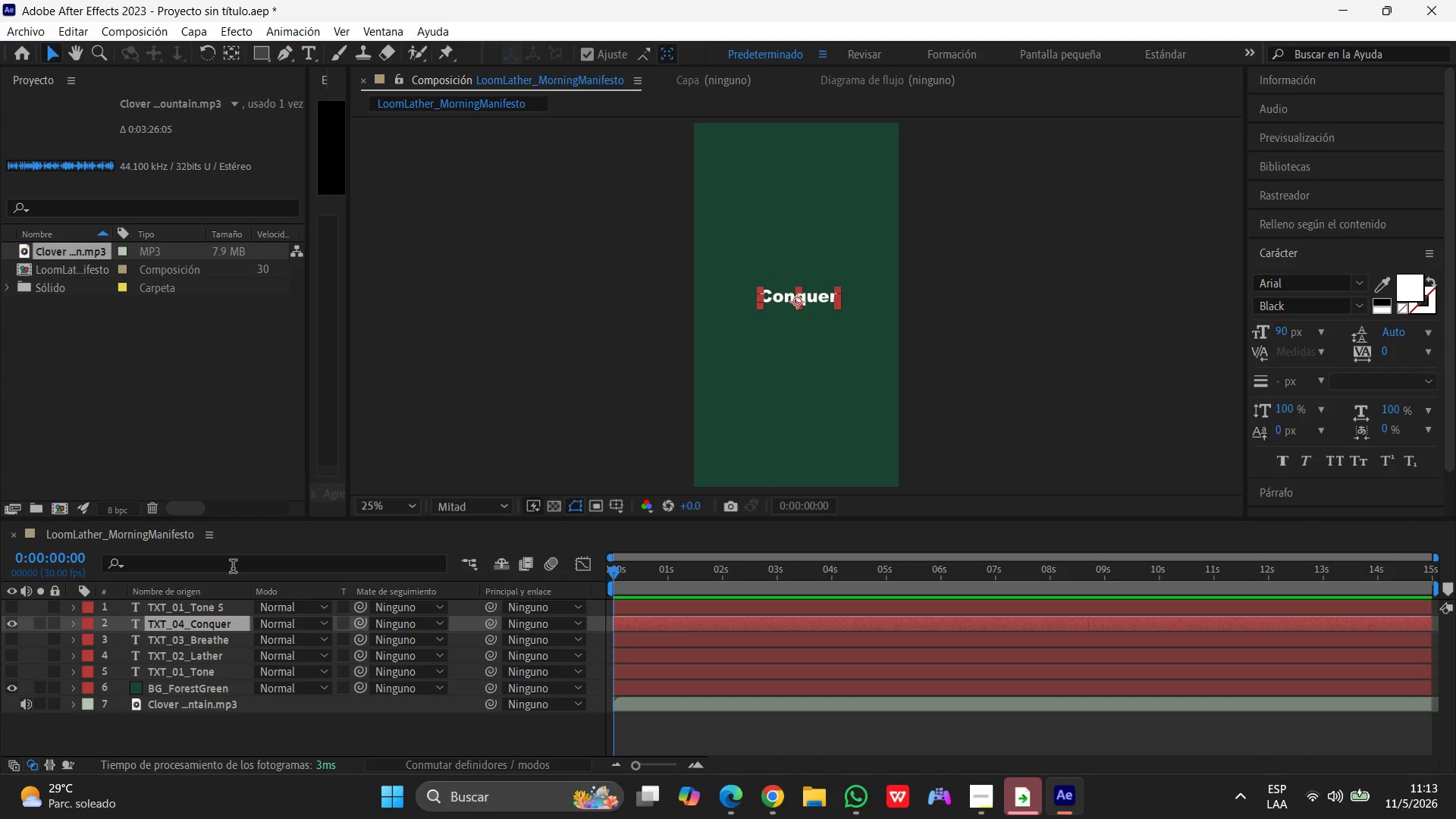 
left_click([218, 607])
 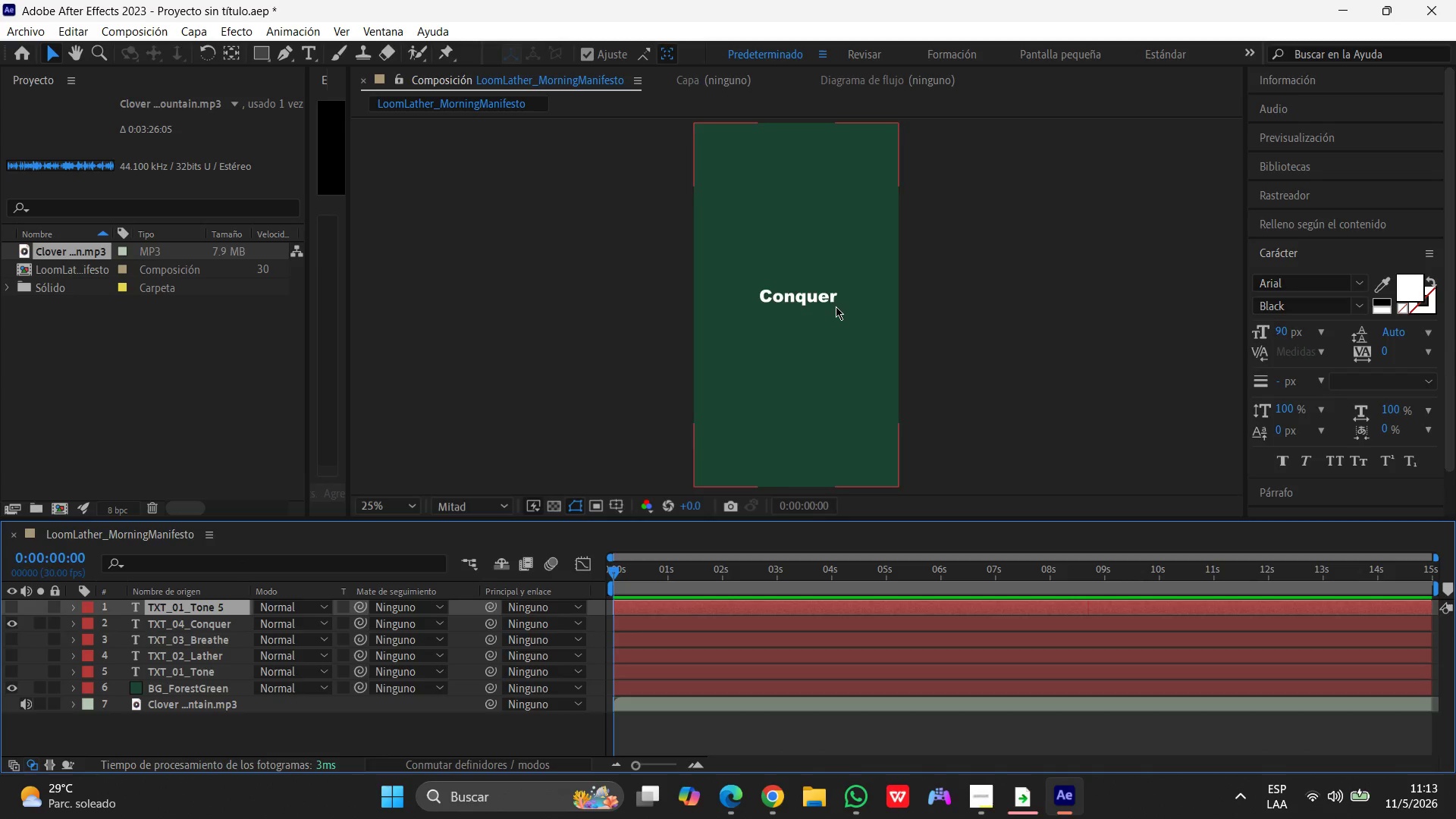 
left_click([836, 293])
 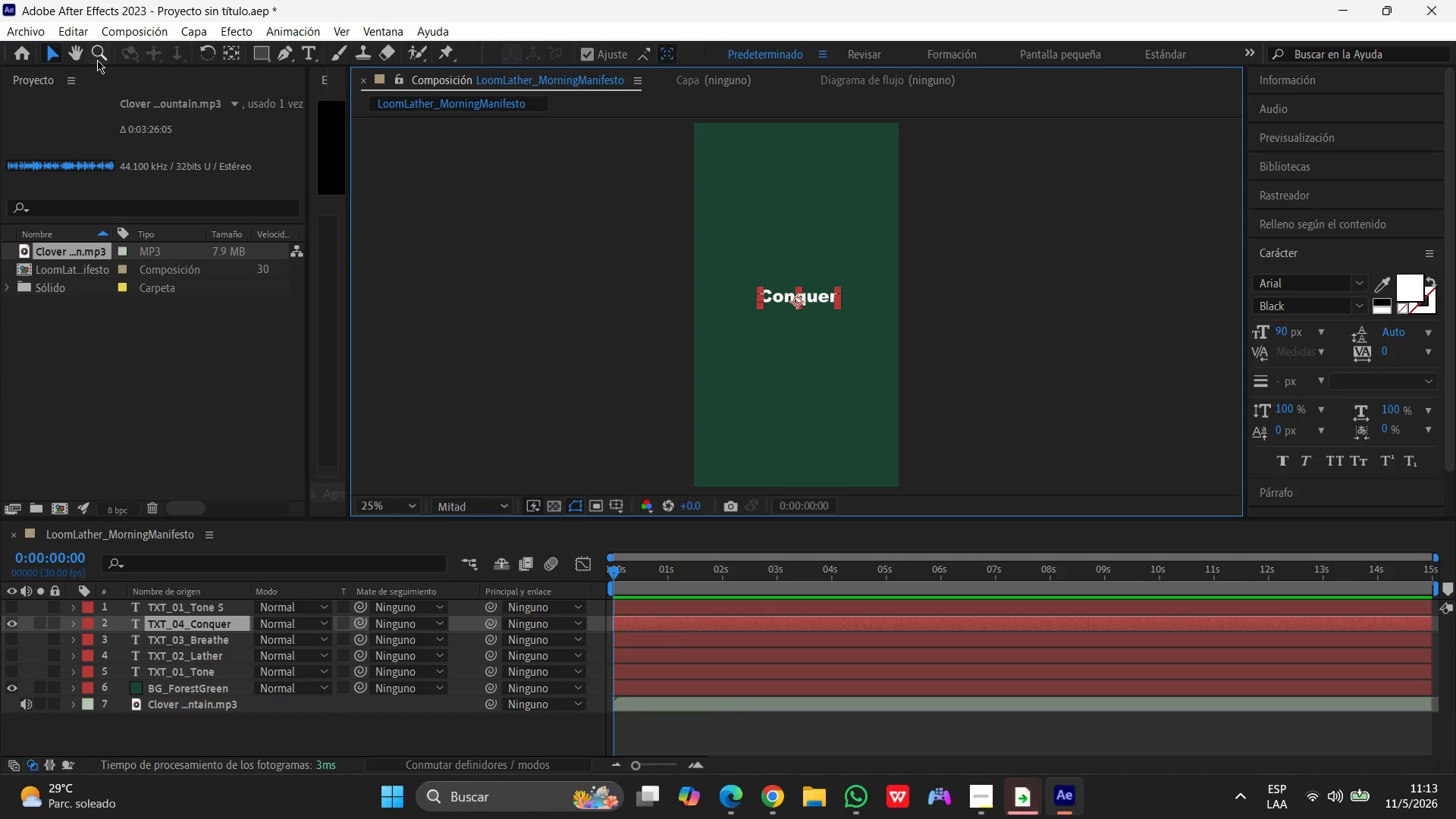 
type(re)
 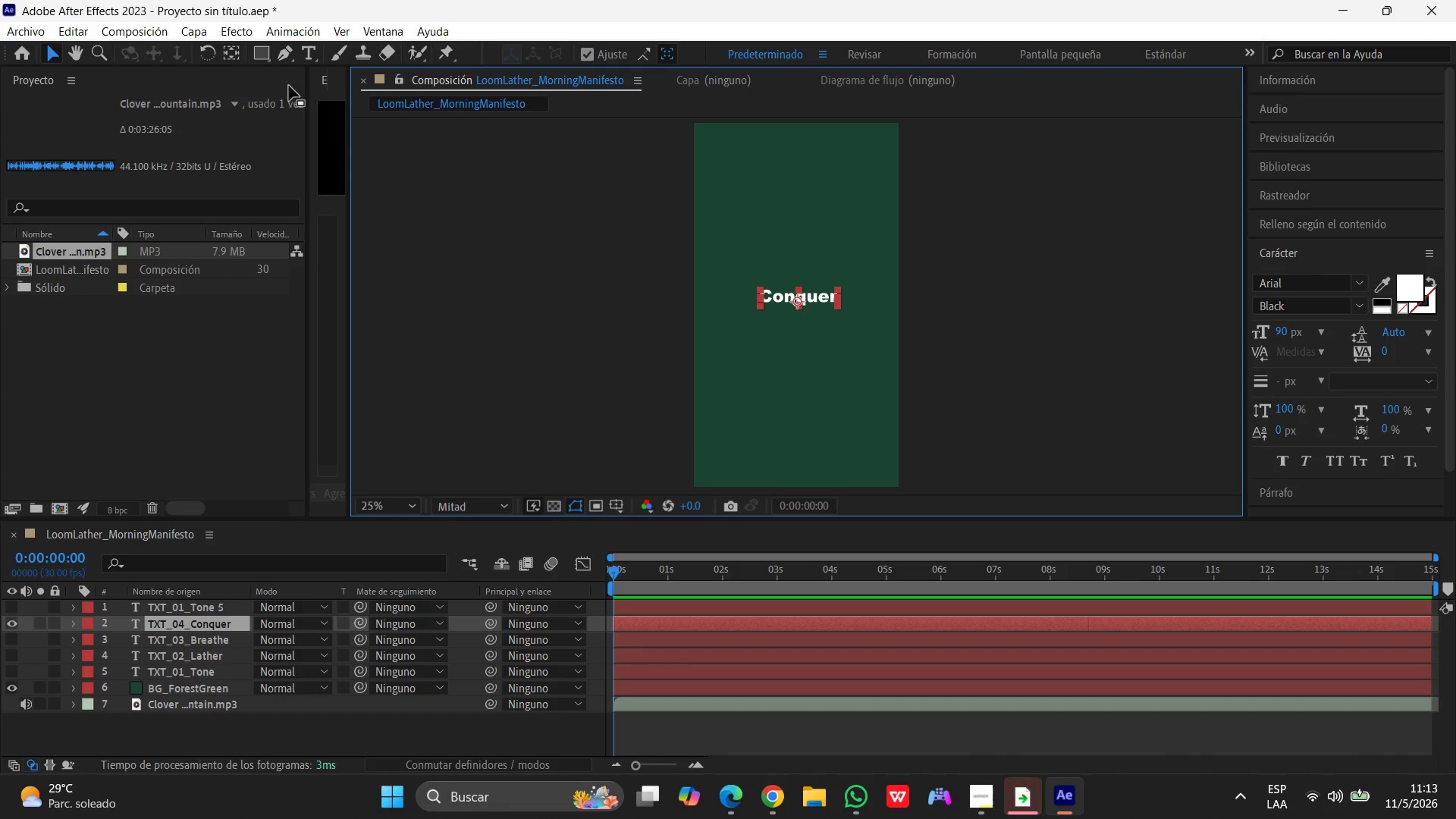 
left_click([304, 54])
 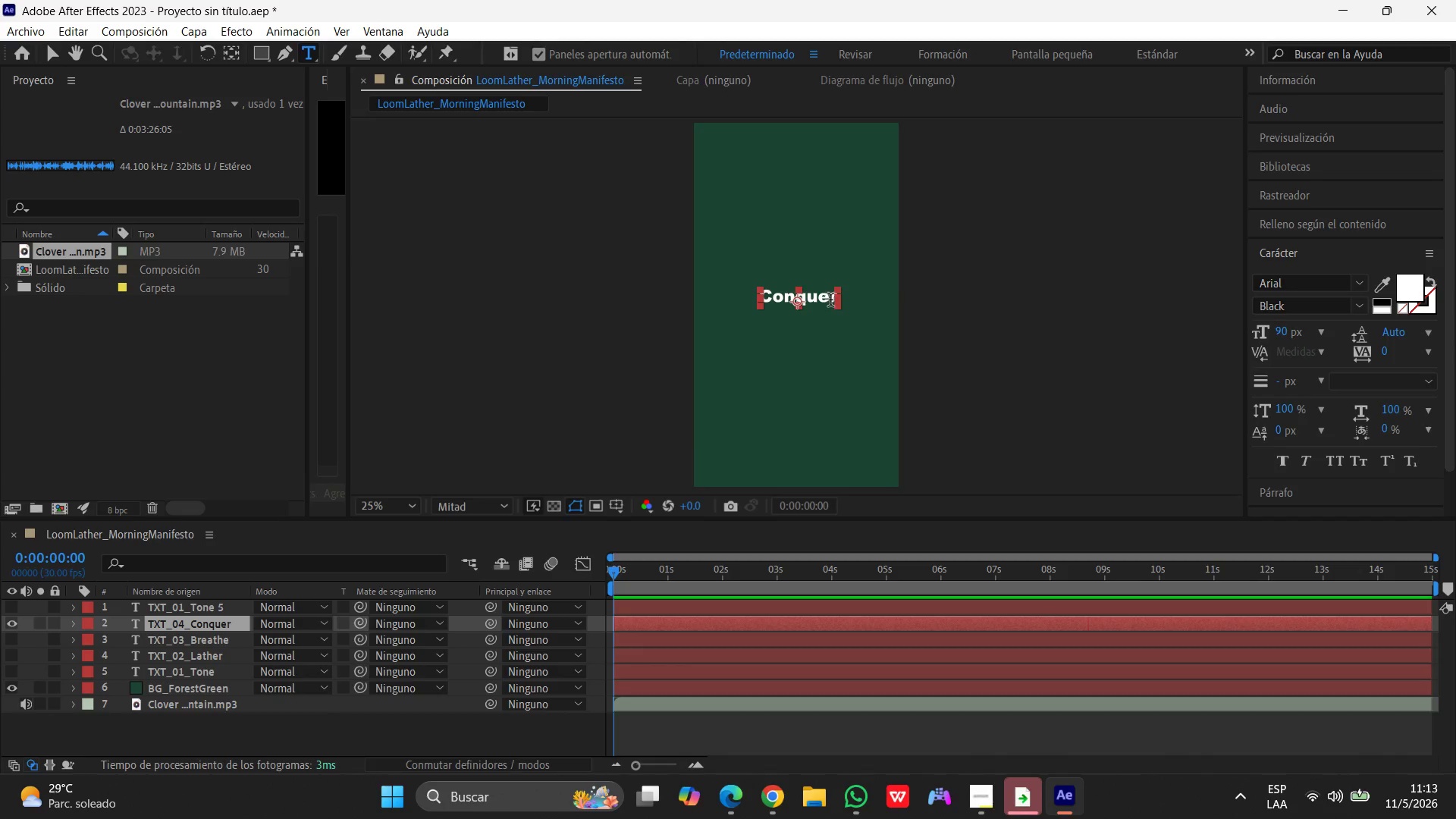 
left_click_drag(start_coordinate=[834, 297], to_coordinate=[645, 294])
 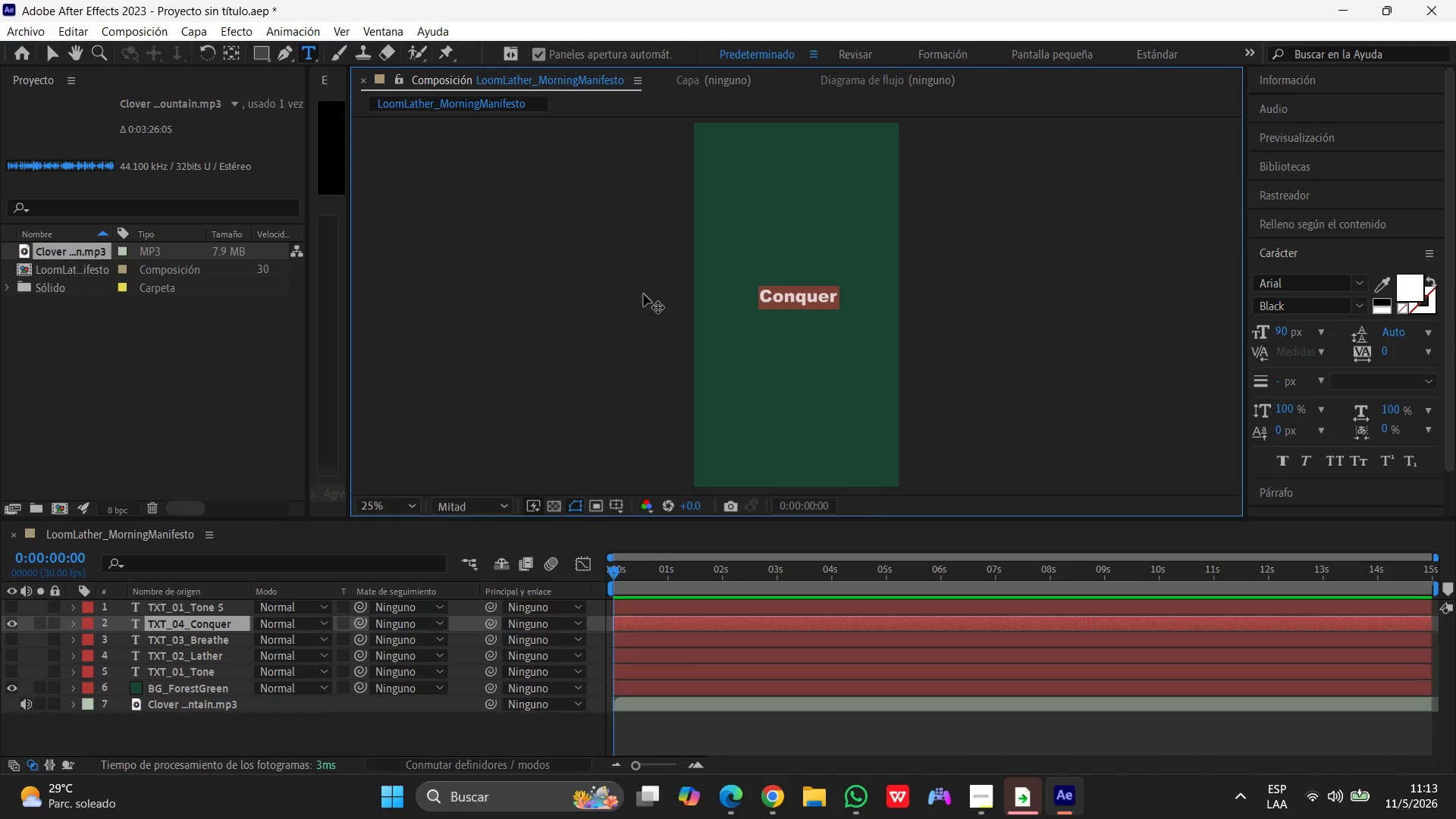 
type(Repeat)
 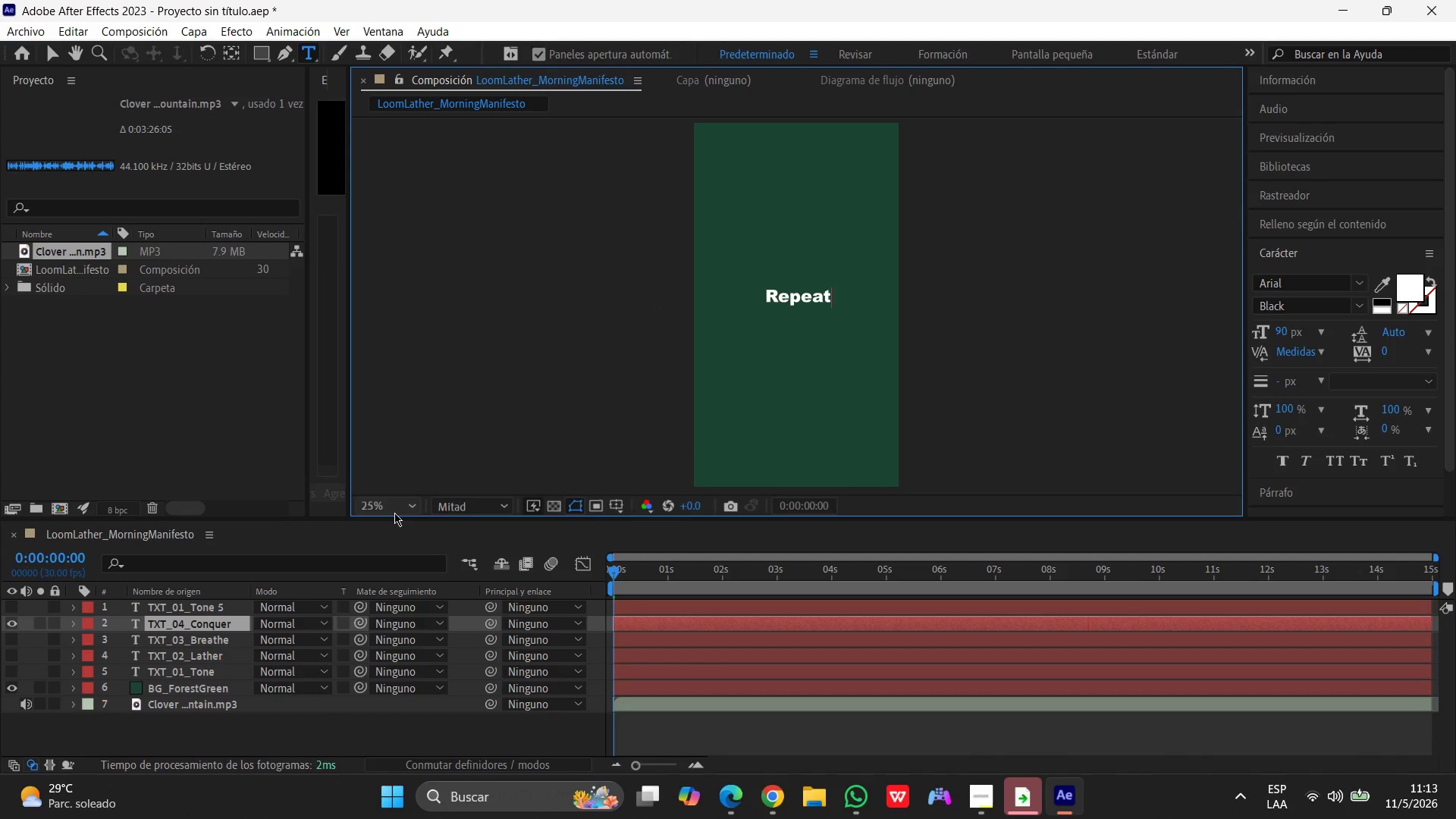 
key(Control+Z)
 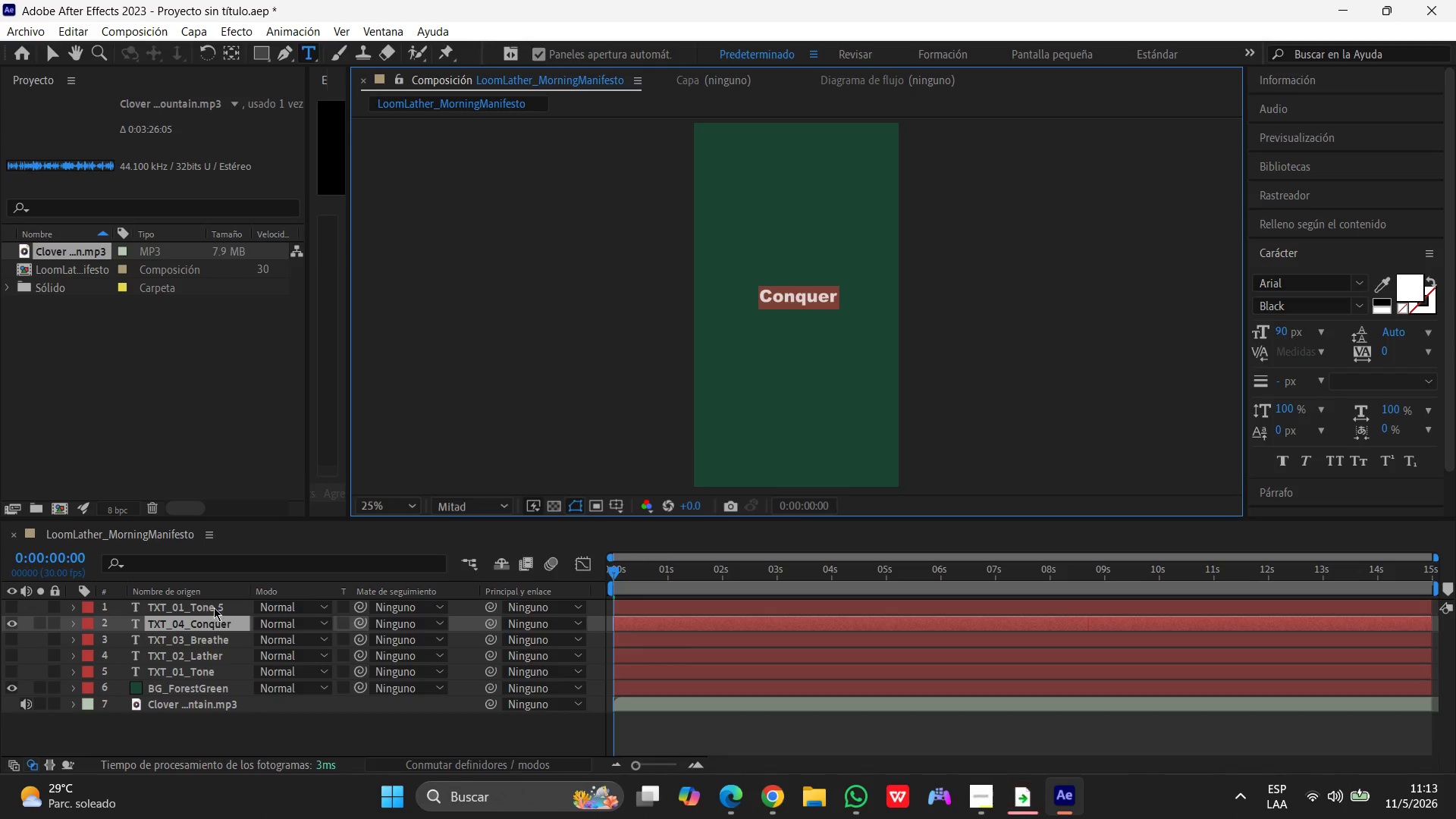 
left_click([212, 607])
 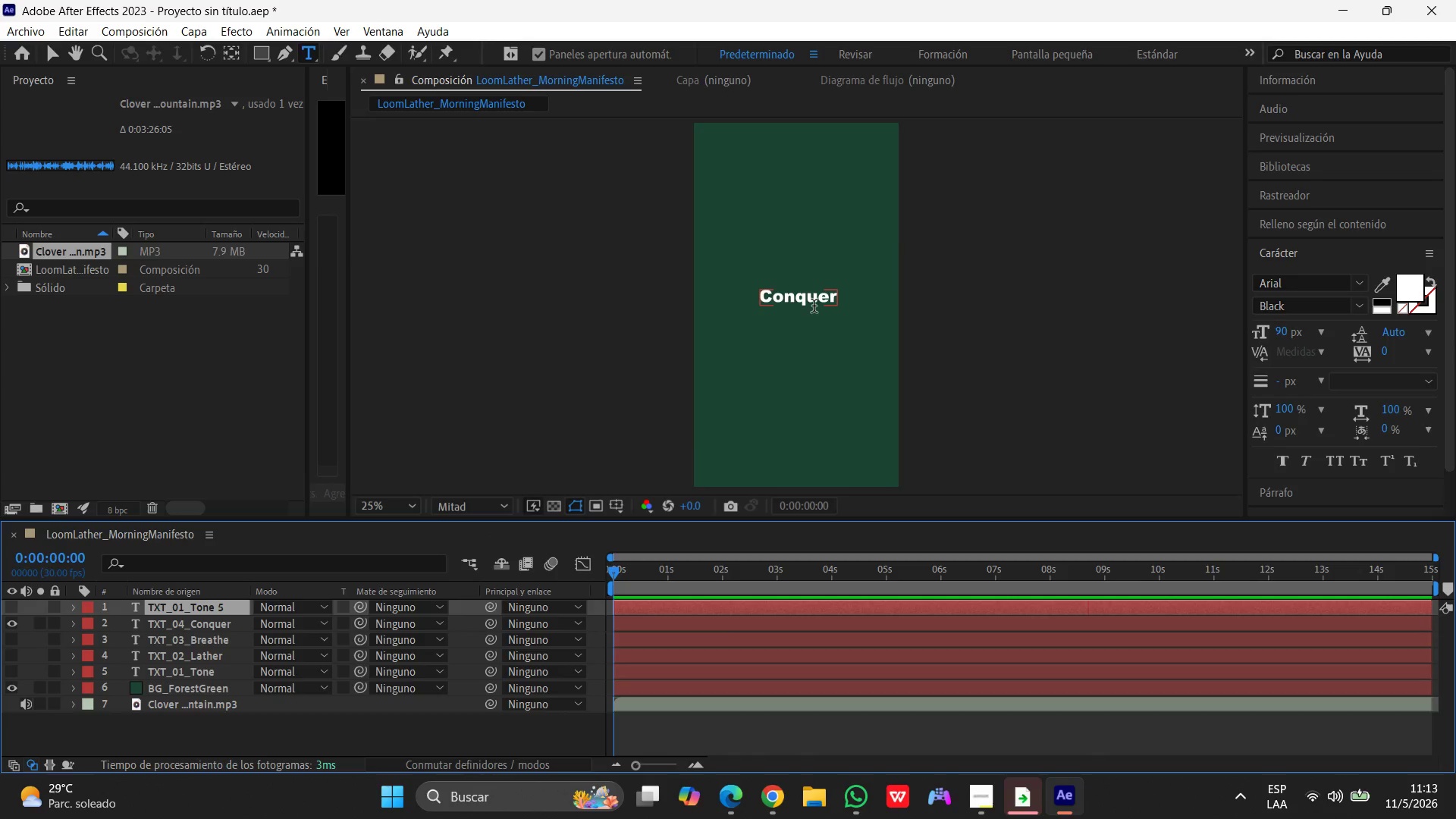 
left_click([811, 306])
 